 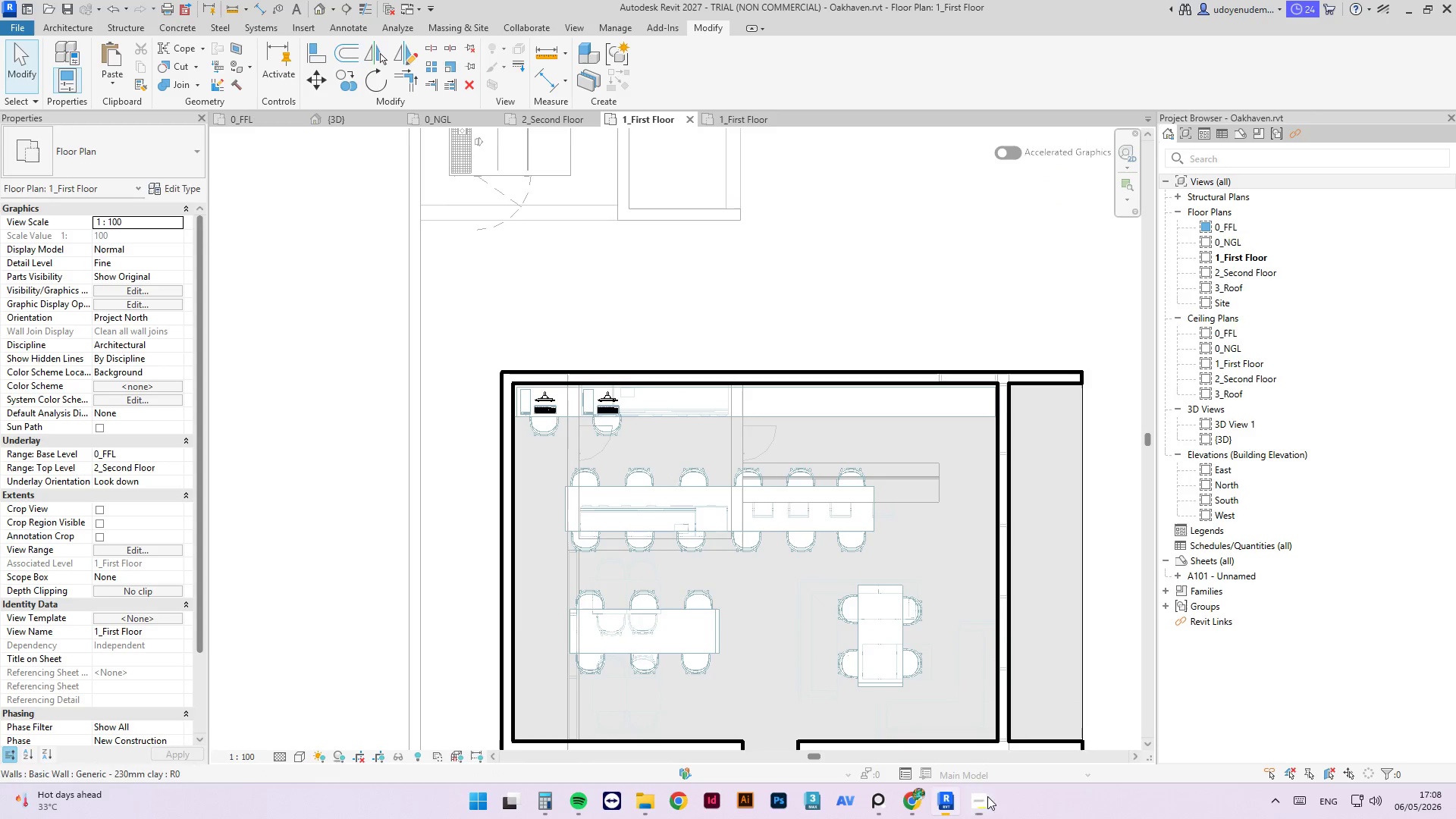 
key(Control+S)
 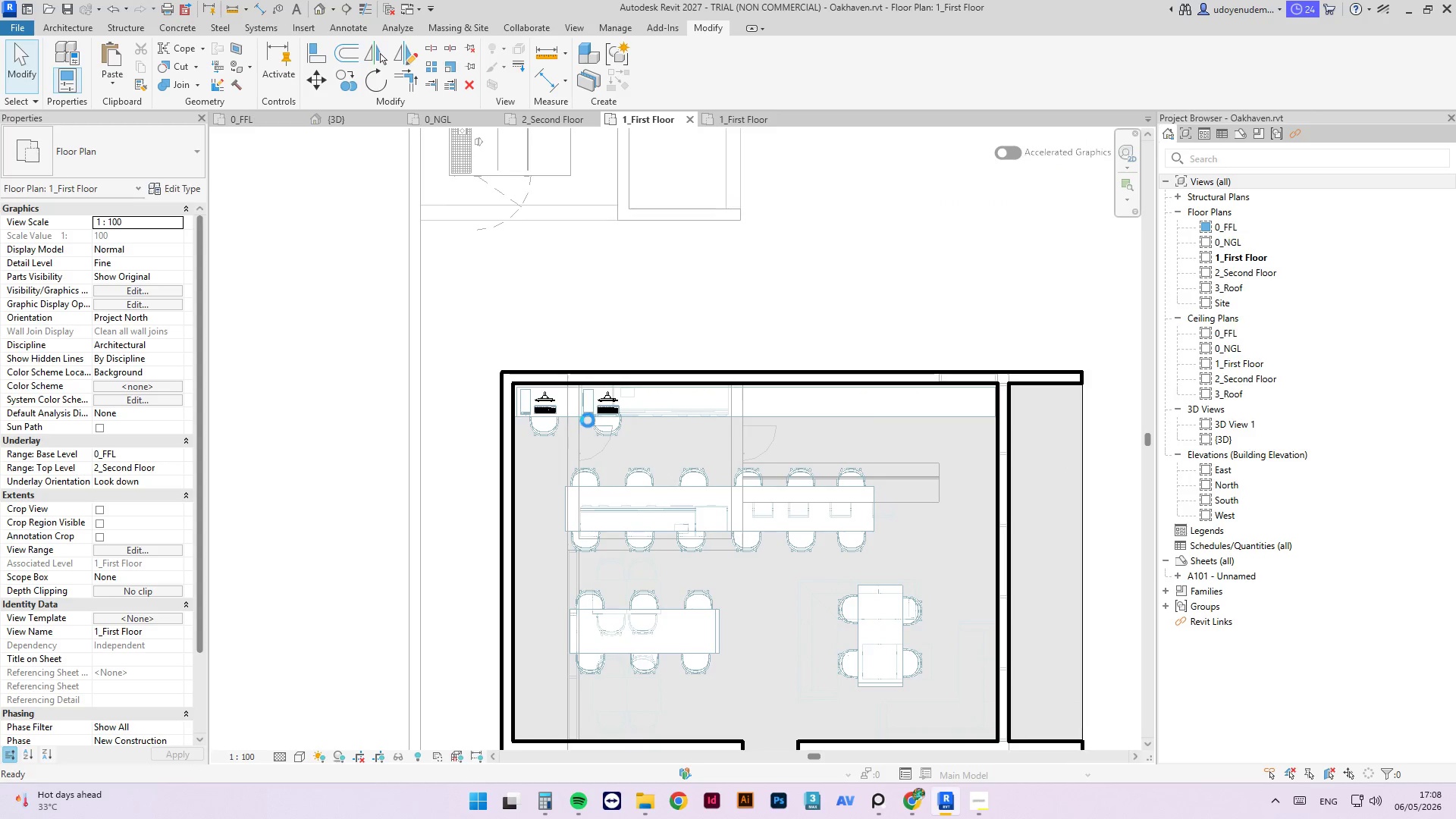 
left_click([601, 400])
 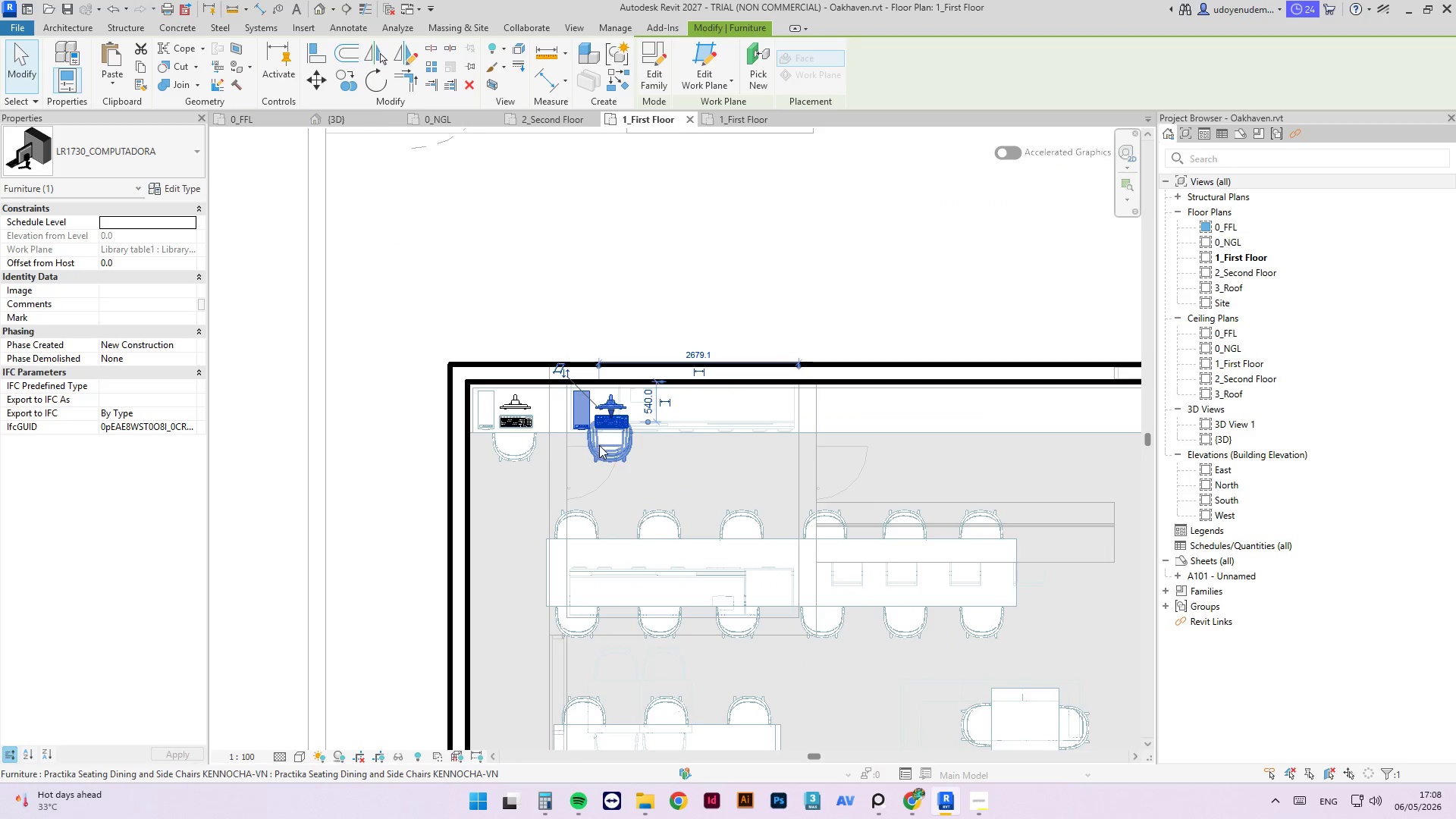 
scroll: coordinate [601, 387], scroll_direction: up, amount: 3.0
 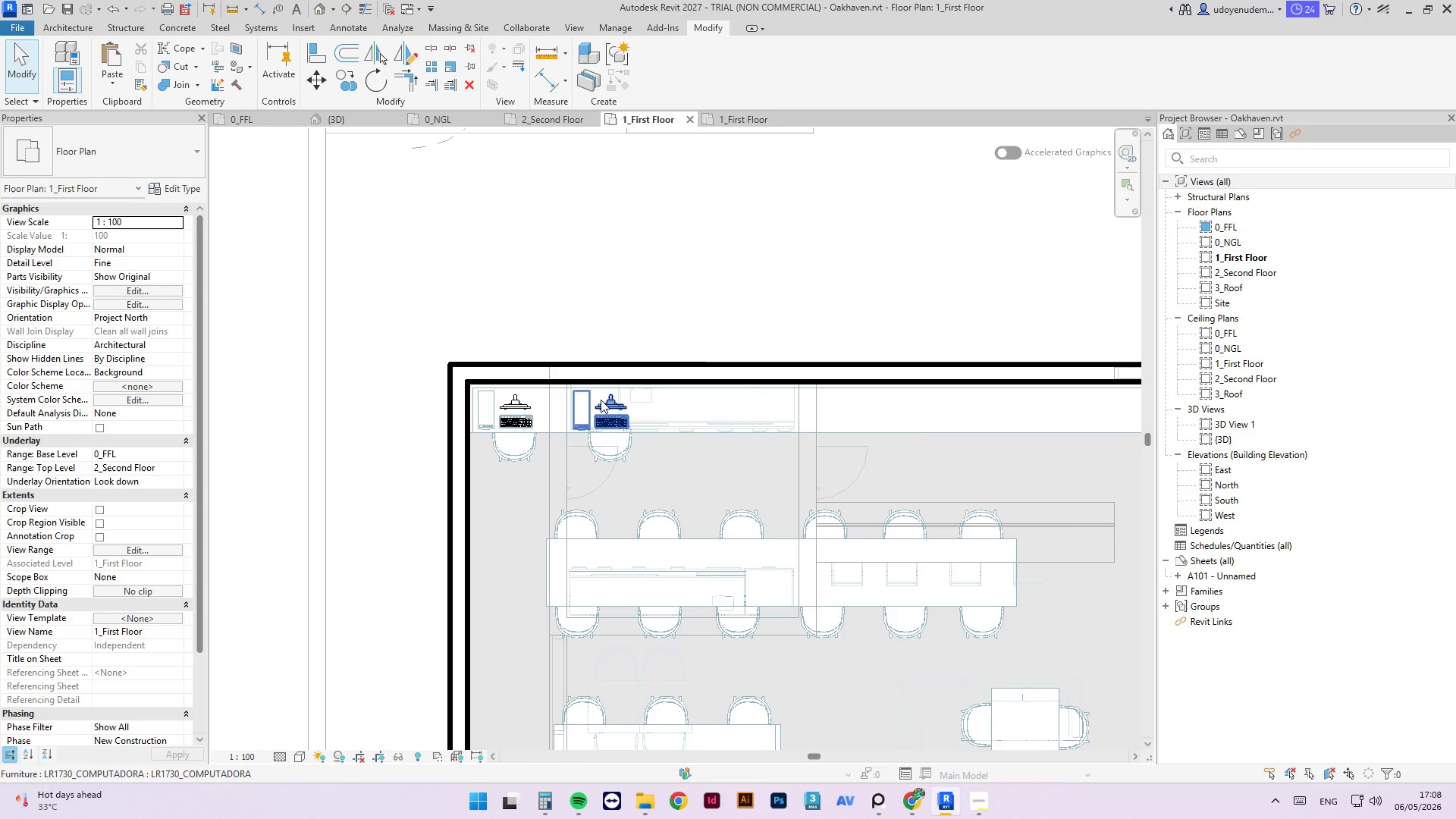 
hold_key(key=ControlLeft, duration=0.67)
left_click([599, 445])
 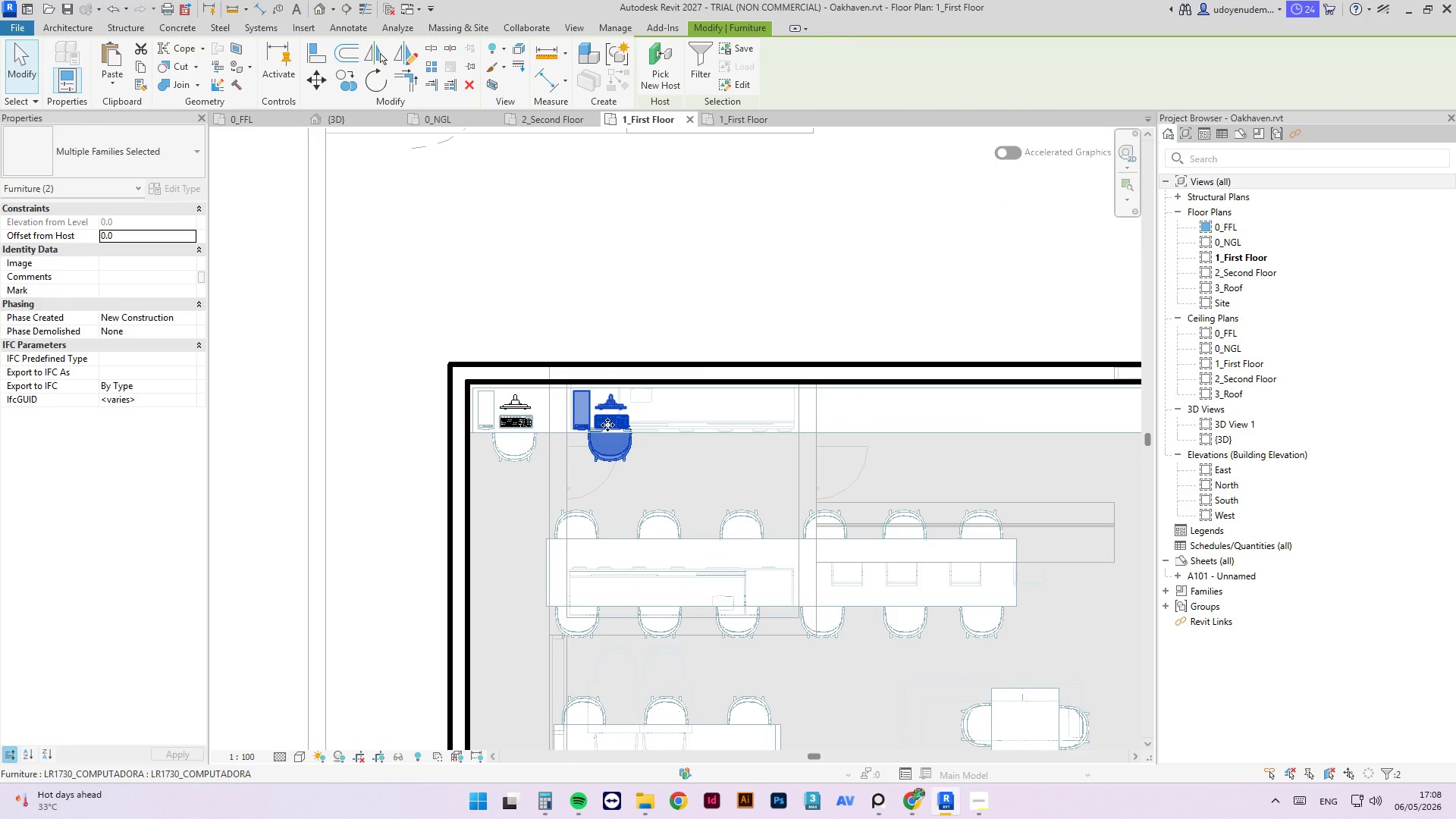 
hold_key(key=ControlLeft, duration=4.92)
left_click_drag(start_coordinate=[607, 425], to_coordinate=[706, 422])
 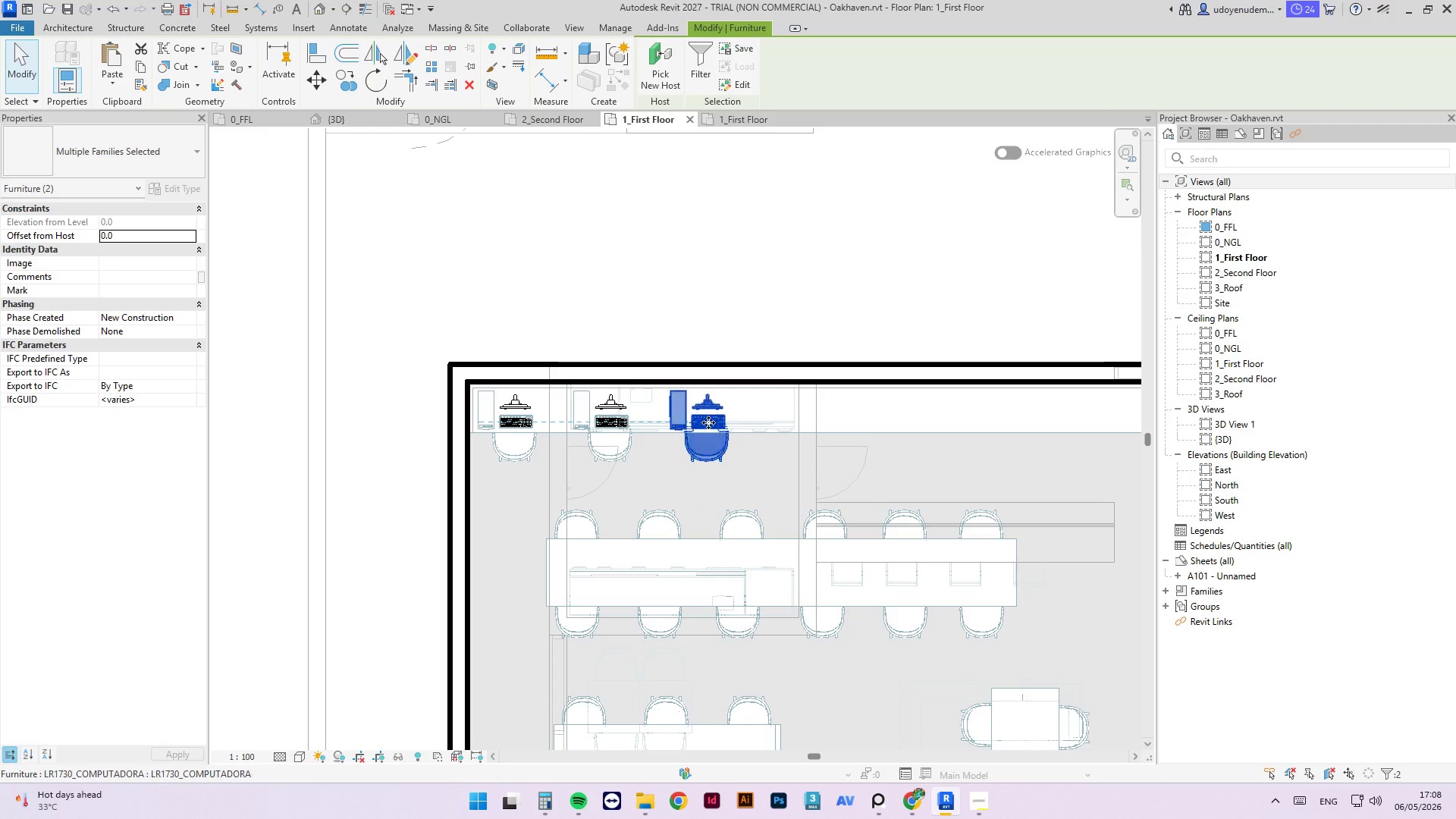 
hold_key(key=ControlLeft, duration=5.2)
left_click_drag(start_coordinate=[710, 419], to_coordinate=[799, 416])
 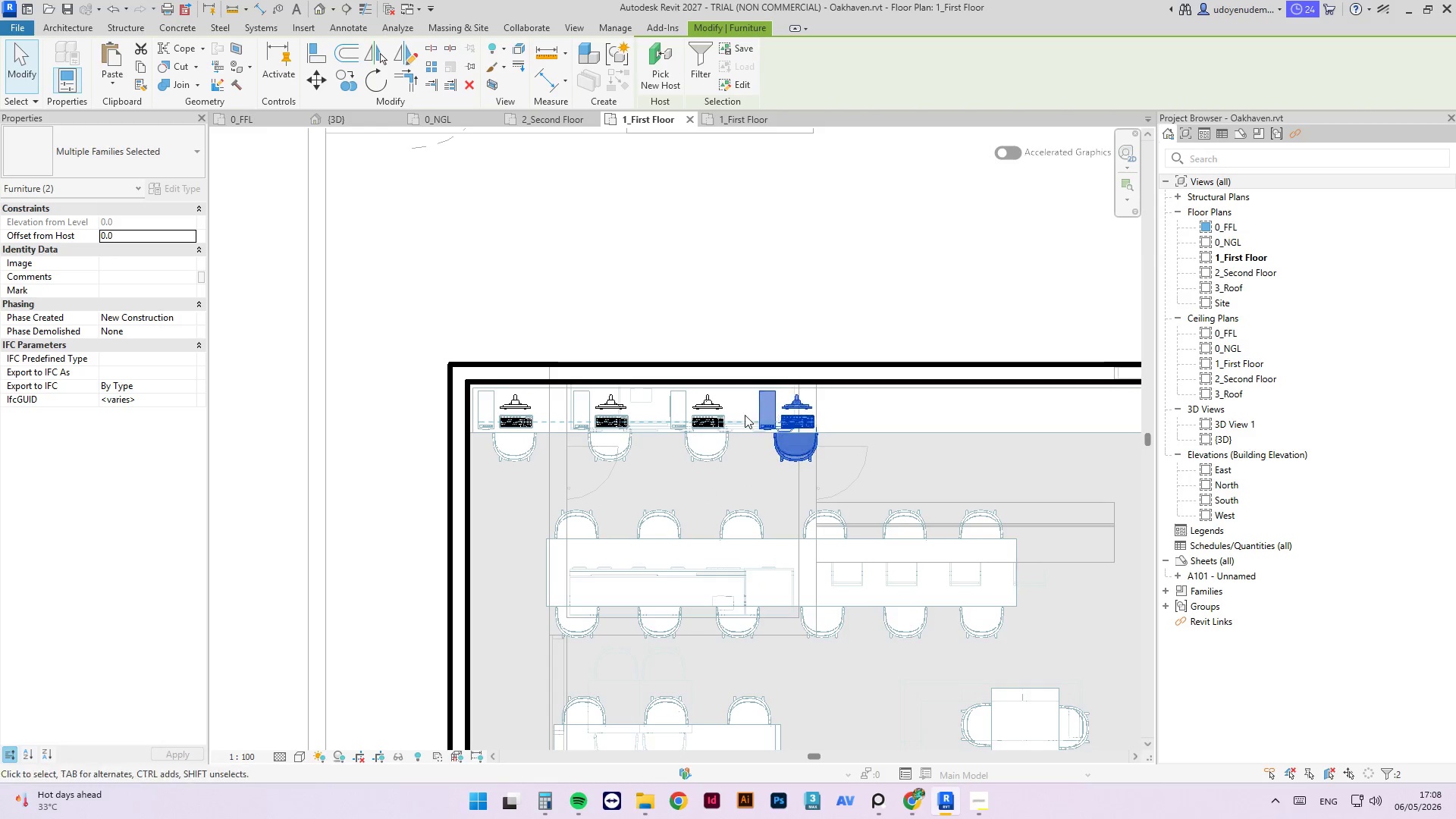 
hold_key(key=ControlLeft, duration=4.5)
left_click_drag(start_coordinate=[783, 419], to_coordinate=[855, 415])
 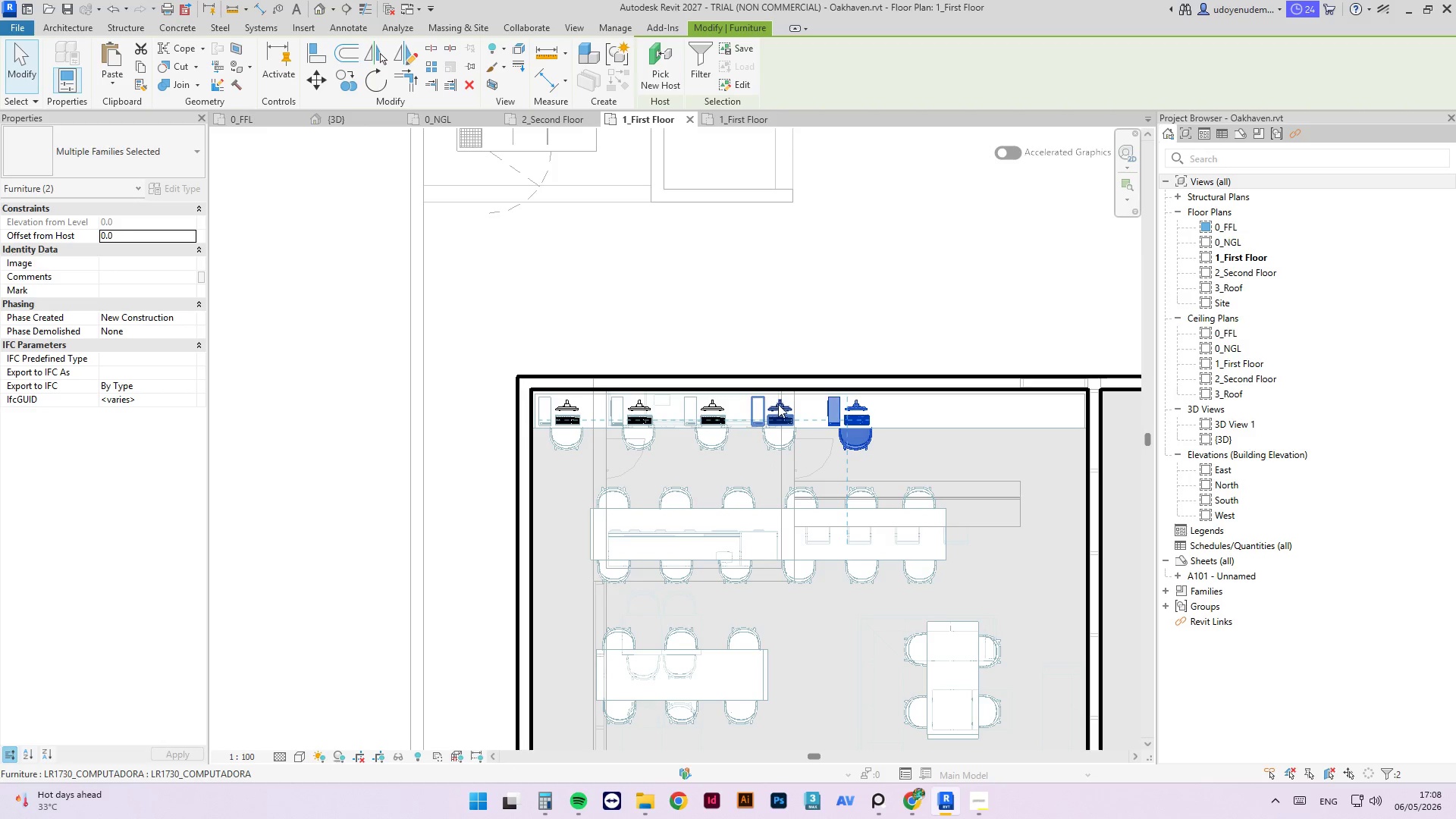 
scroll: coordinate [766, 423], scroll_direction: down, amount: 2.0
 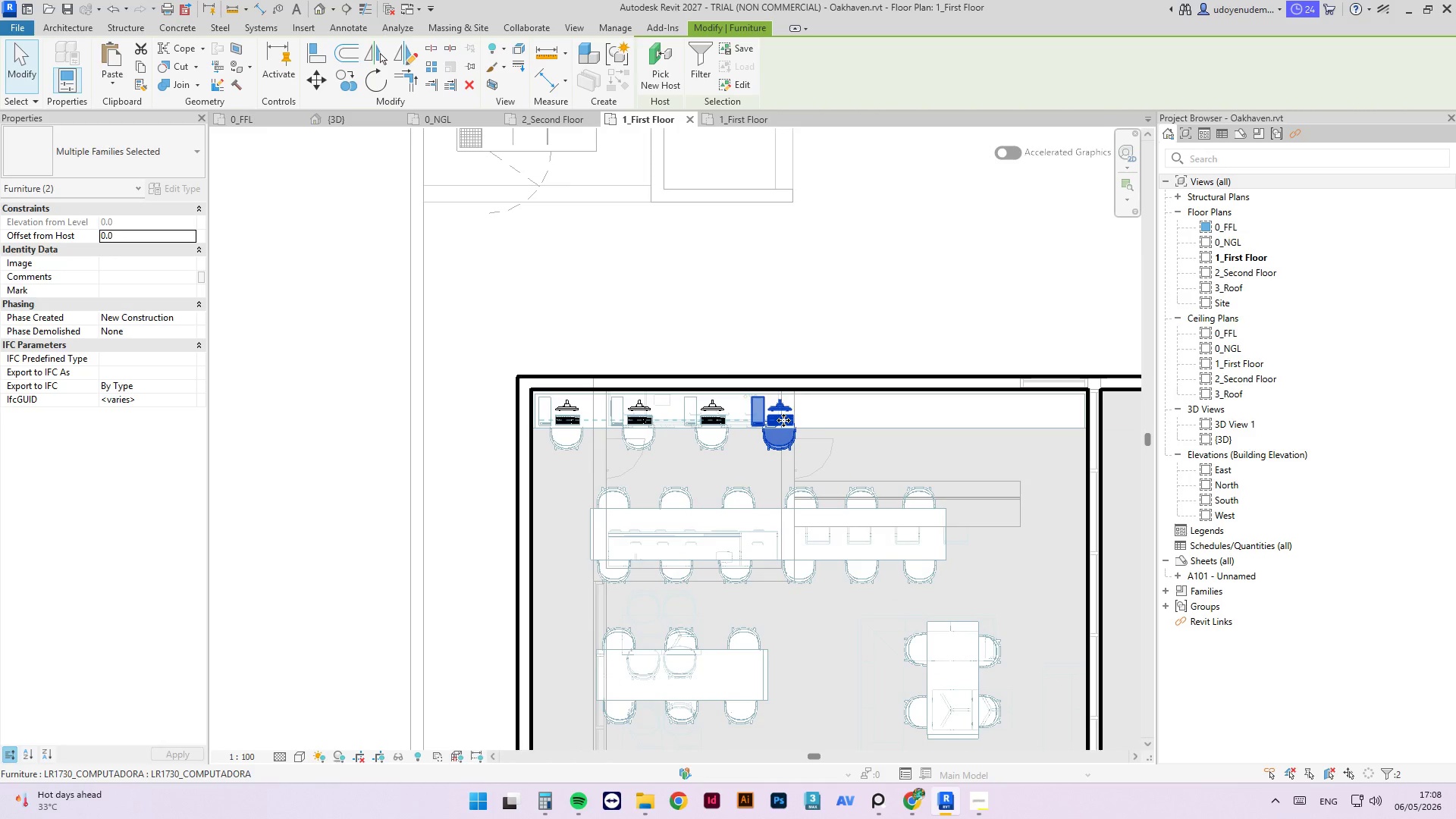 
left_click([785, 406])
 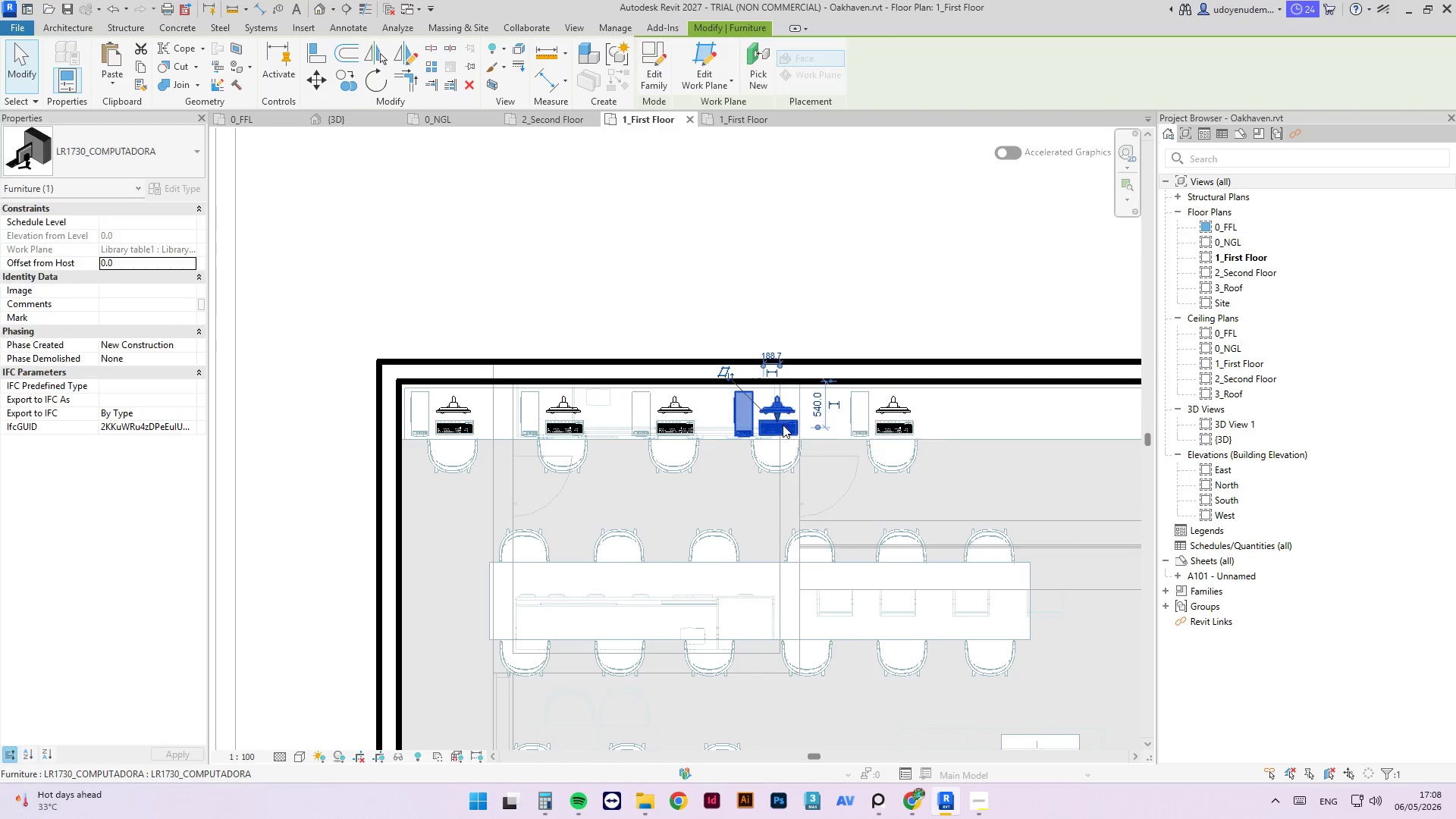 
hold_key(key=ControlLeft, duration=0.7)
 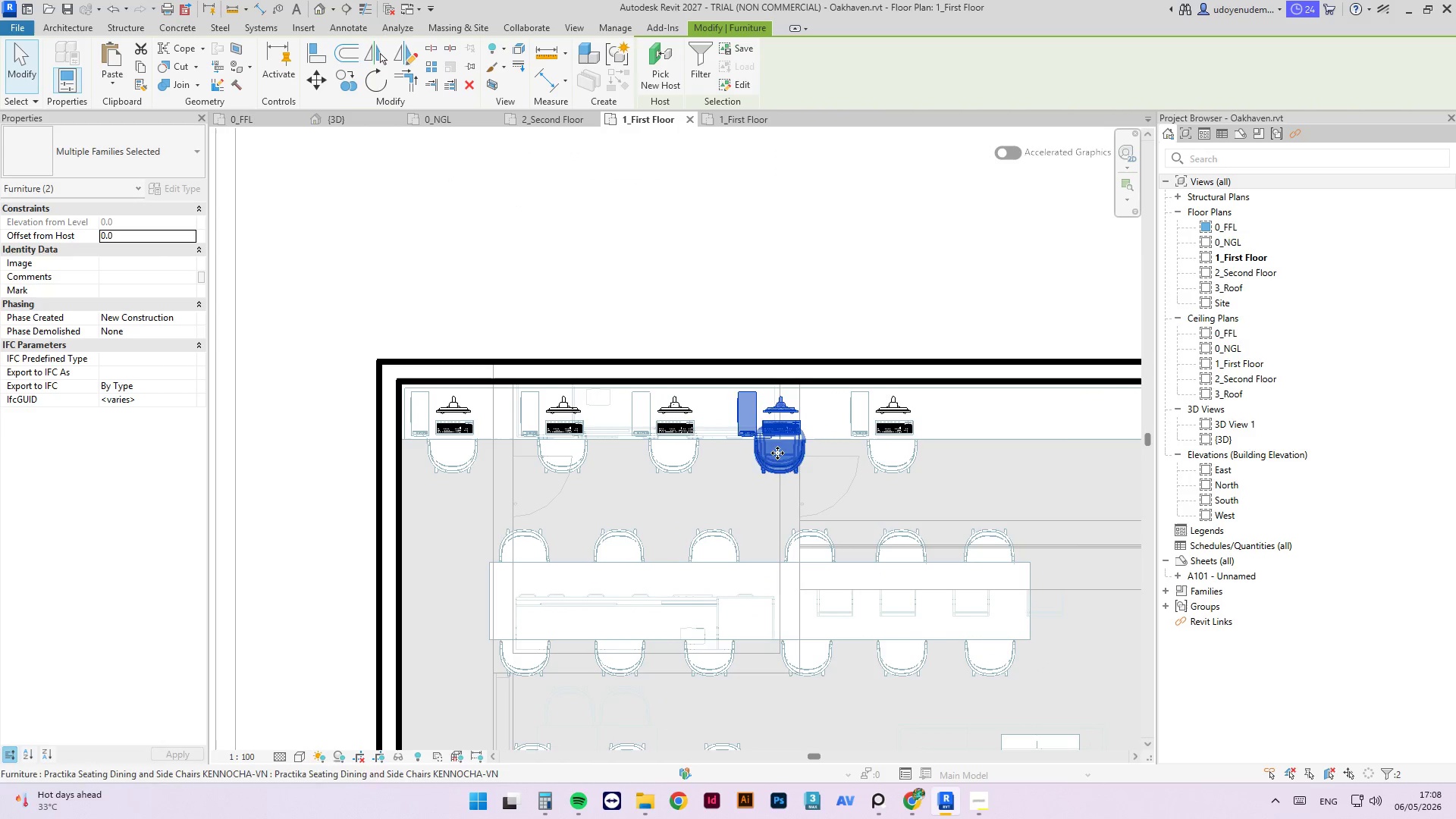 
scroll: coordinate [785, 406], scroll_direction: up, amount: 3.0
 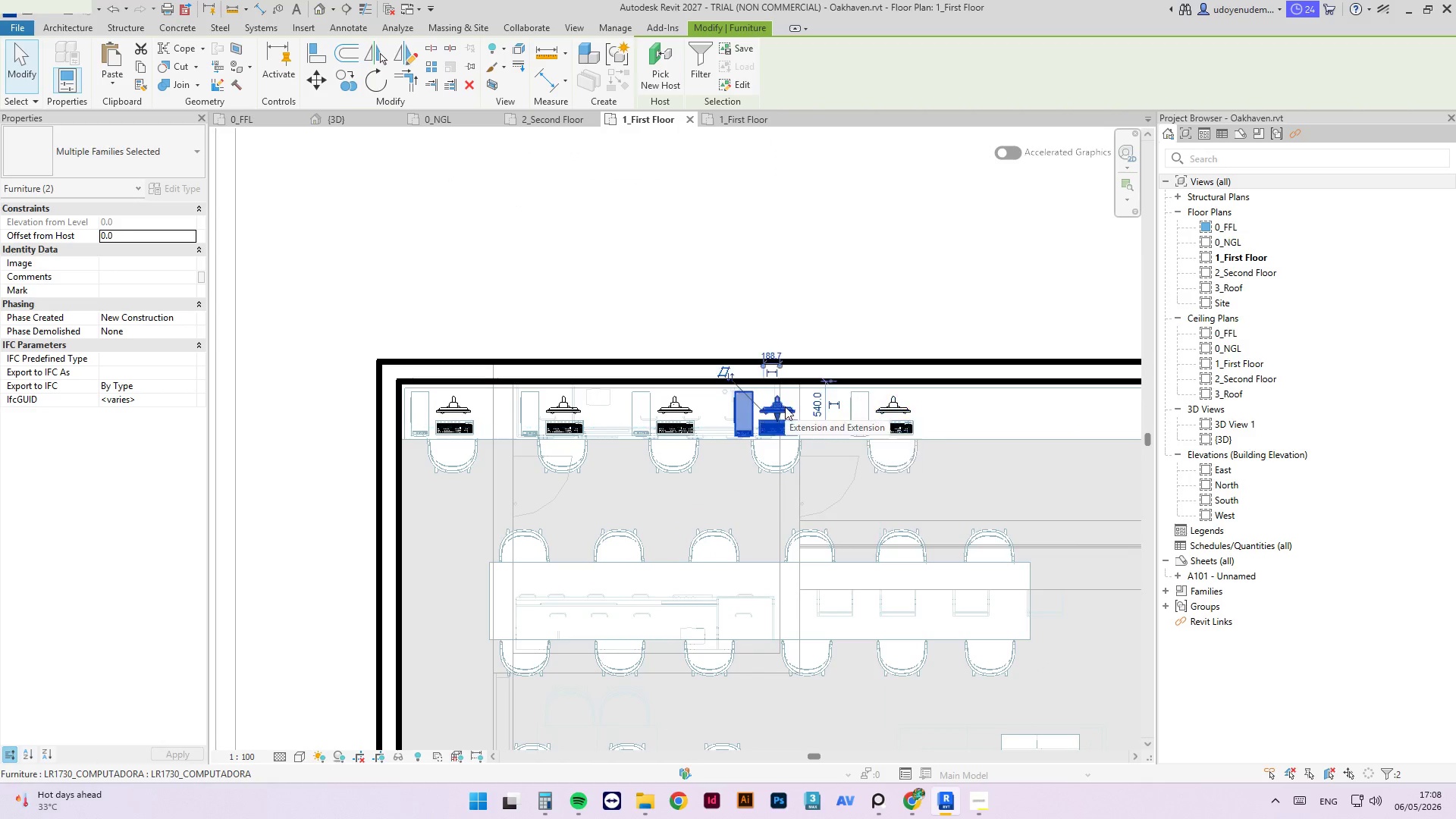 
double_click([780, 453])
 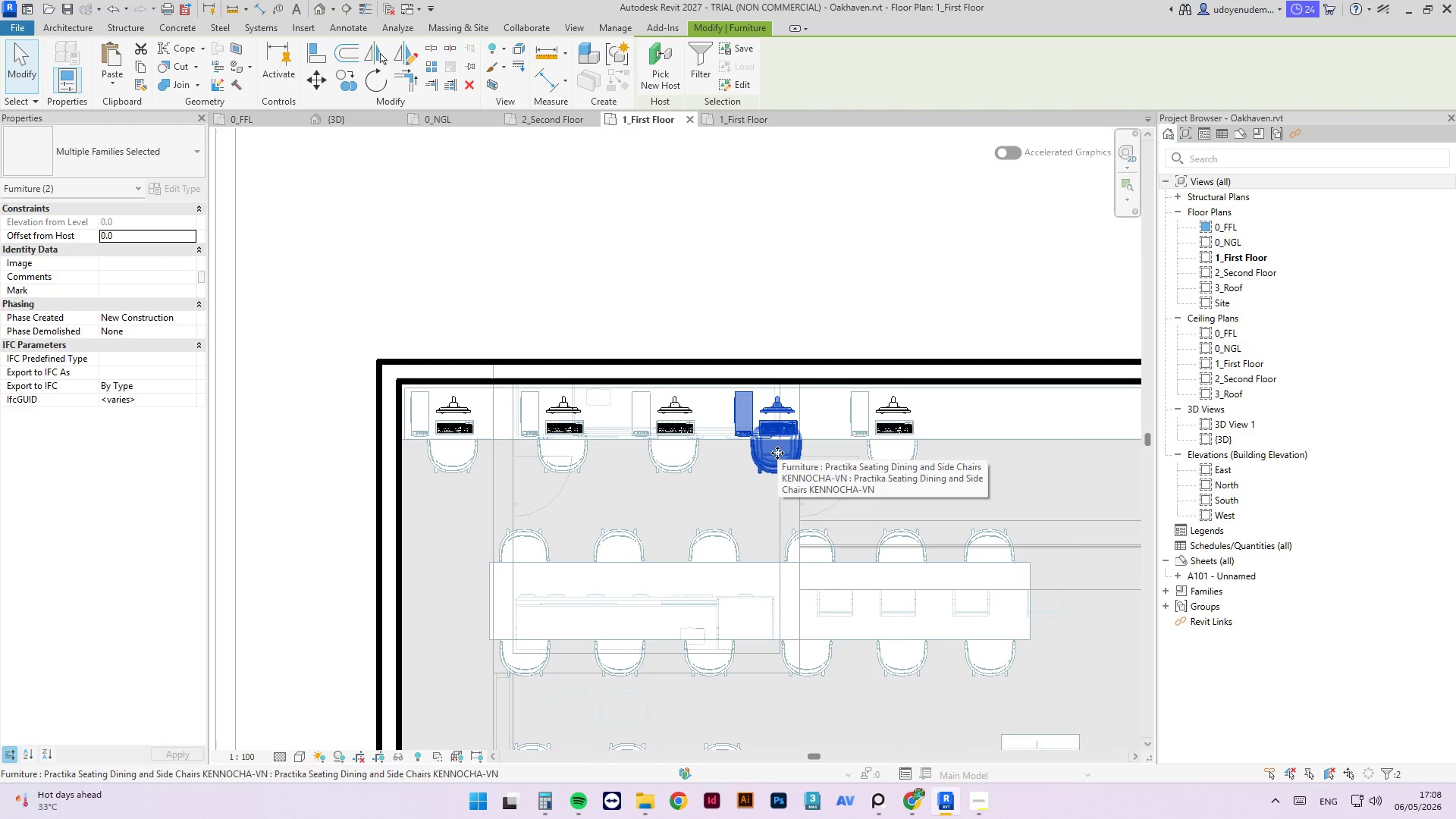 
key(ArrowRight)
 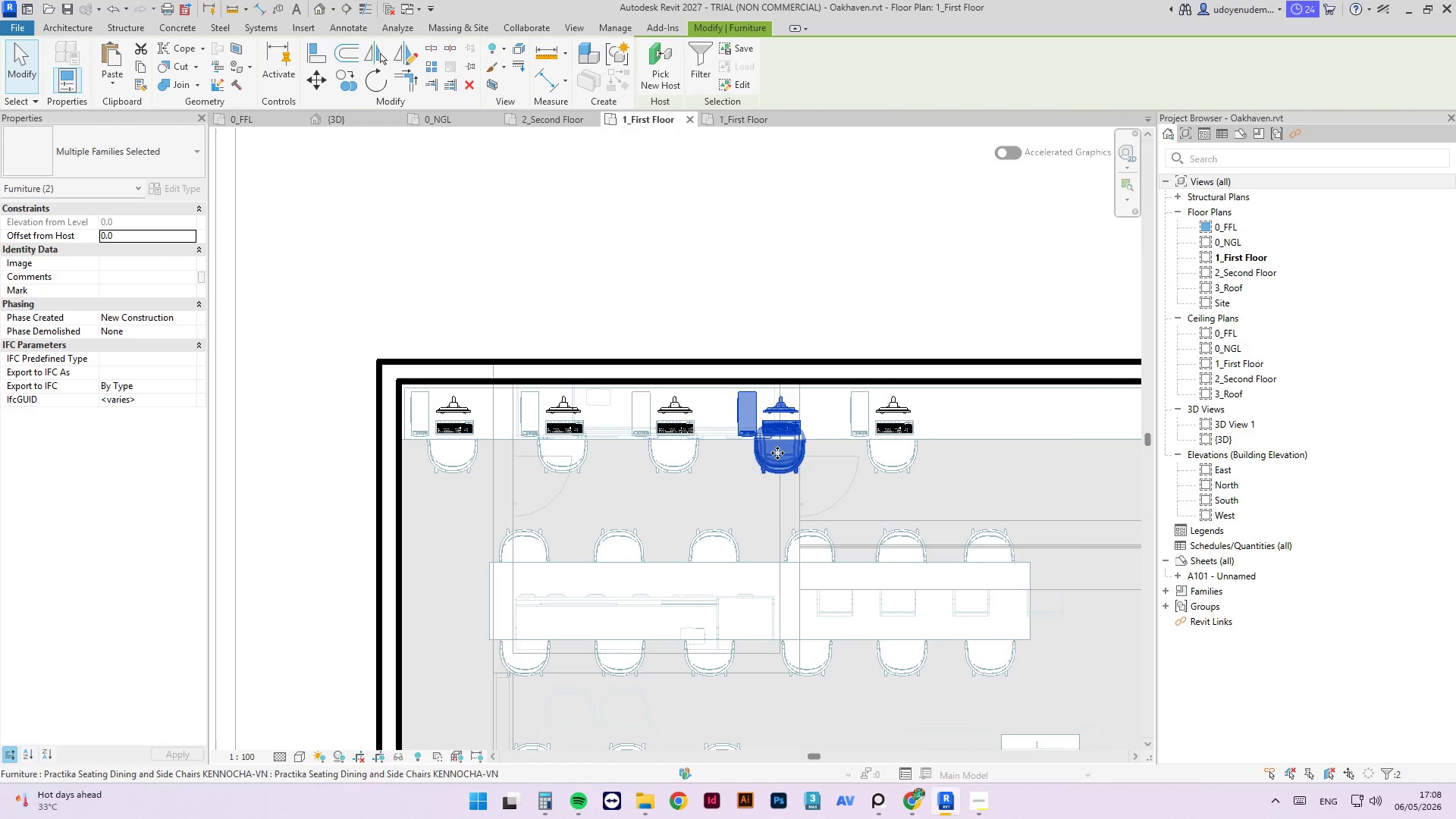 
key(ArrowRight)
 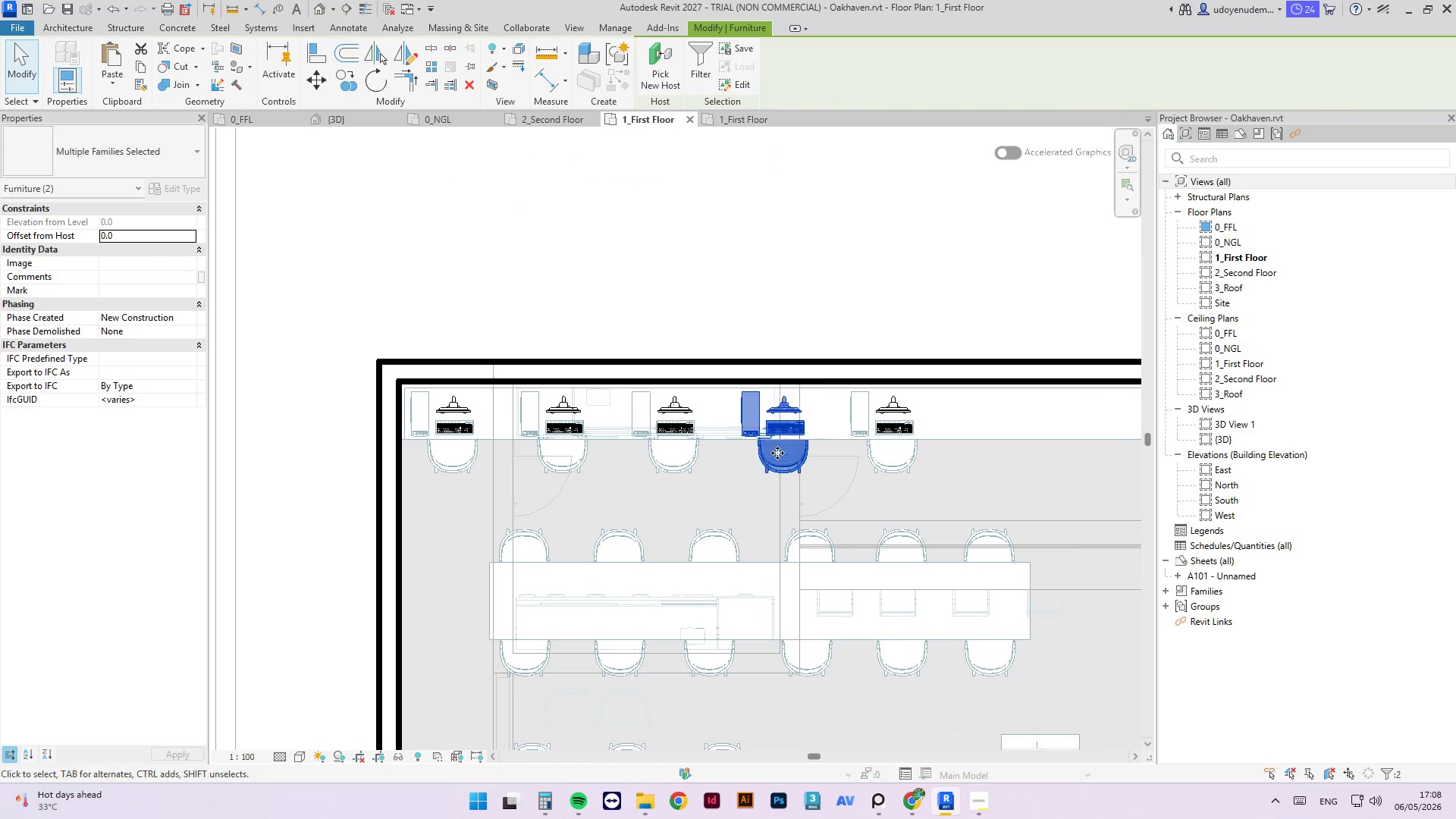 
key(ArrowRight)
 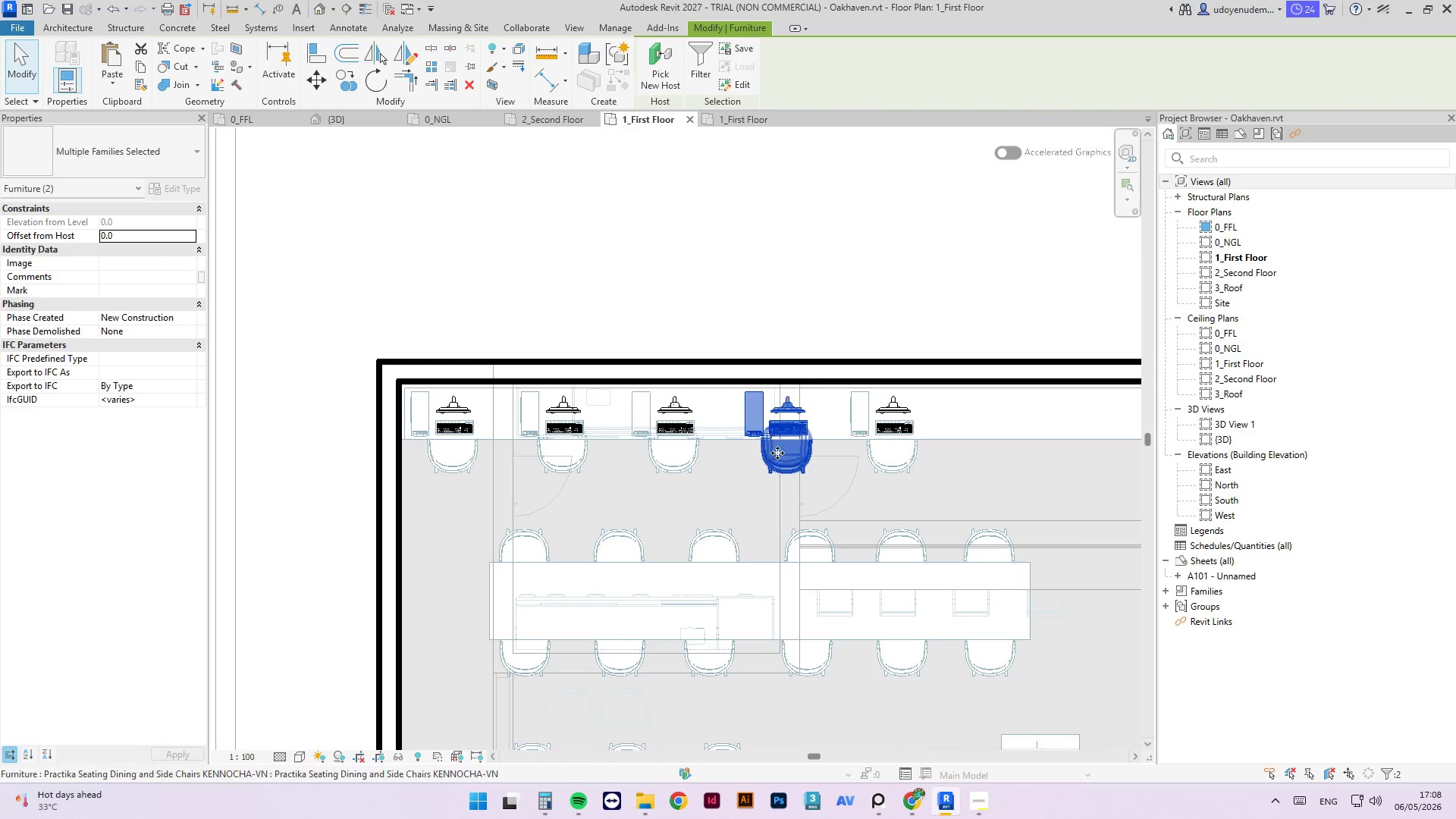 
key(ArrowRight)
 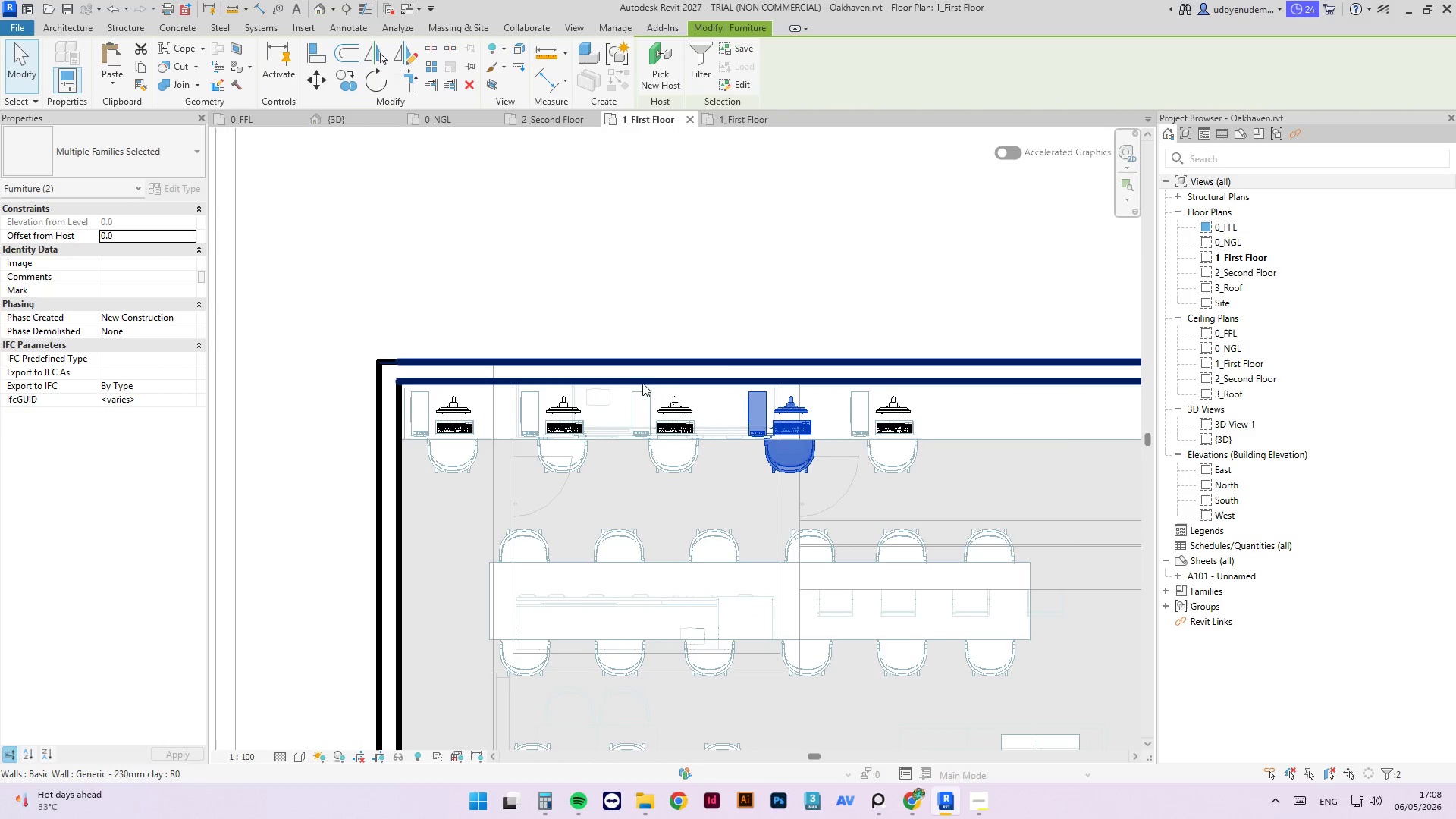 
scroll: coordinate [692, 373], scroll_direction: down, amount: 1.0
 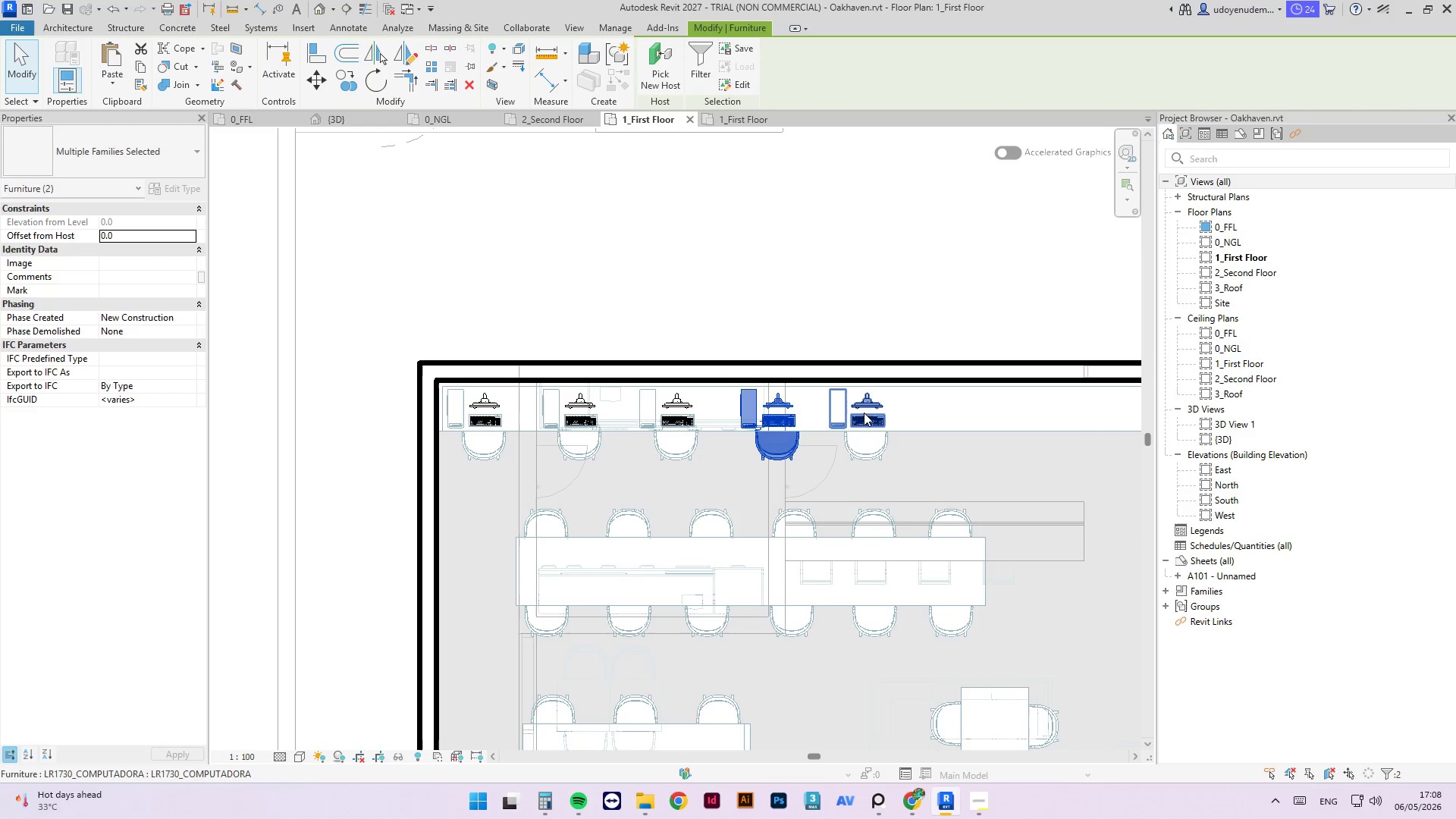 
left_click([865, 410])
 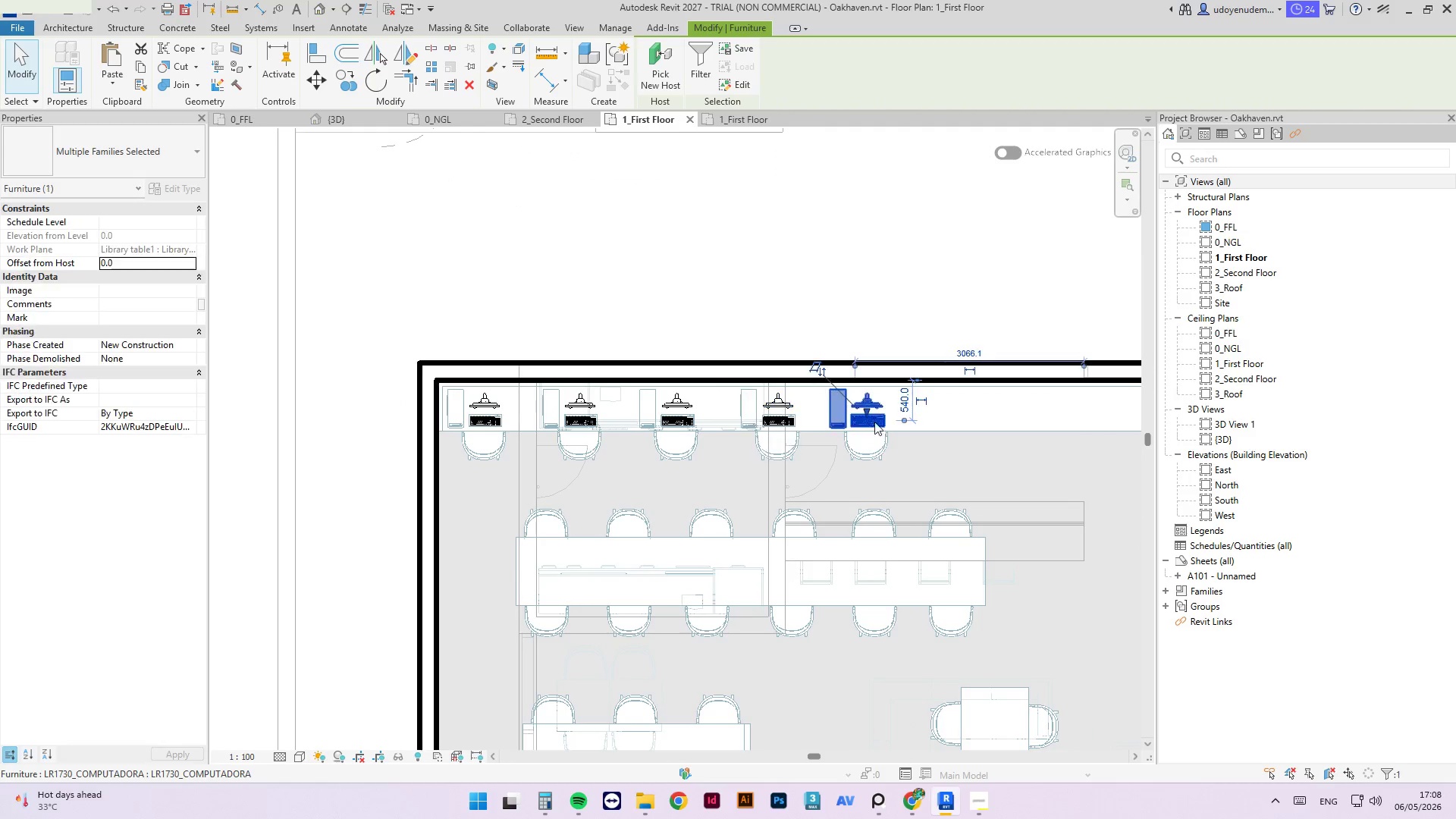 
hold_key(key=ControlLeft, duration=0.69)
double_click([880, 445])
 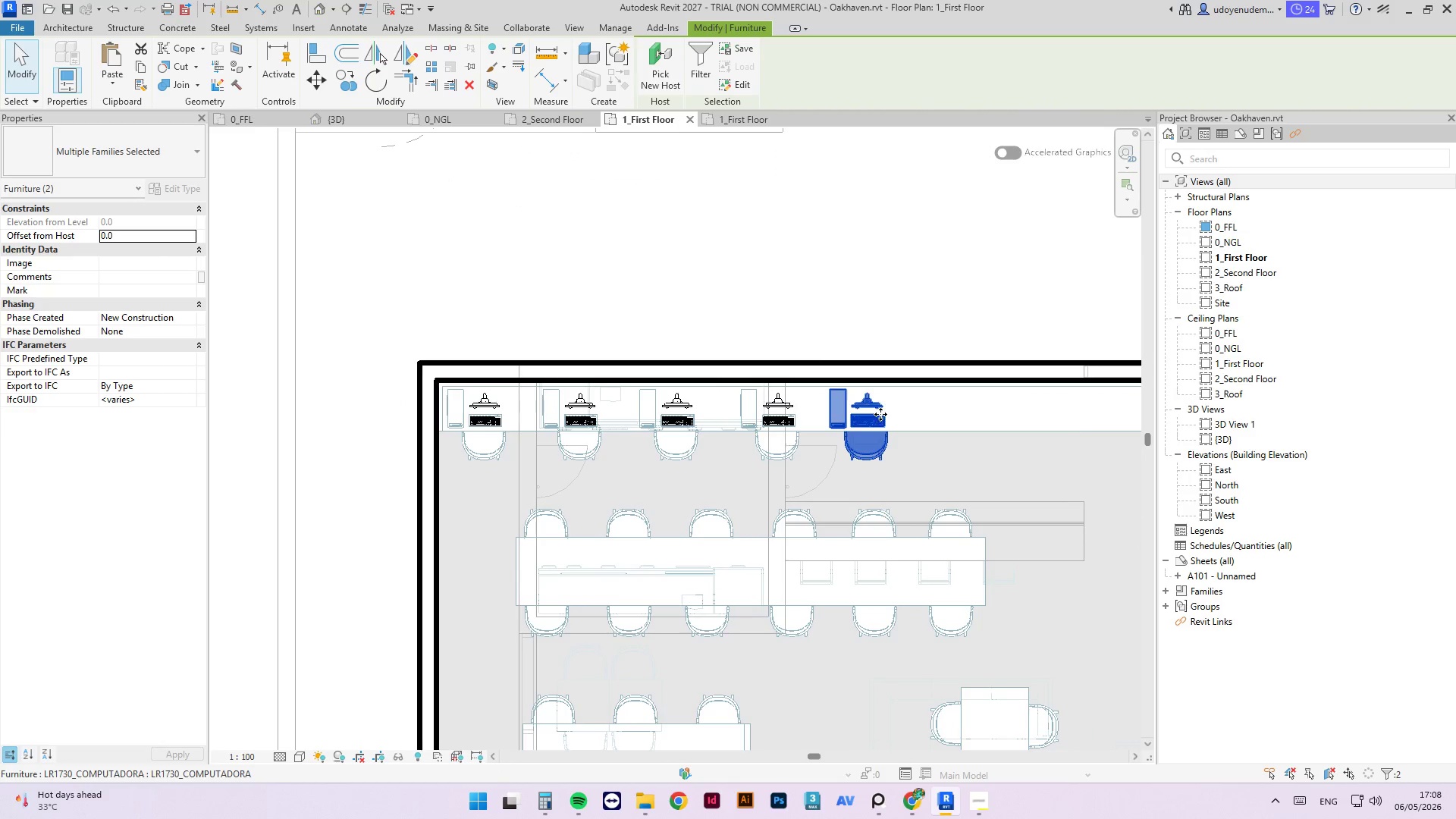 
hold_key(key=ControlLeft, duration=2.14)
 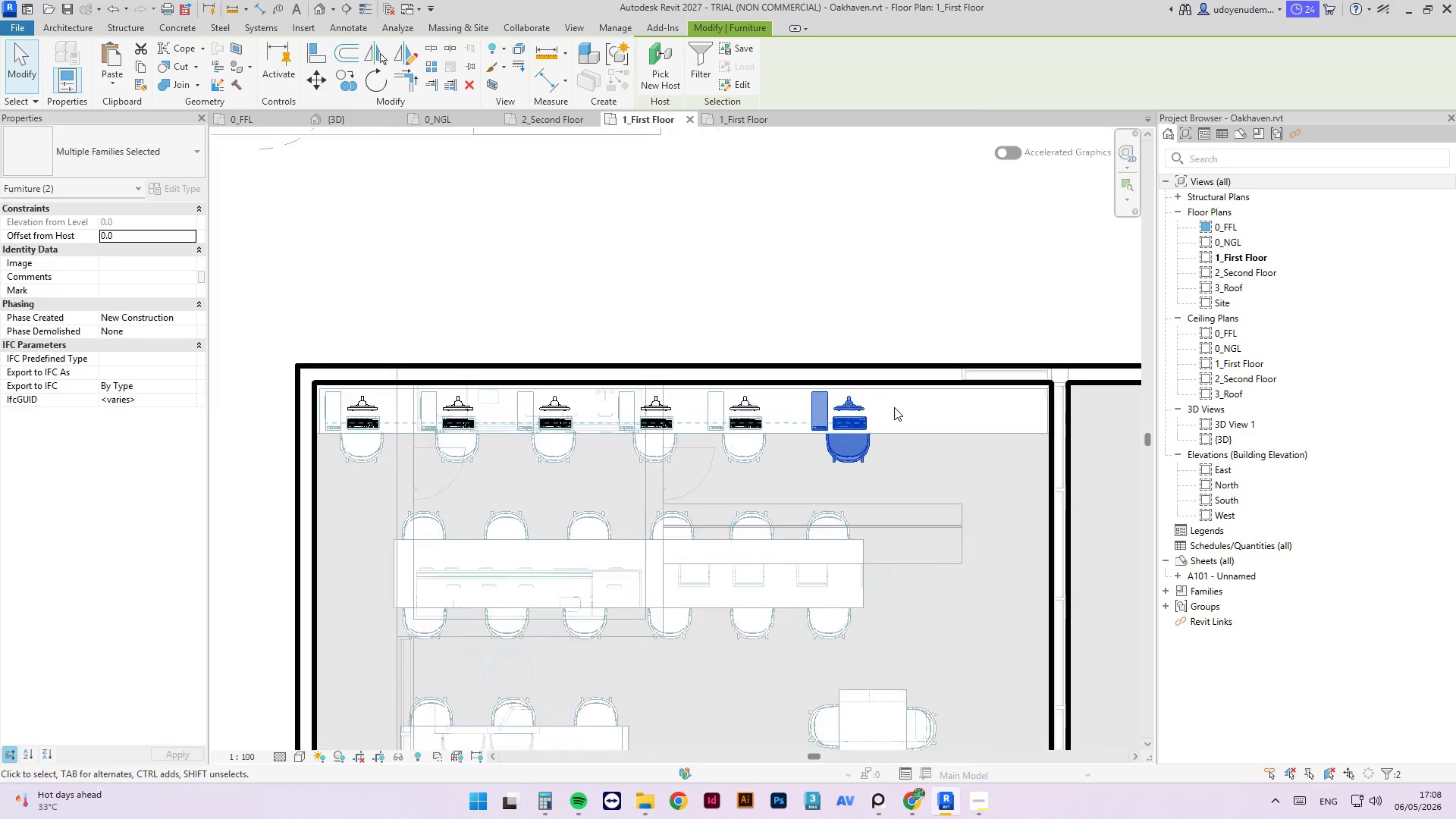 
scroll: coordinate [883, 412], scroll_direction: up, amount: 2.0
 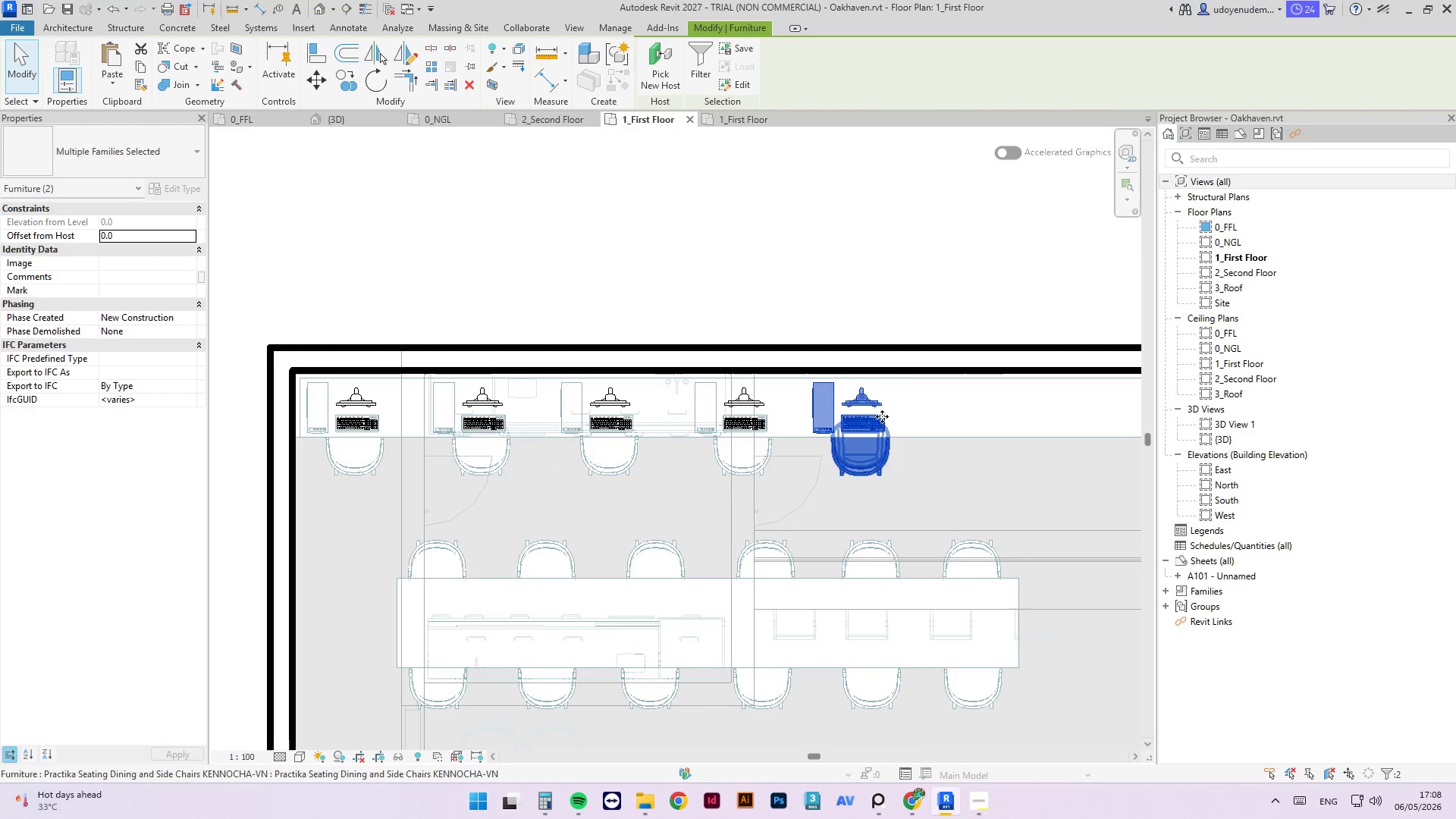 
left_click_drag(start_coordinate=[873, 400], to_coordinate=[1007, 400])
 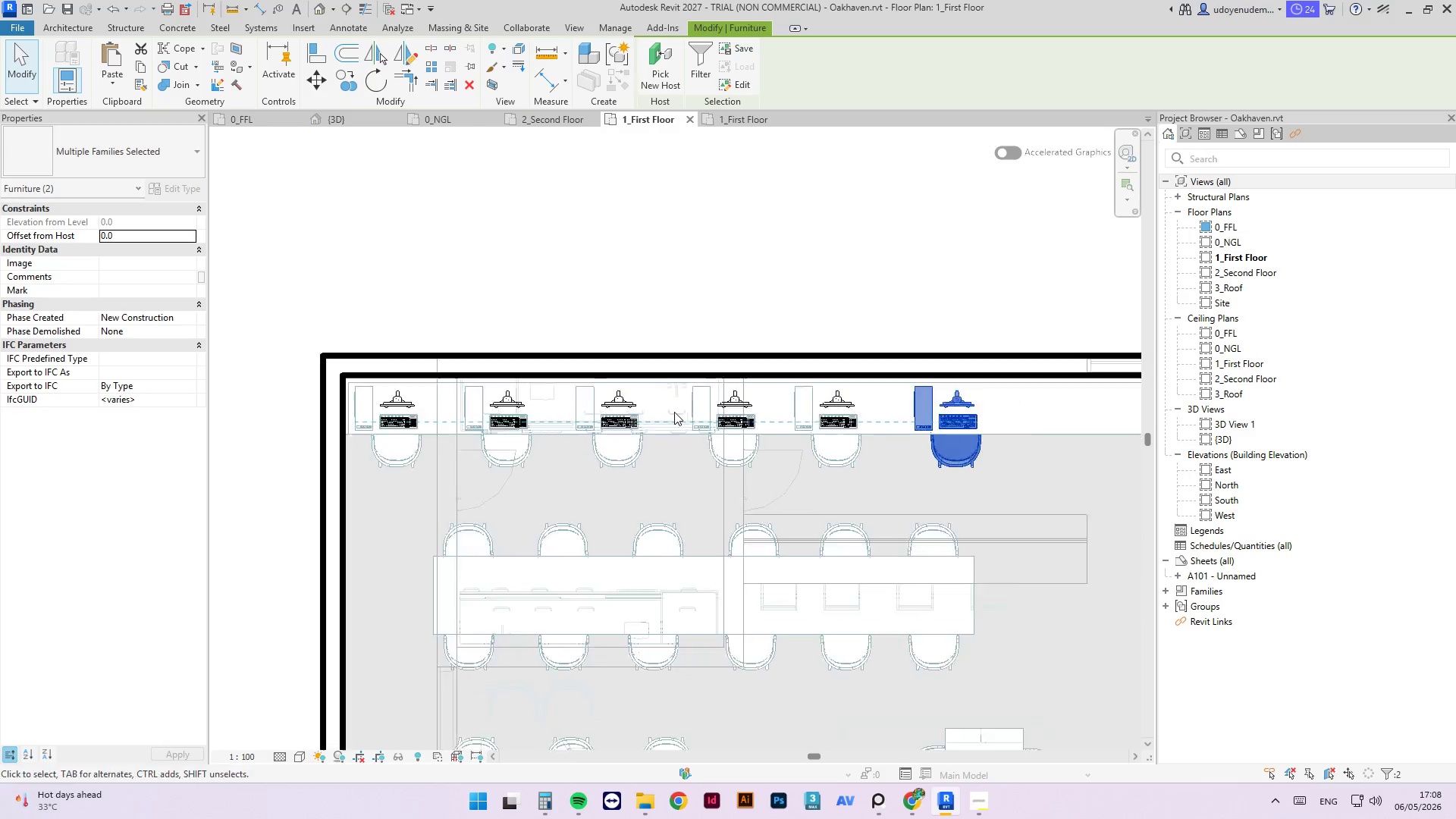 
hold_key(key=ControlLeft, duration=2.27)
left_click_drag(start_coordinate=[843, 406], to_coordinate=[1021, 406])
 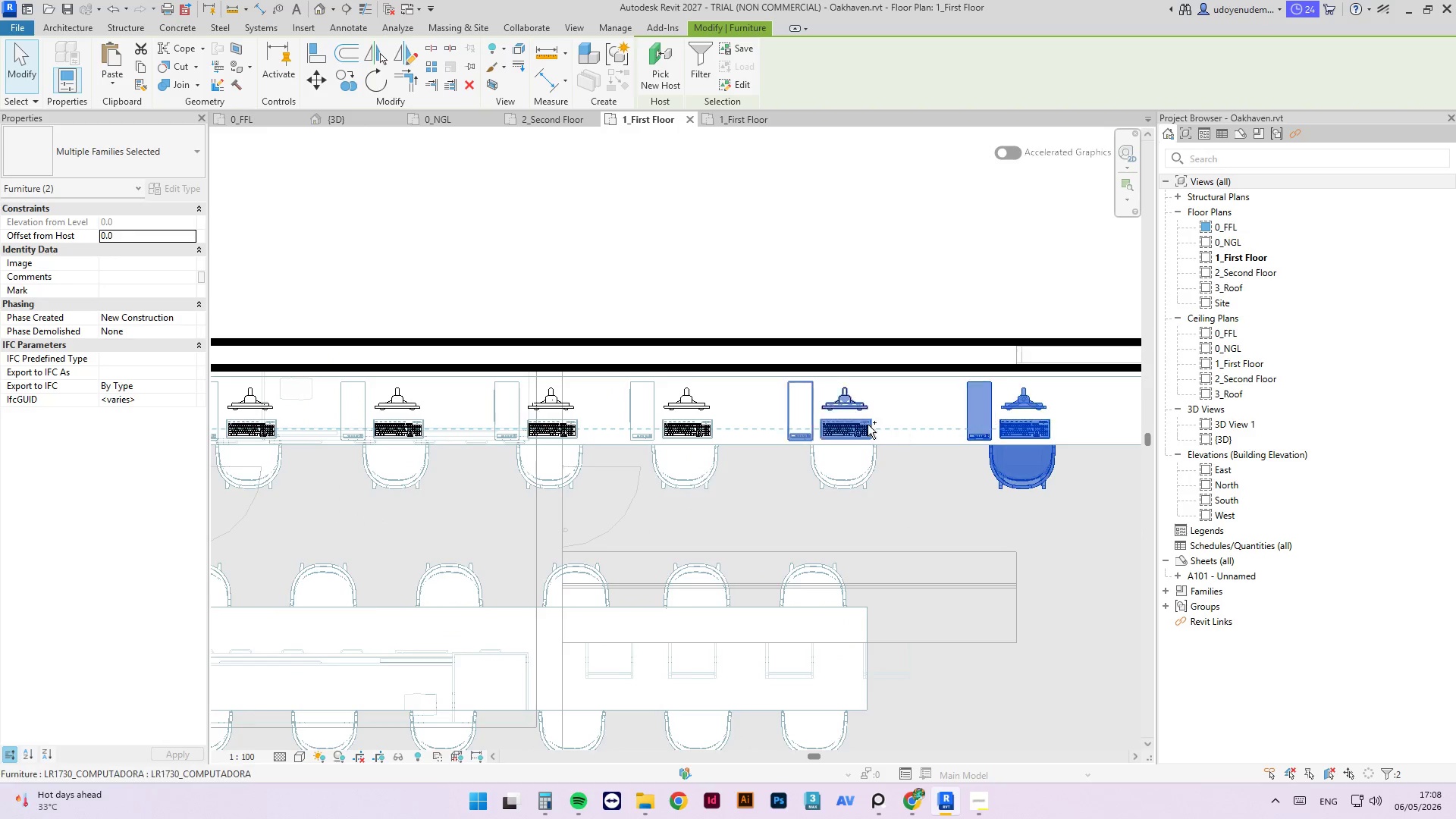 
scroll: coordinate [834, 414], scroll_direction: up, amount: 1.0
 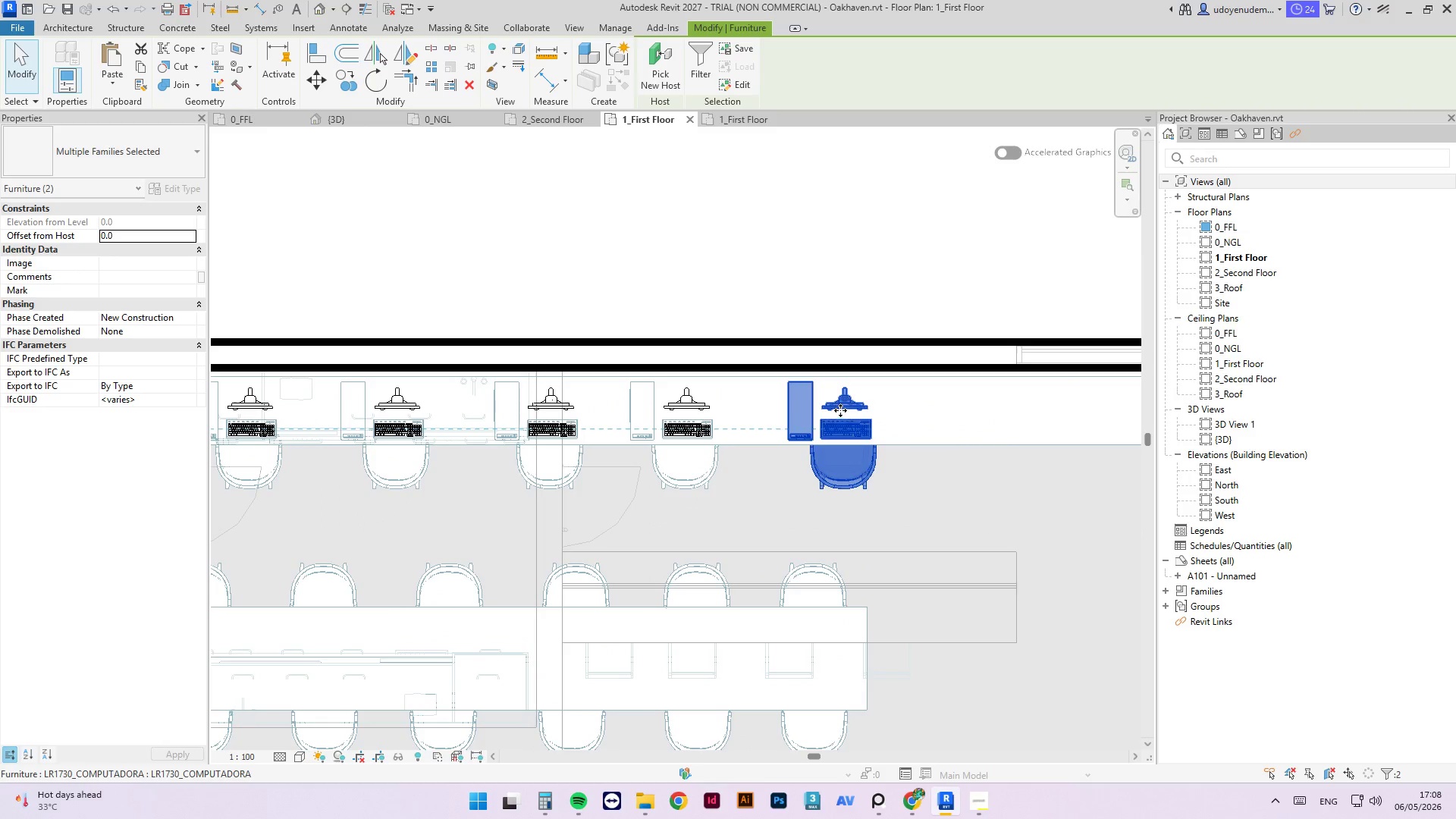 
scroll: coordinate [868, 425], scroll_direction: down, amount: 4.0
 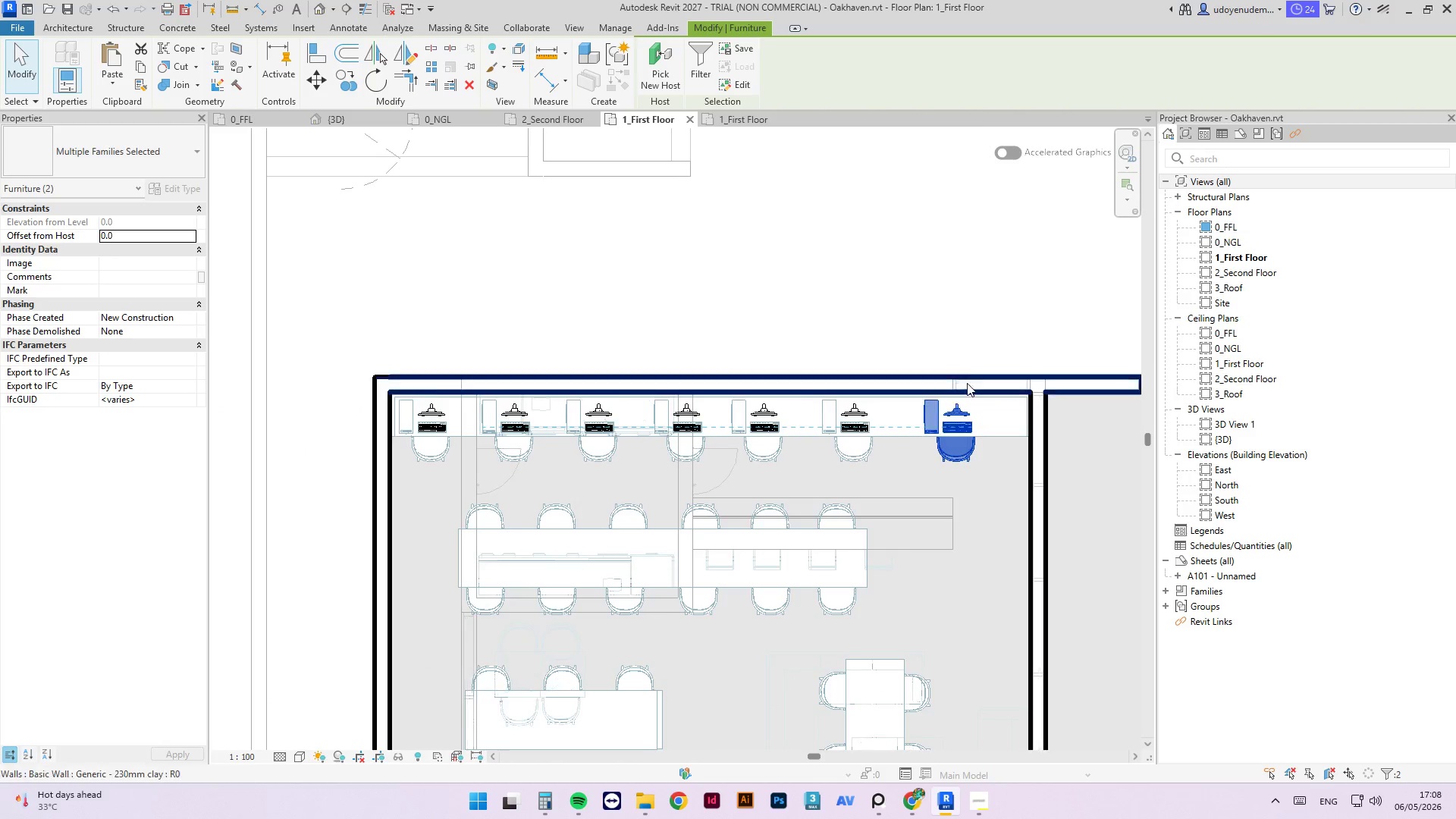 
scroll: coordinate [965, 440], scroll_direction: up, amount: 4.0
 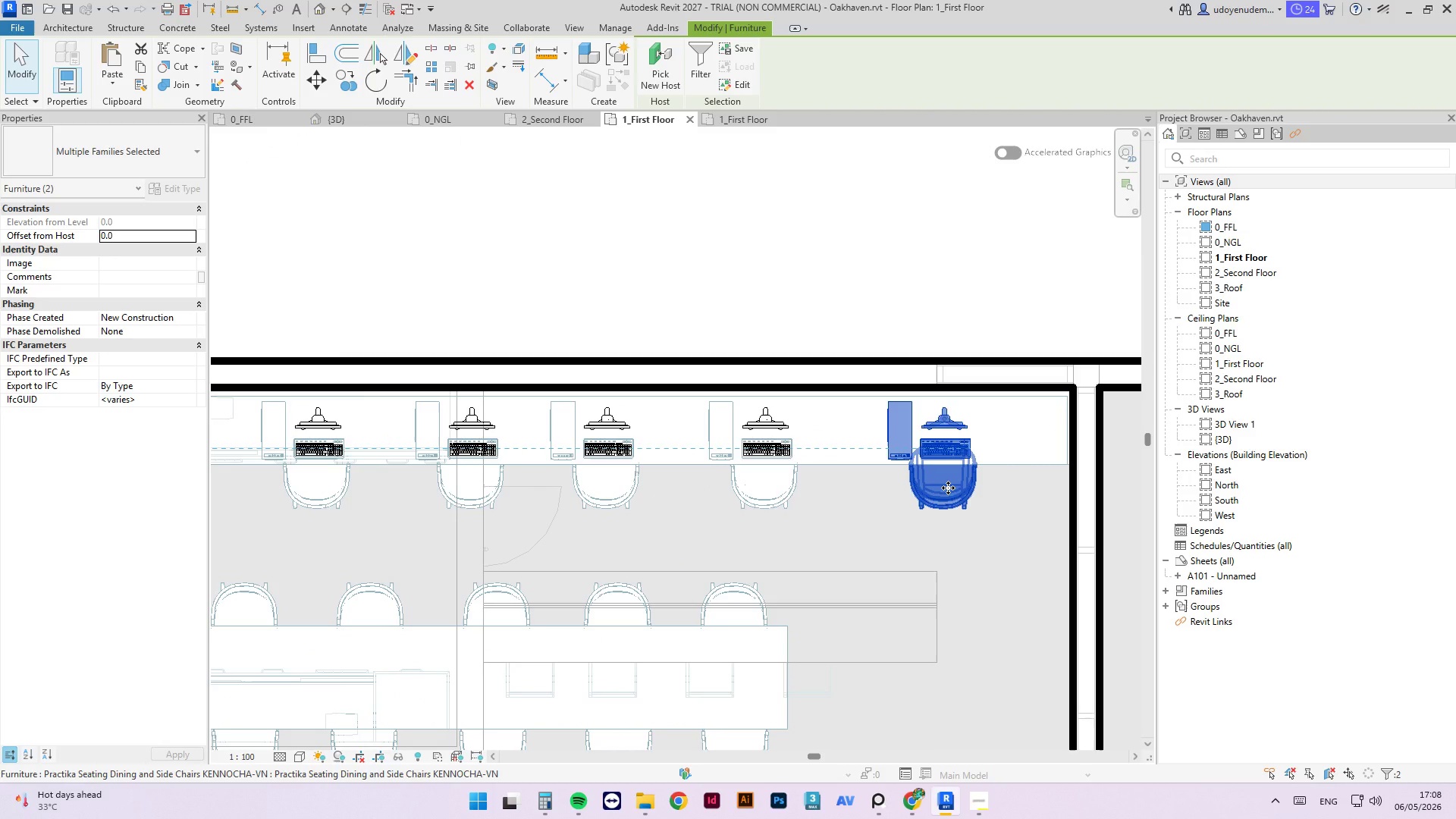 
key(ArrowRight)
 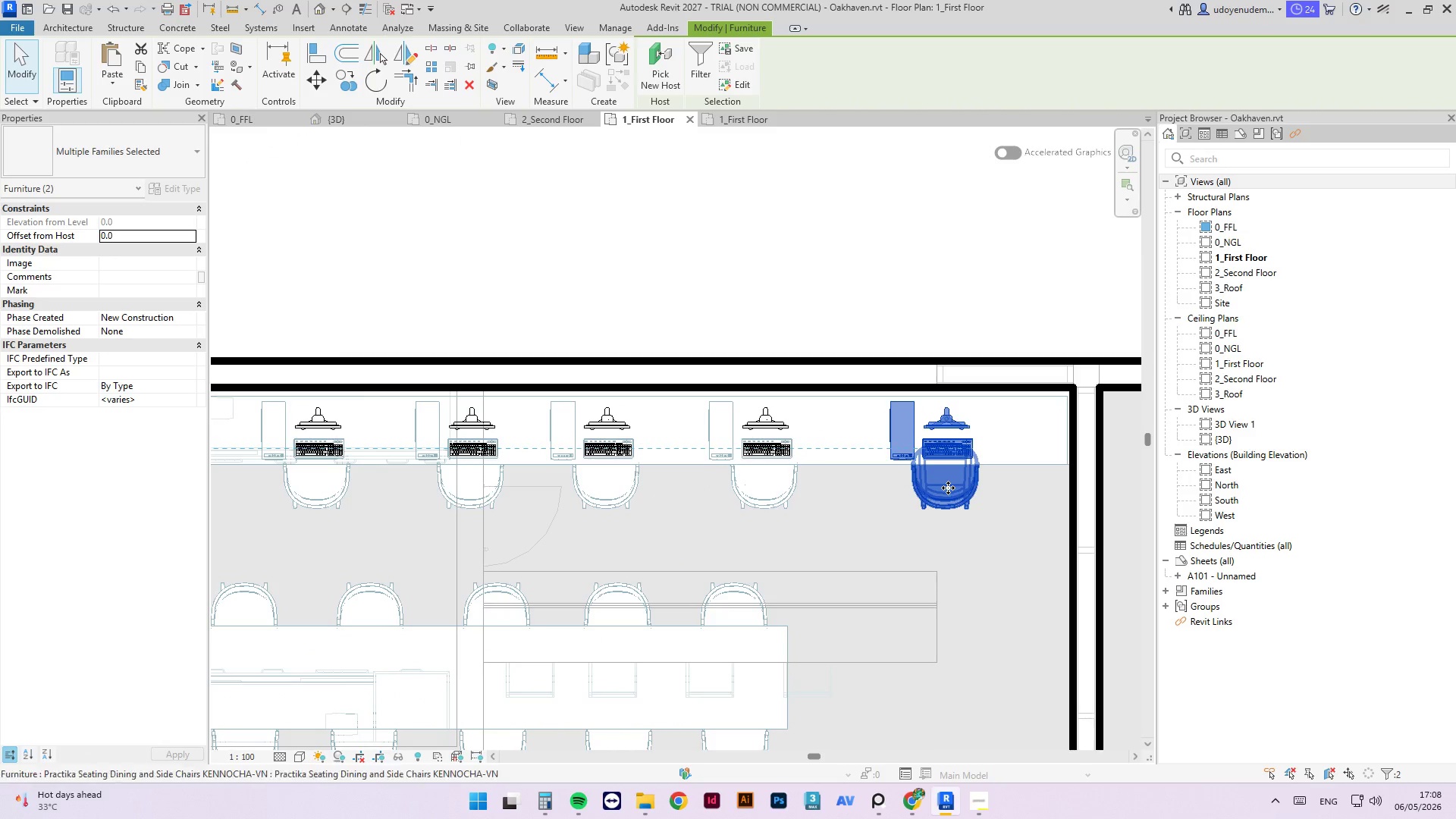 
key(ArrowRight)
 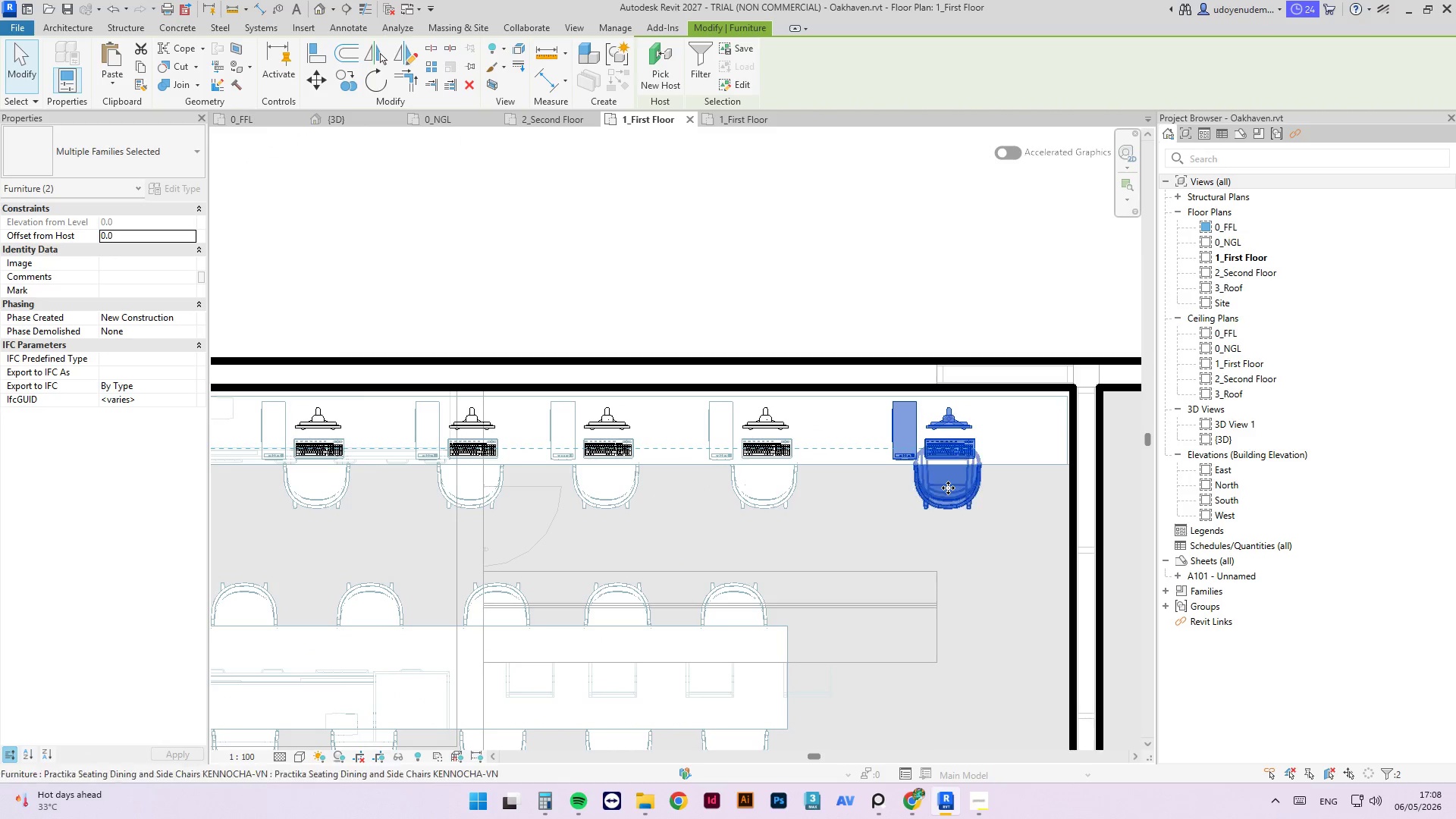 
key(ArrowRight)
 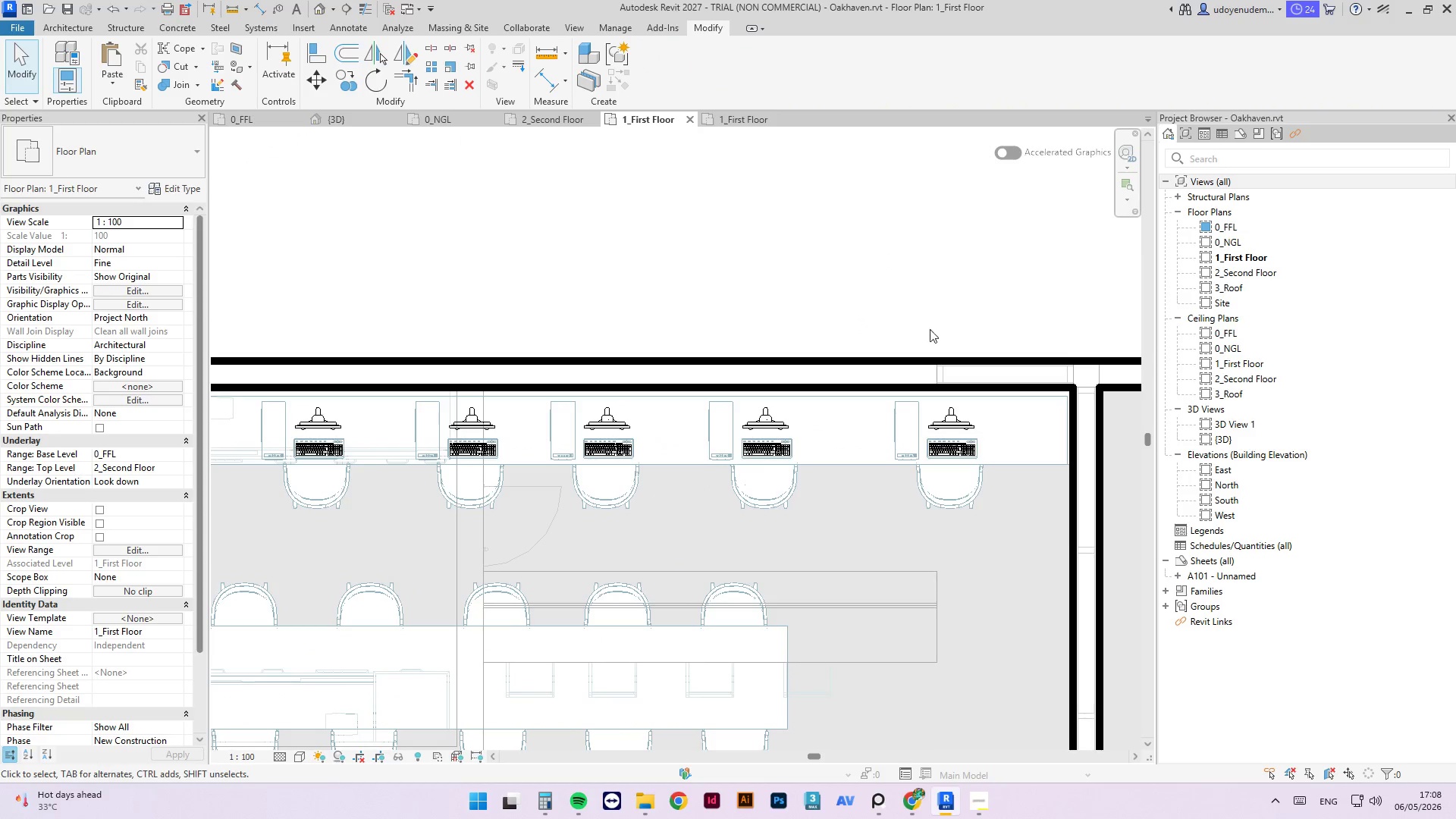 
left_click([952, 426])
 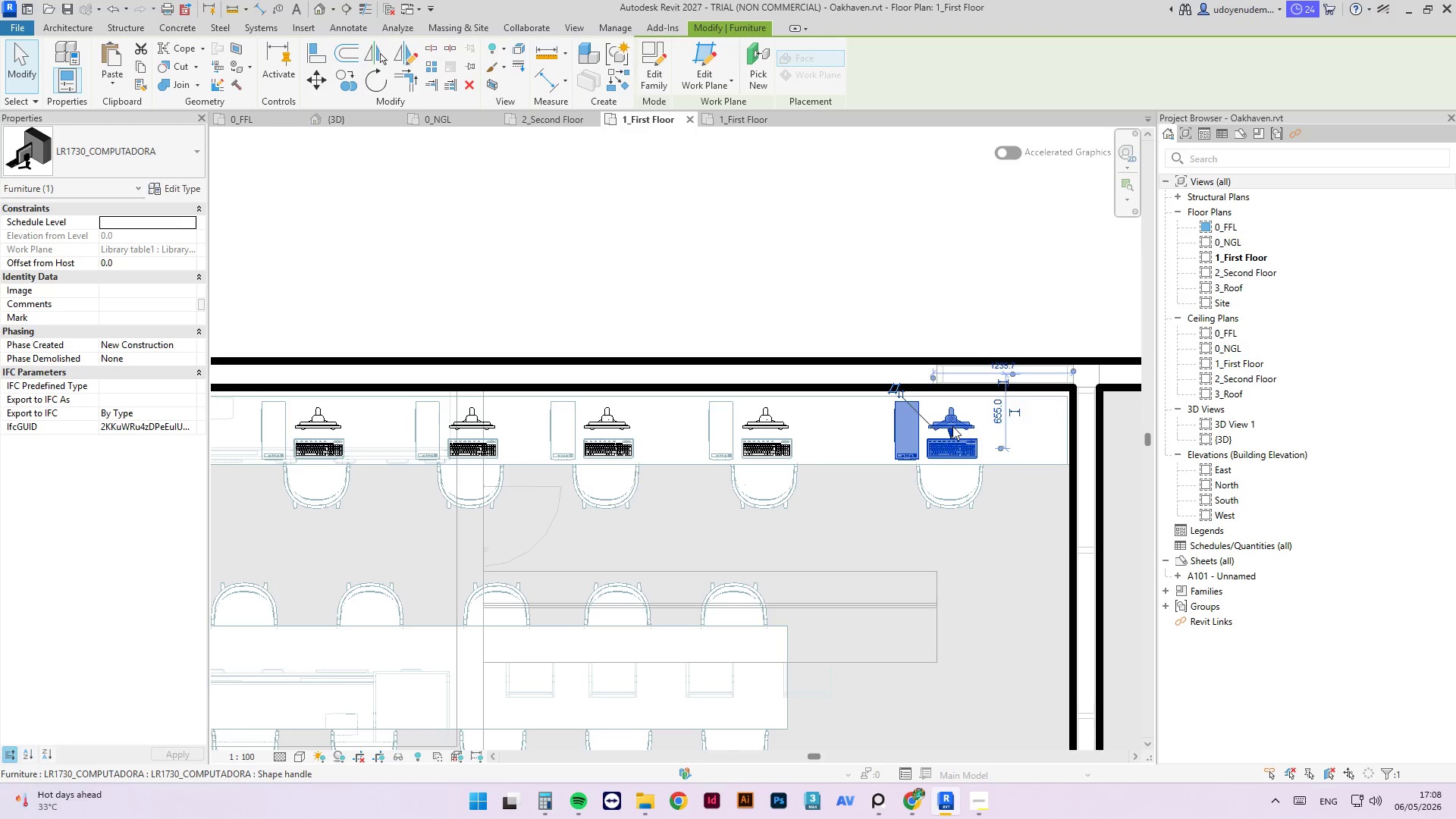 
right_click([952, 426])
 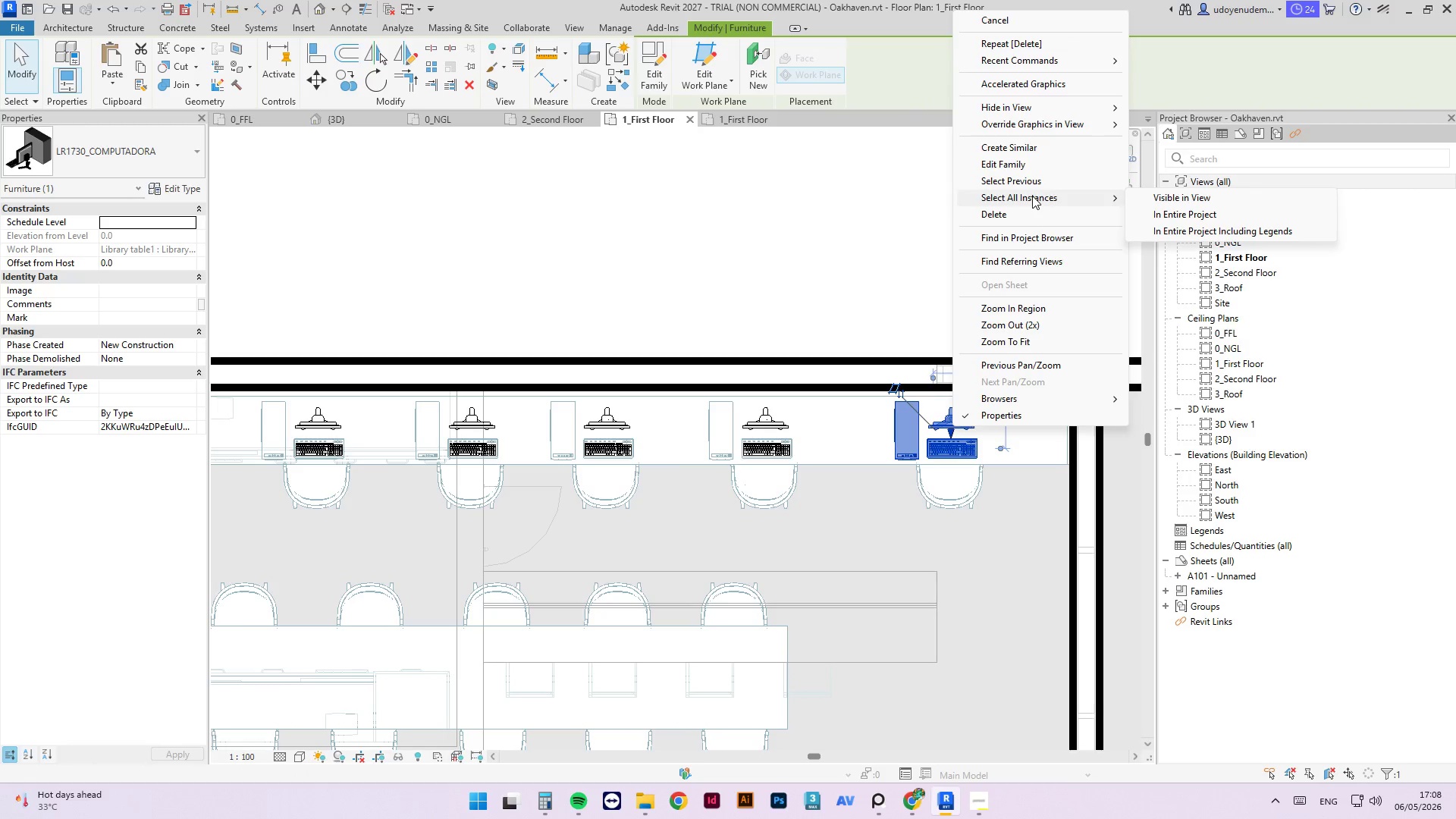 
left_click([1255, 220])
 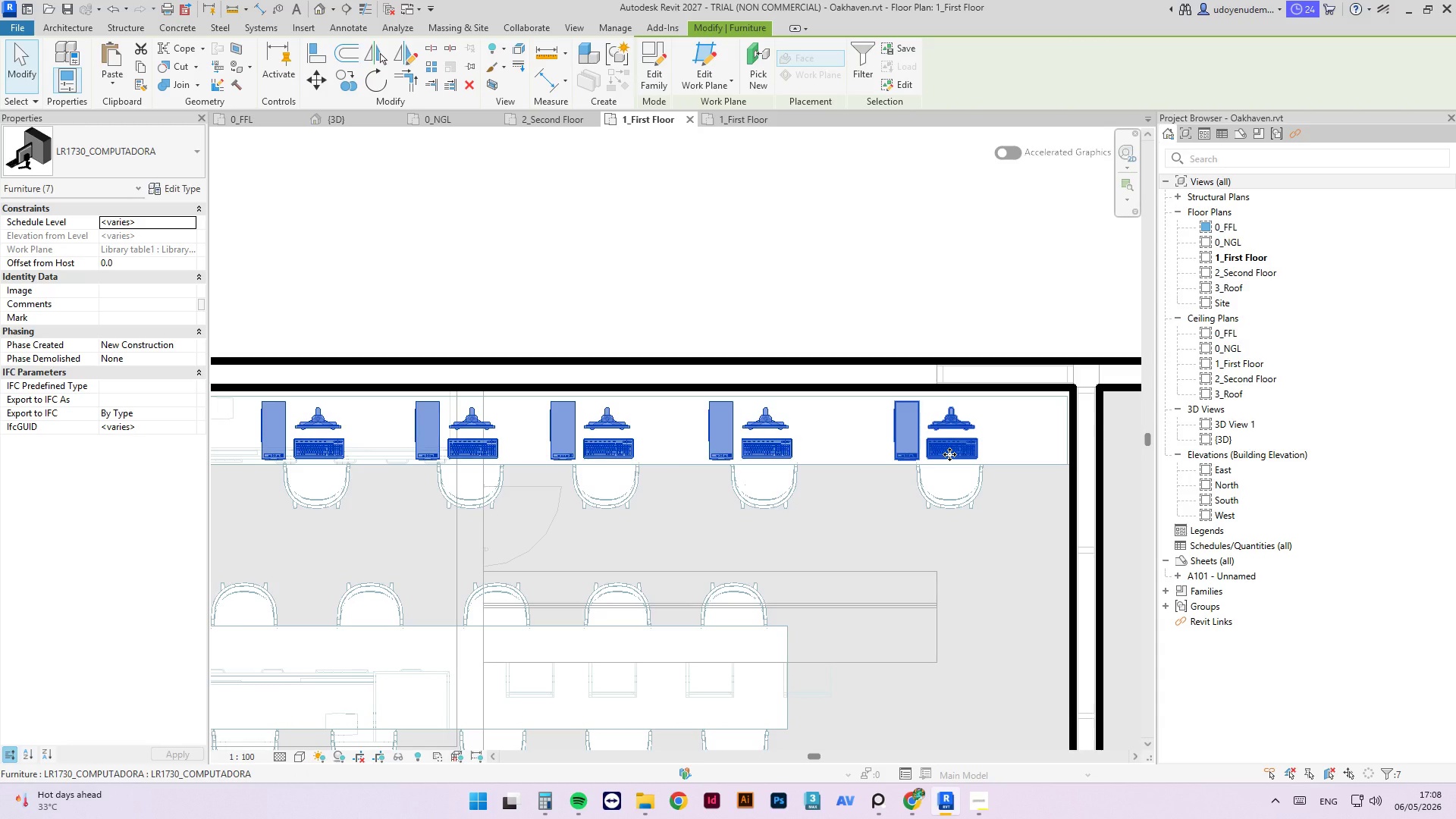 
key(ArrowUp)
 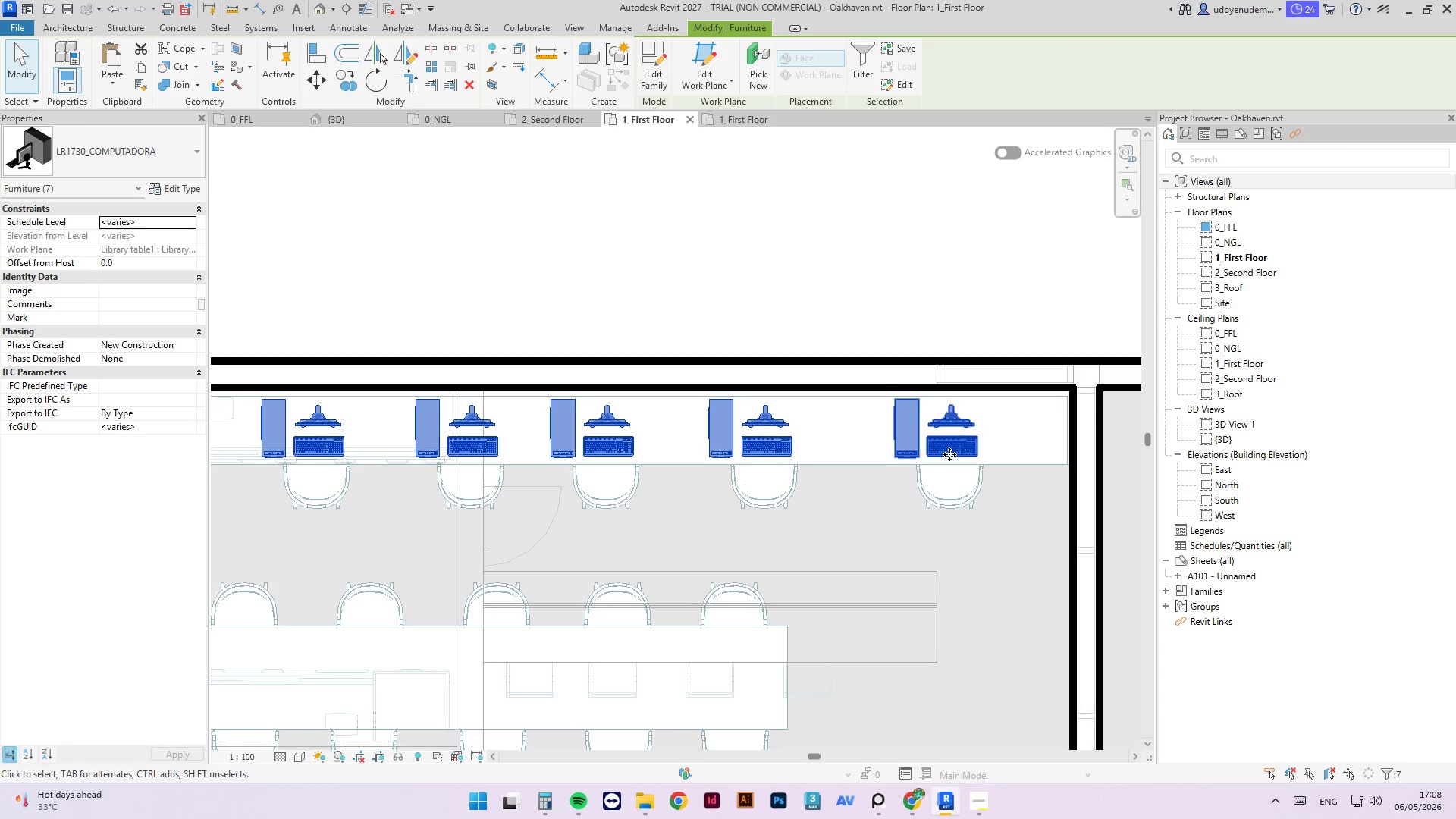 
key(ArrowUp)
 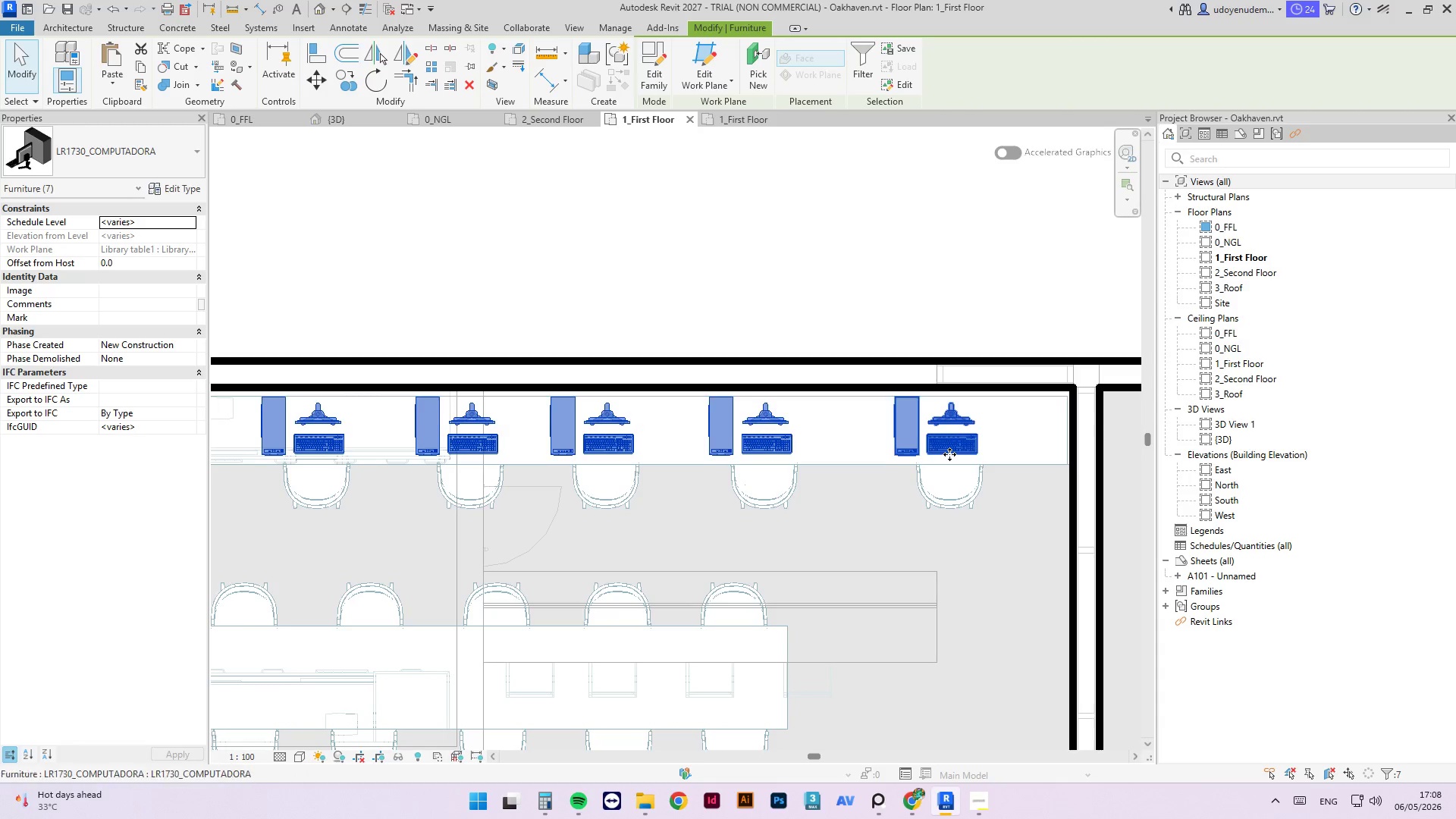 
key(ArrowUp)
 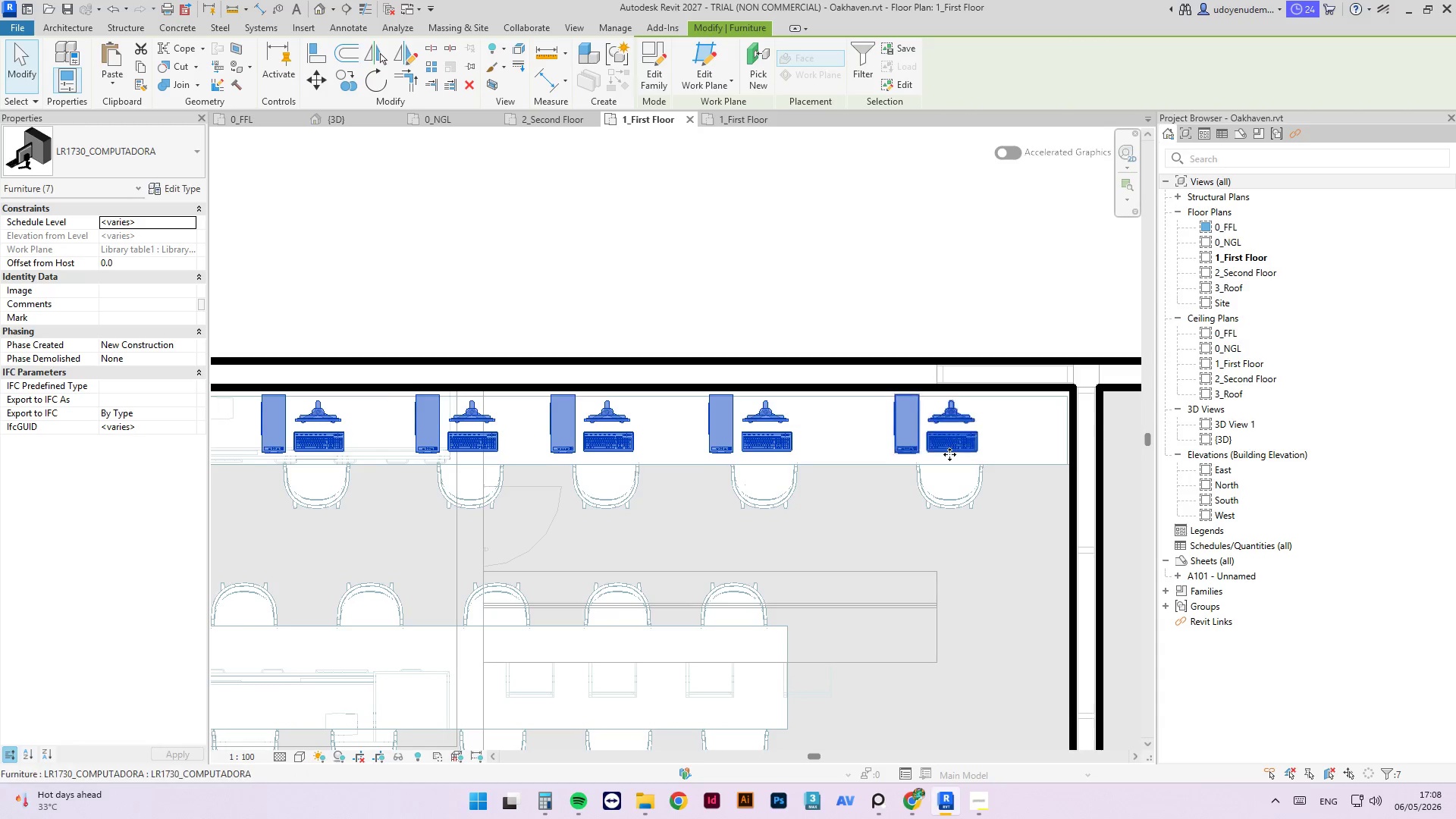 
key(ArrowUp)
 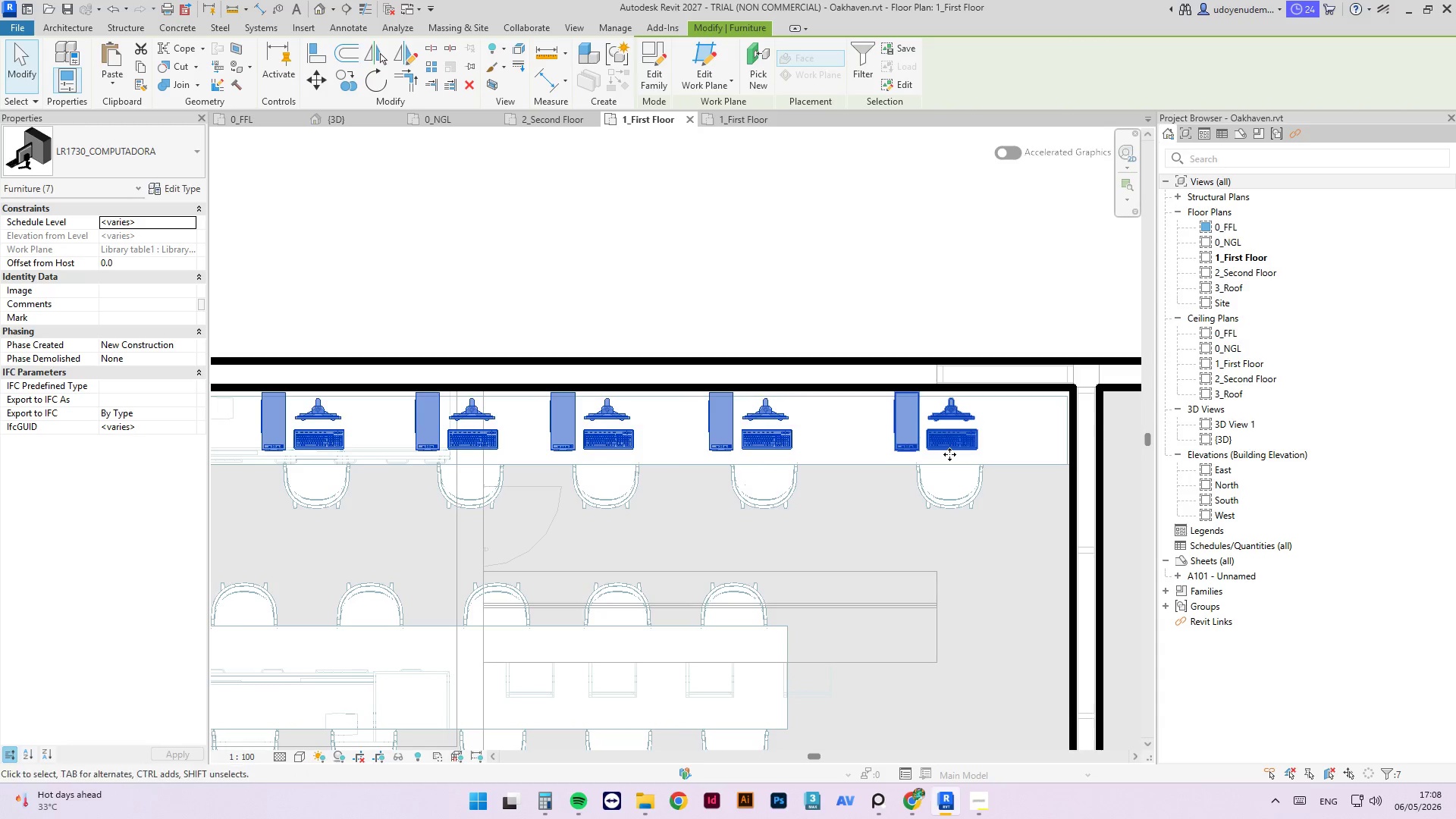 
key(ArrowUp)
 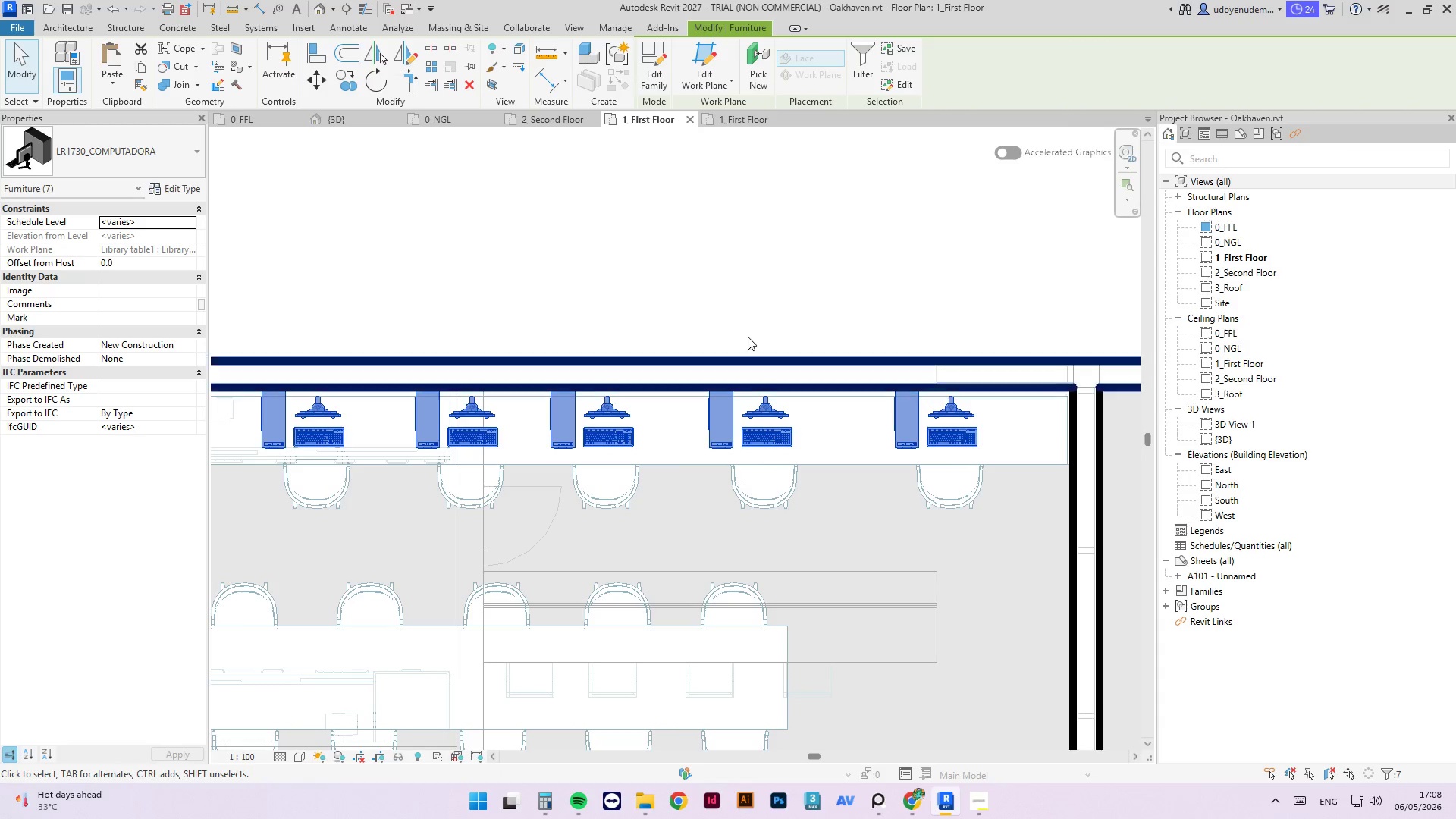 
left_click([924, 245])
 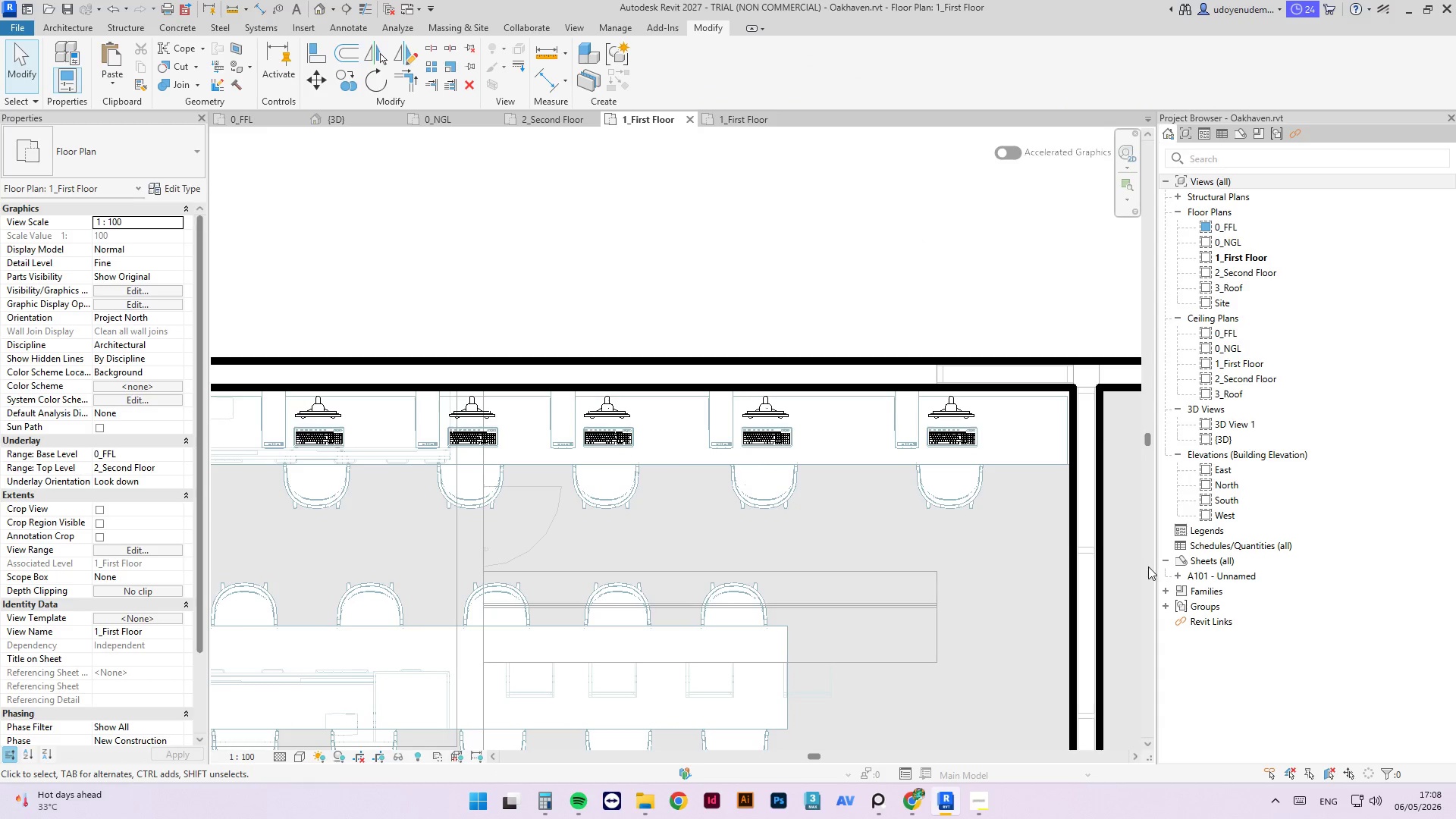 
scroll: coordinate [894, 460], scroll_direction: down, amount: 8.0
 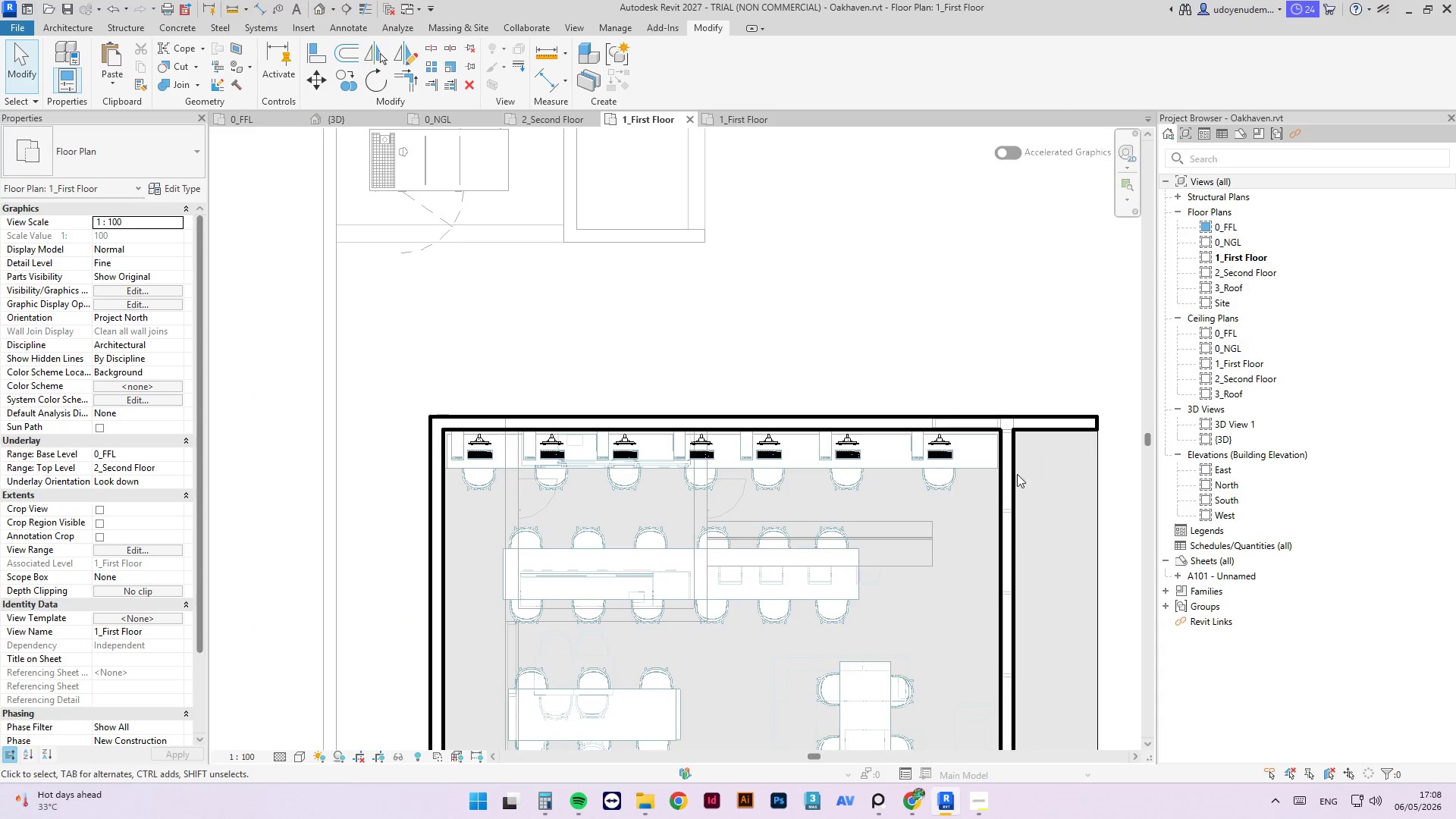 
scroll: coordinate [890, 475], scroll_direction: up, amount: 3.0
 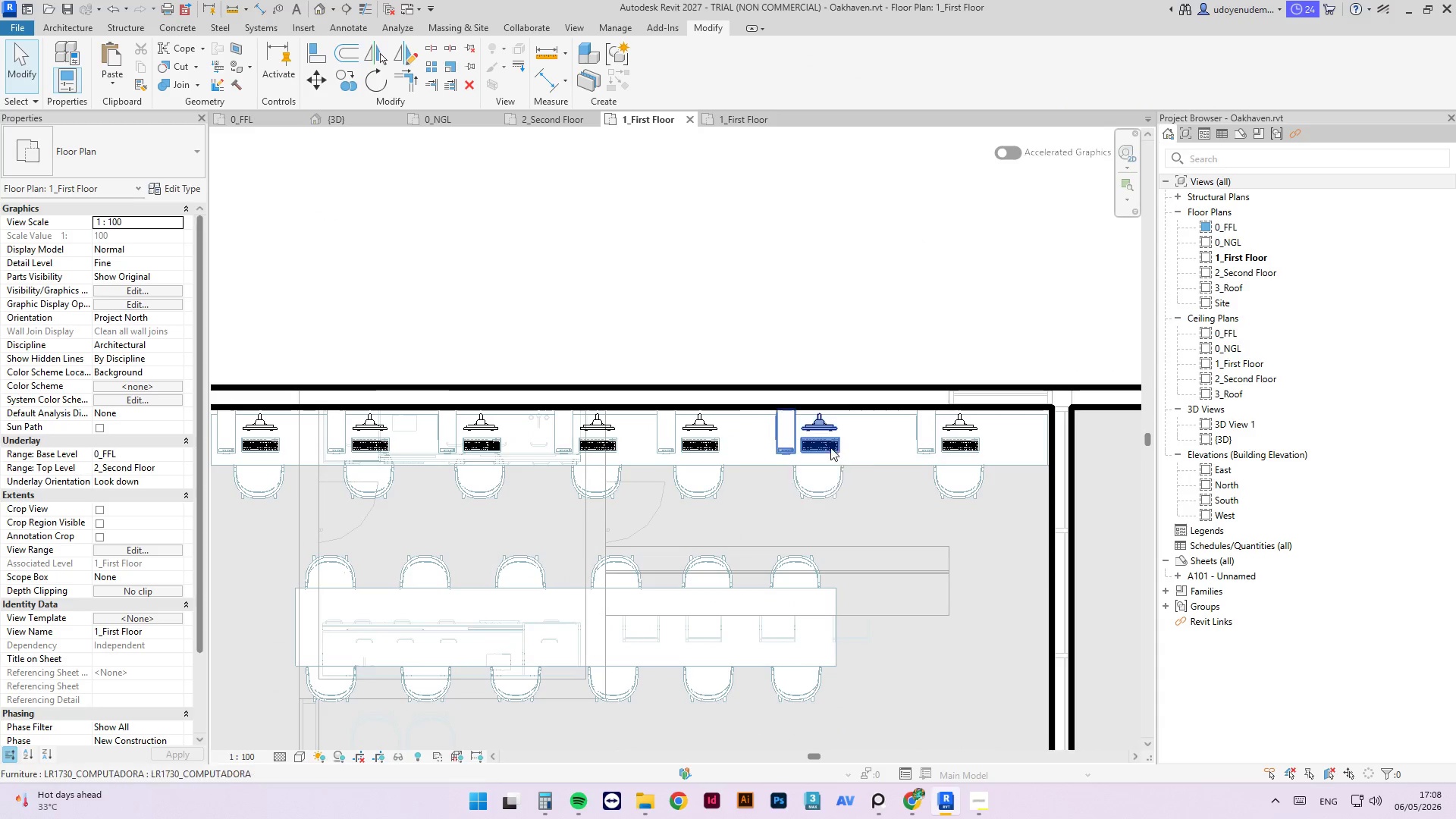 
left_click([820, 442])
 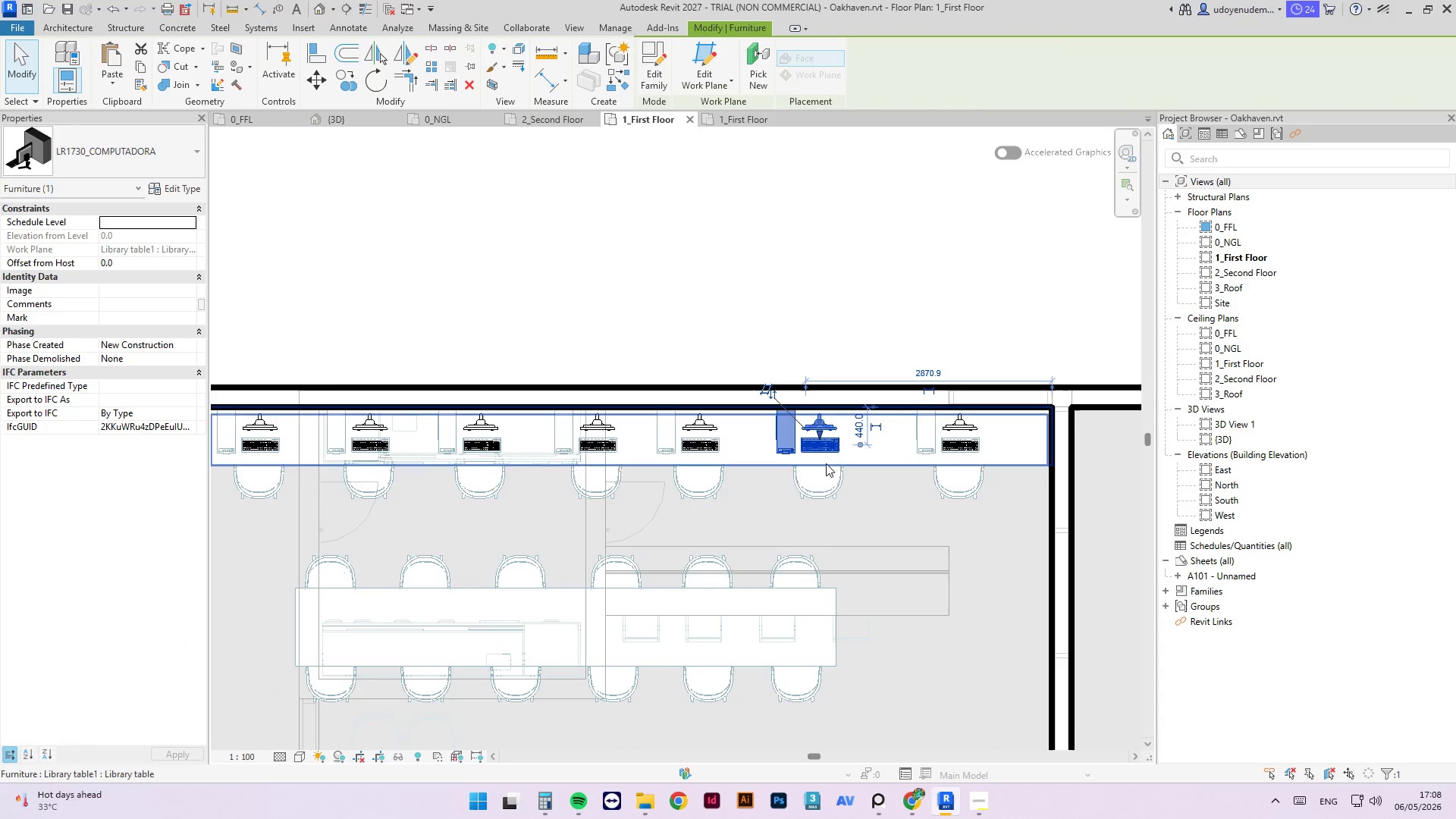 
hold_key(key=ControlLeft, duration=0.48)
left_click([830, 481])
 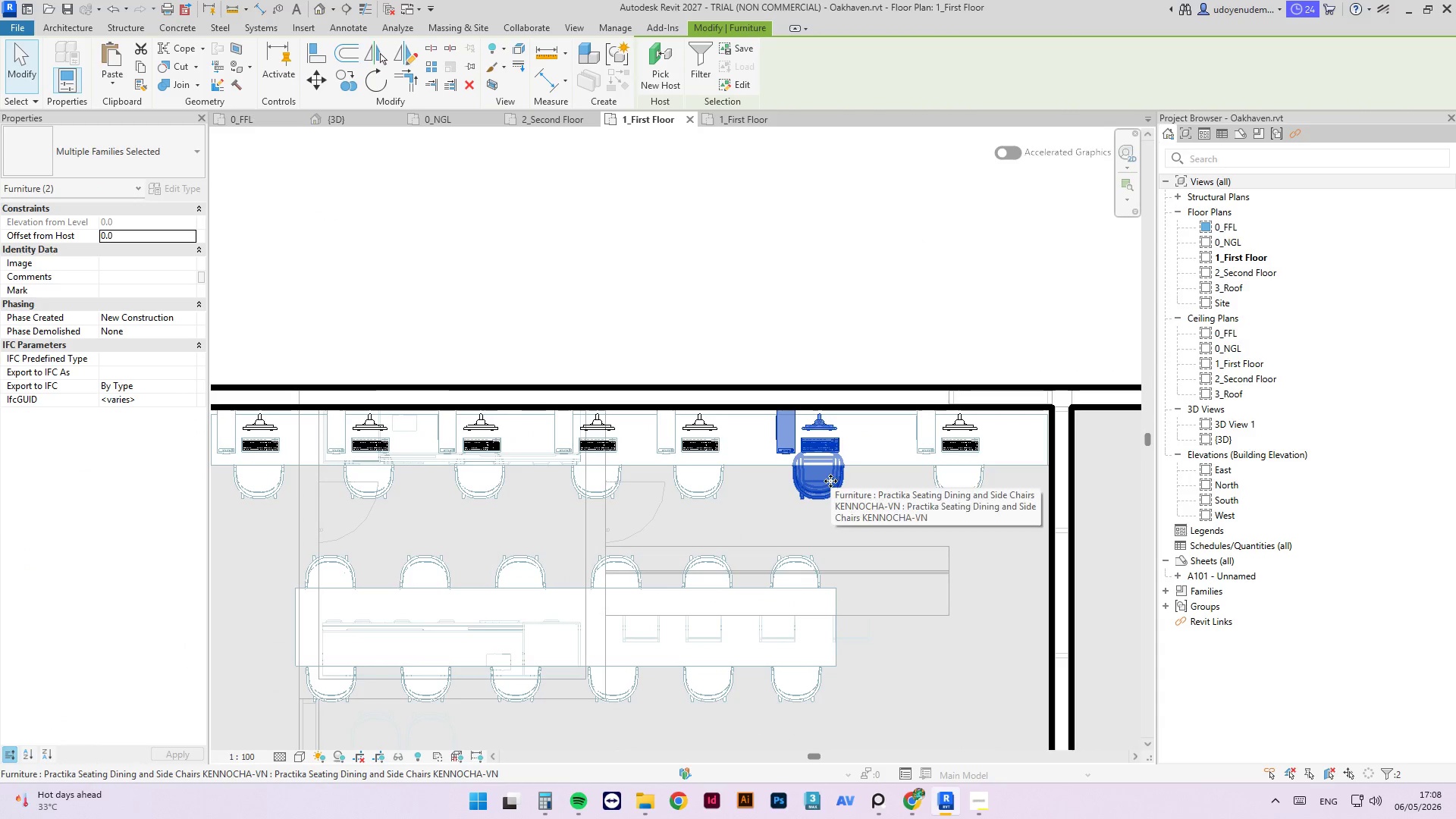 
key(ArrowRight)
 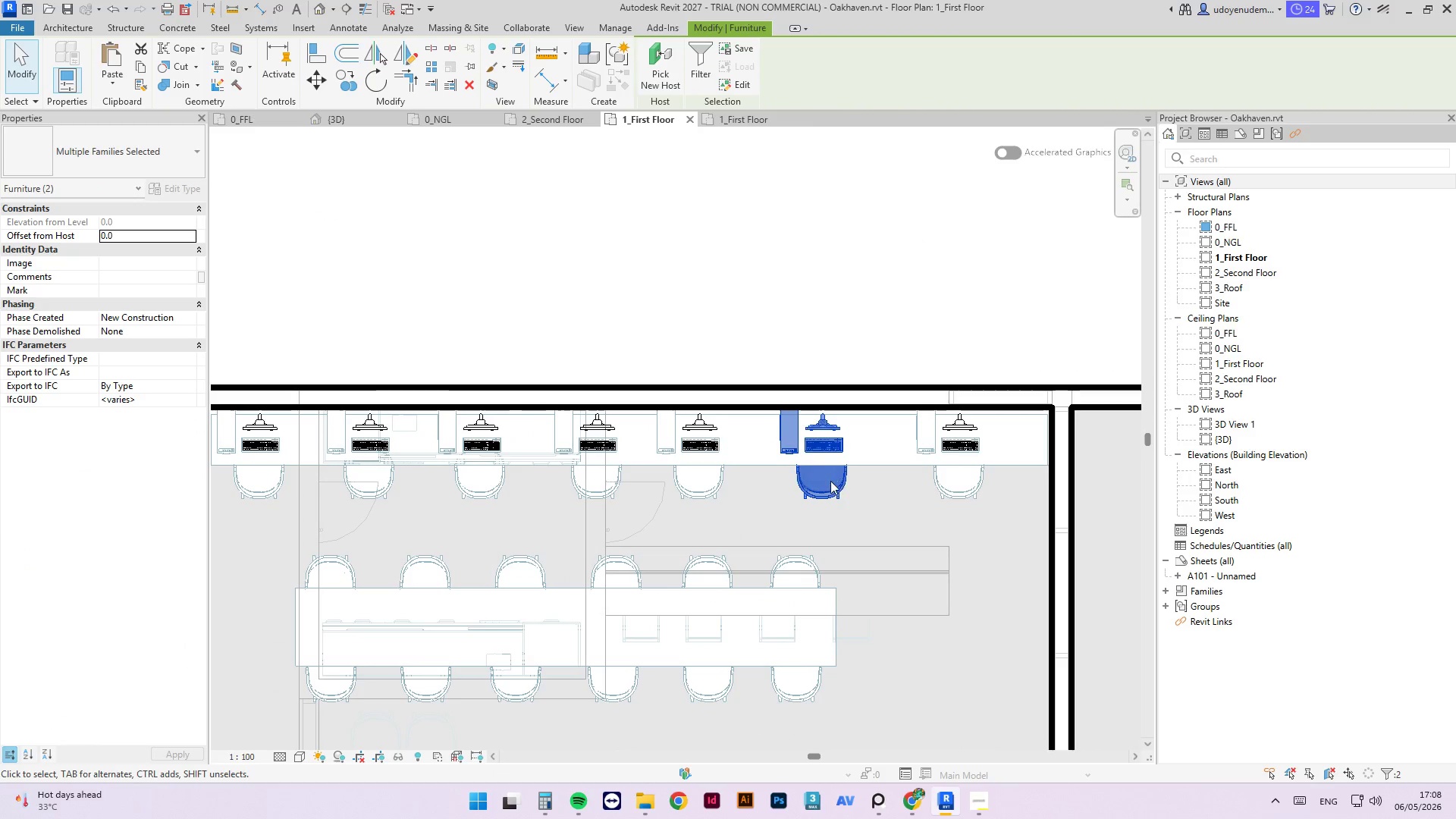 
key(ArrowRight)
 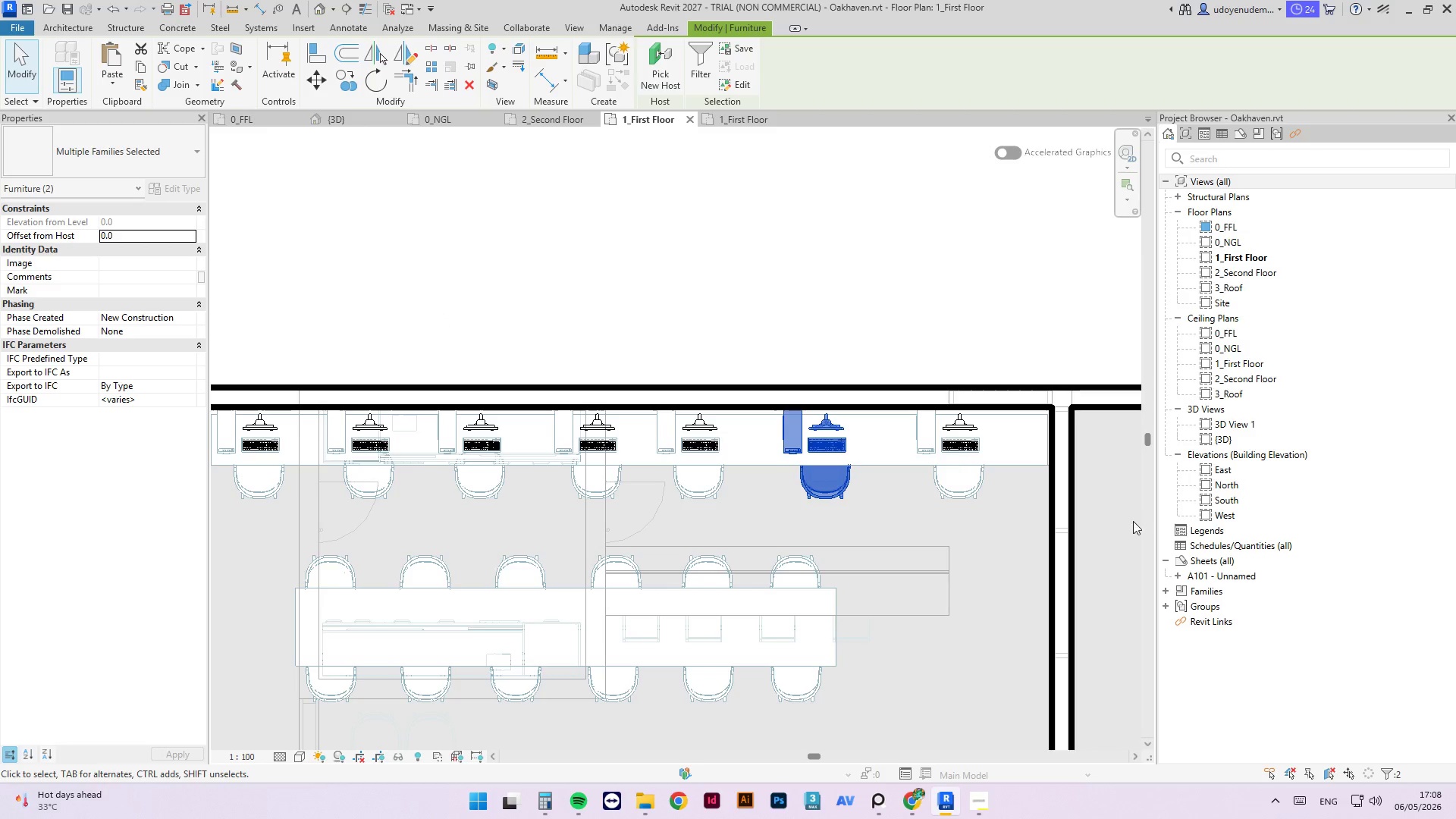 
hold_key(key=ControlLeft, duration=0.83)
double_click([955, 482])
 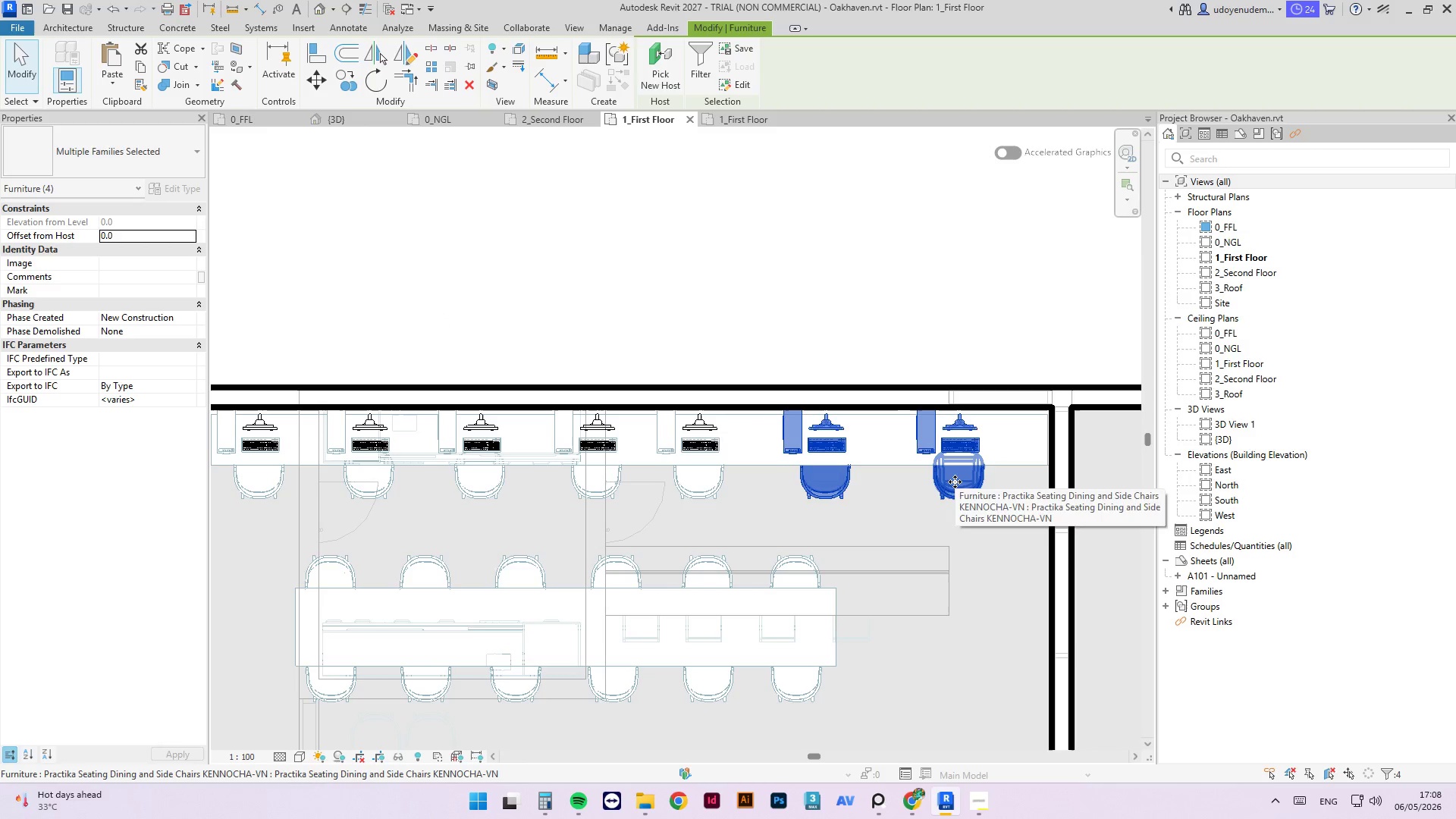 
key(ArrowRight)
 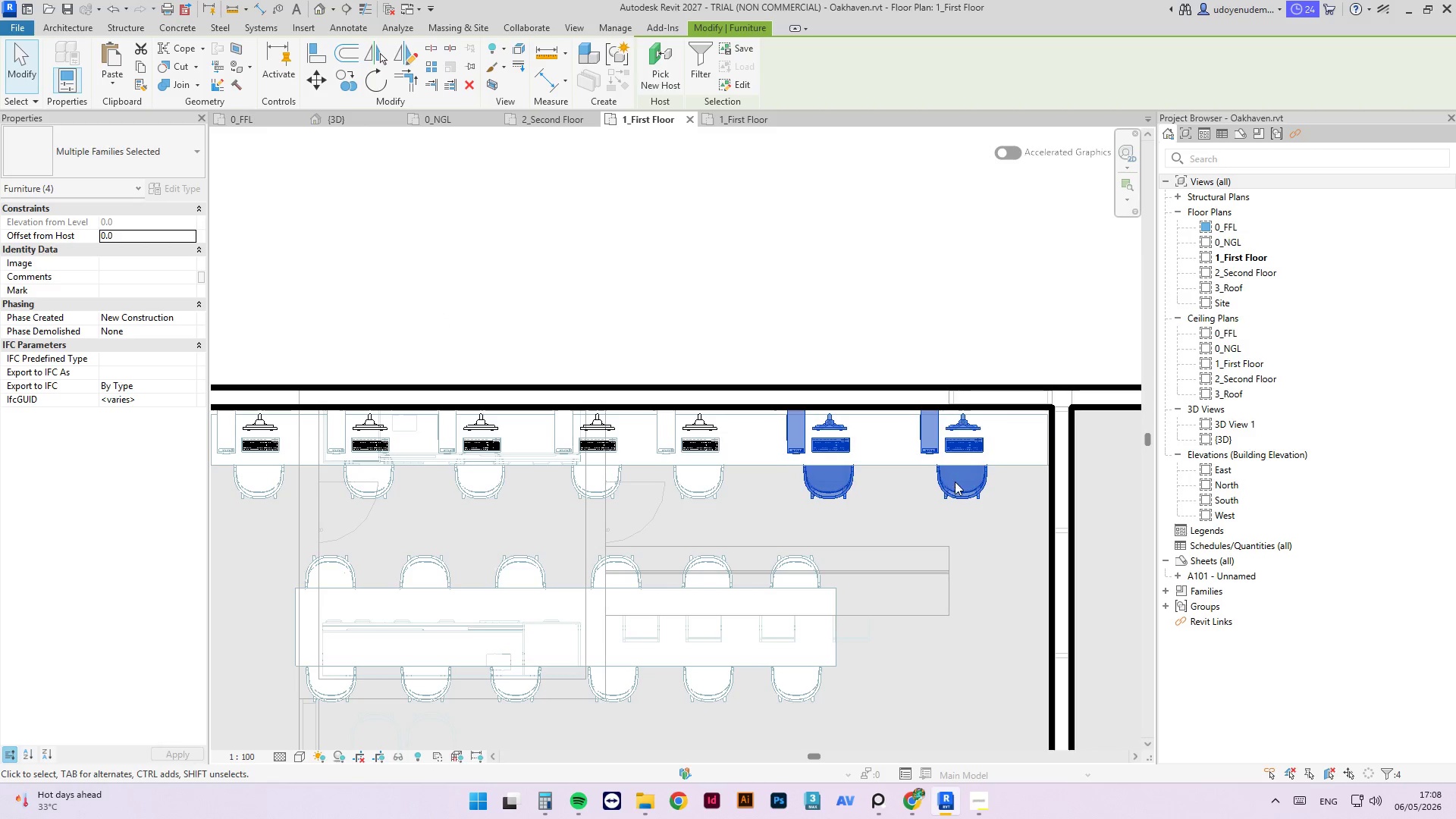 
key(ArrowRight)
 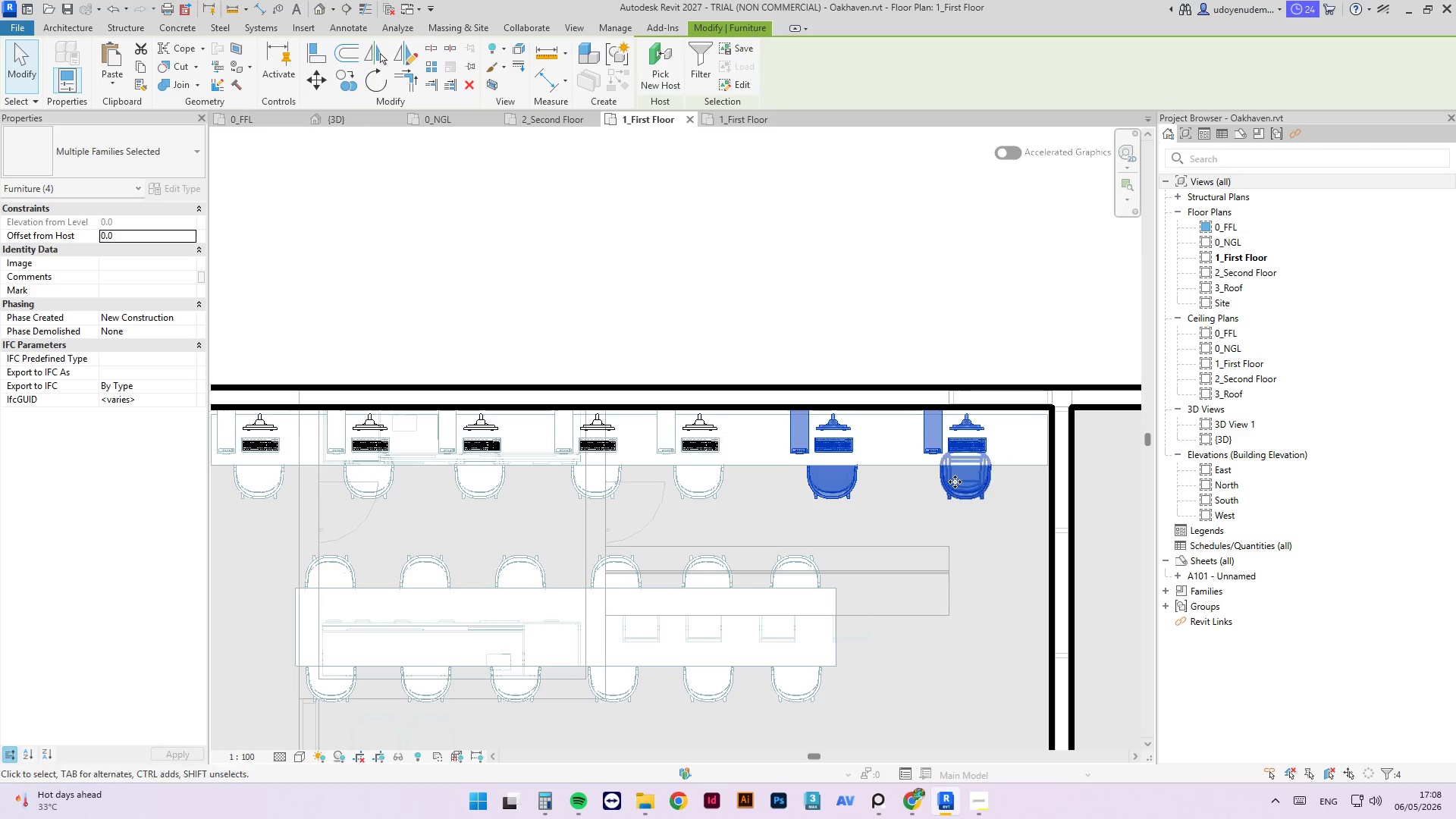 
key(ArrowRight)
 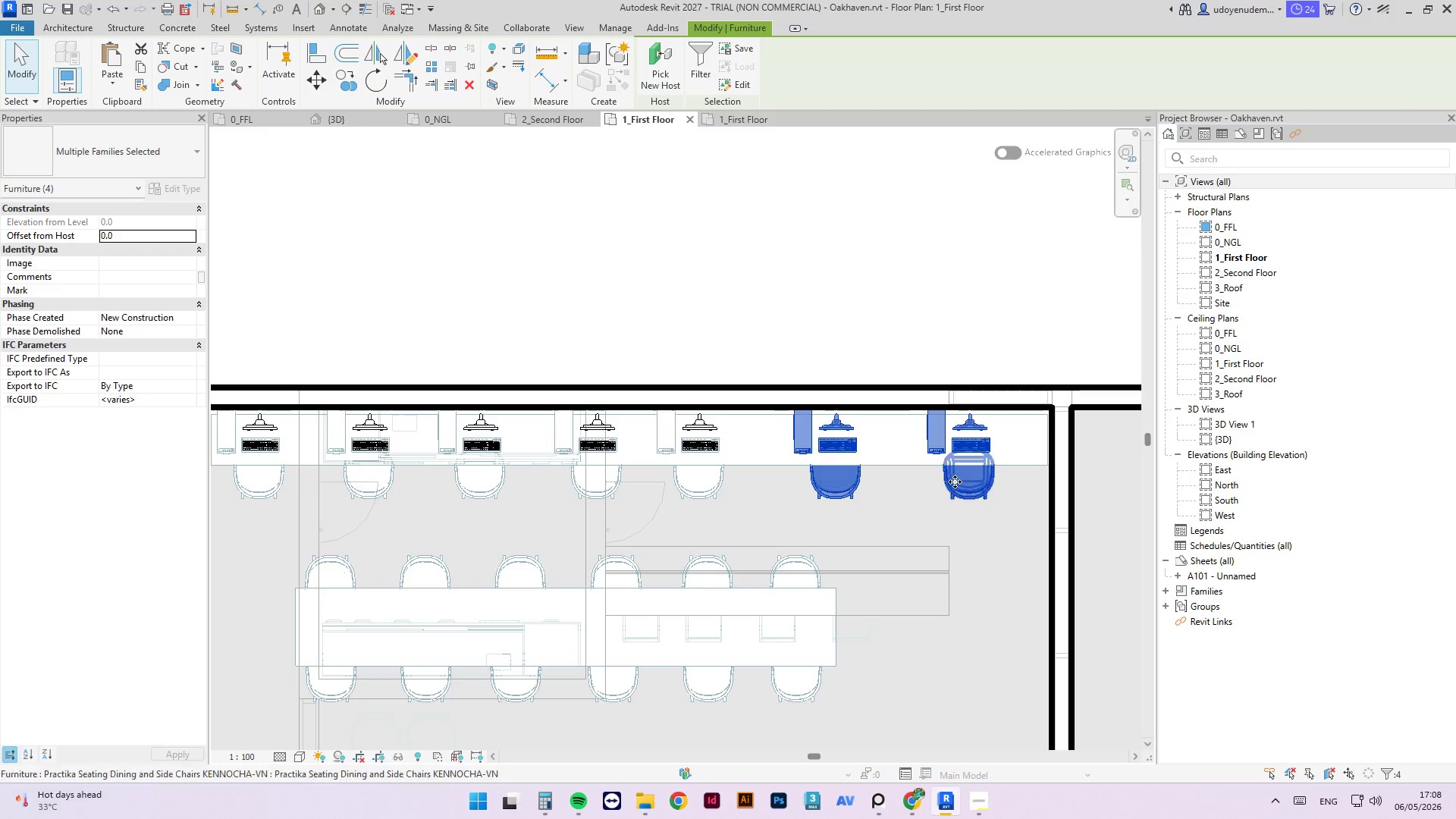 
key(ArrowRight)
 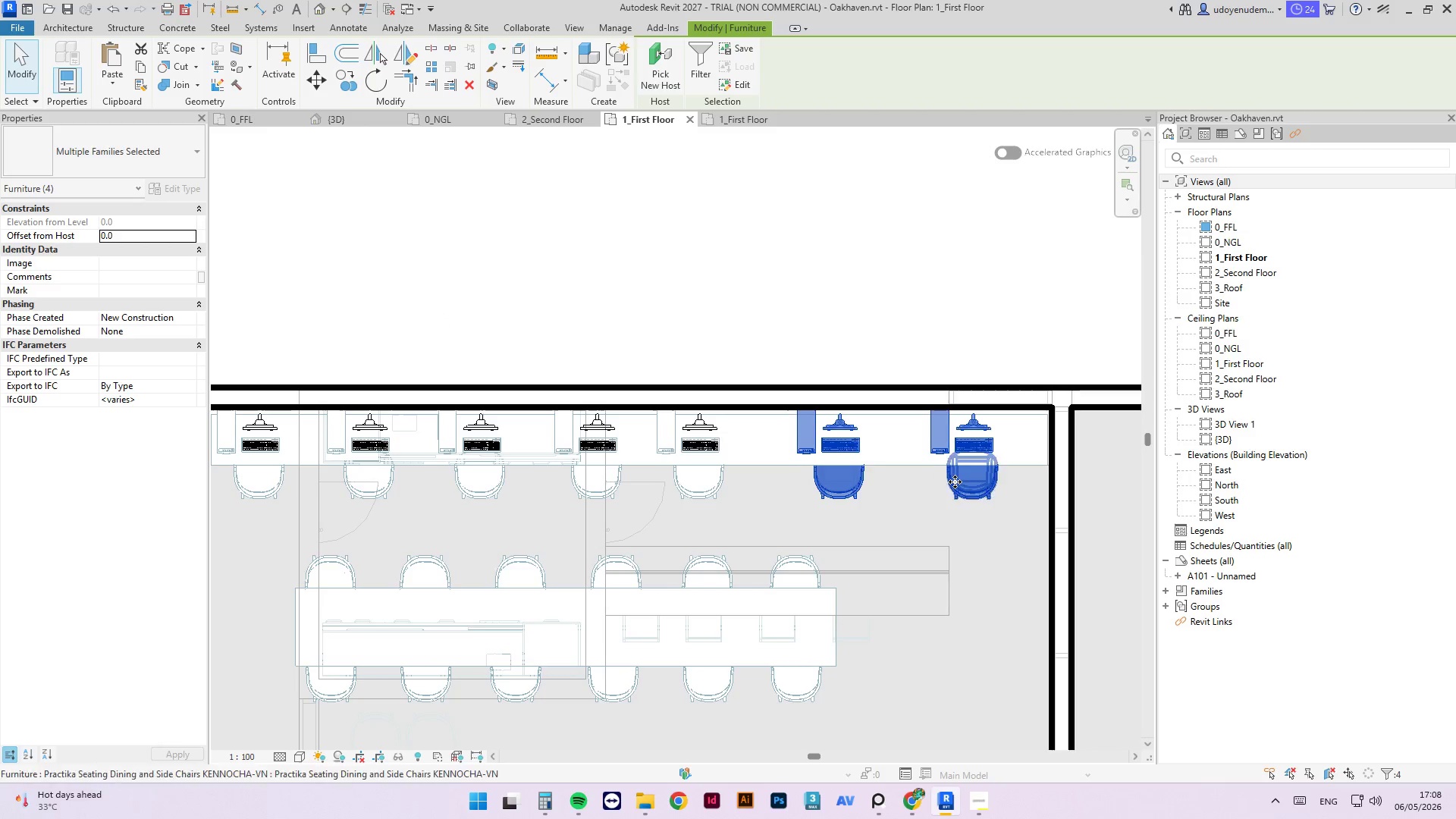 
key(ArrowRight)
 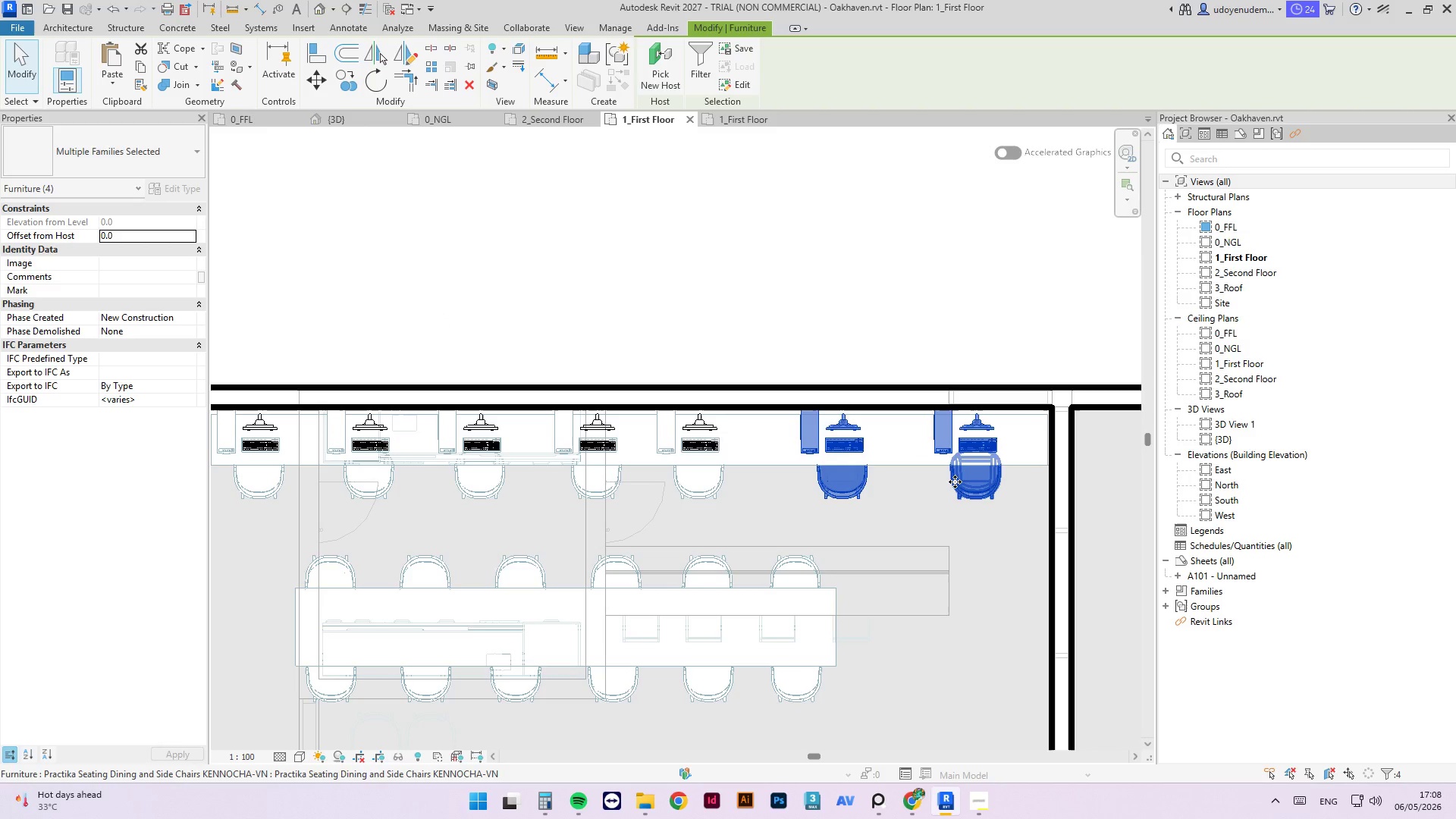 
key(ArrowLeft)
 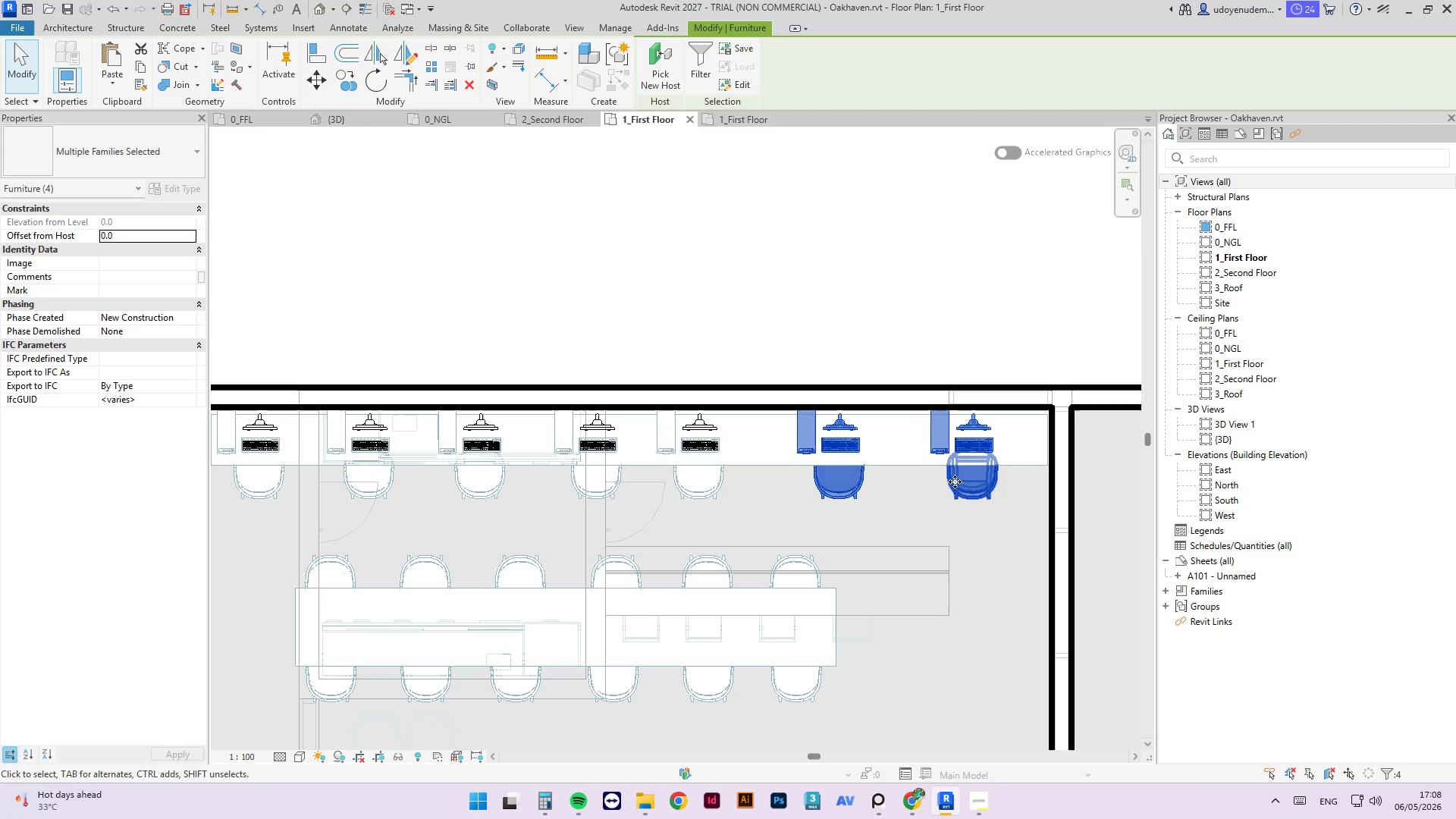 
key(ArrowLeft)
 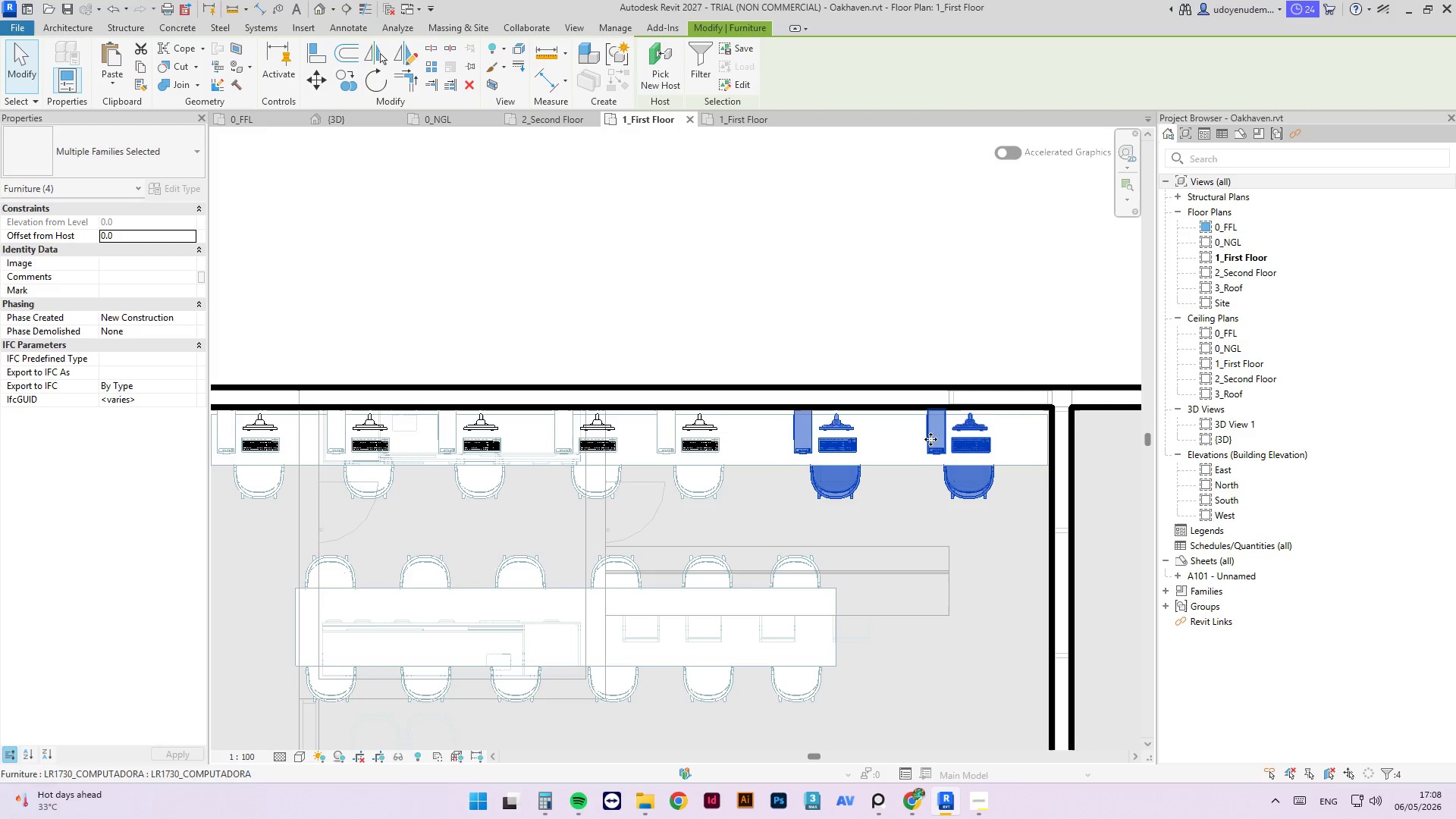 
left_click([833, 302])
 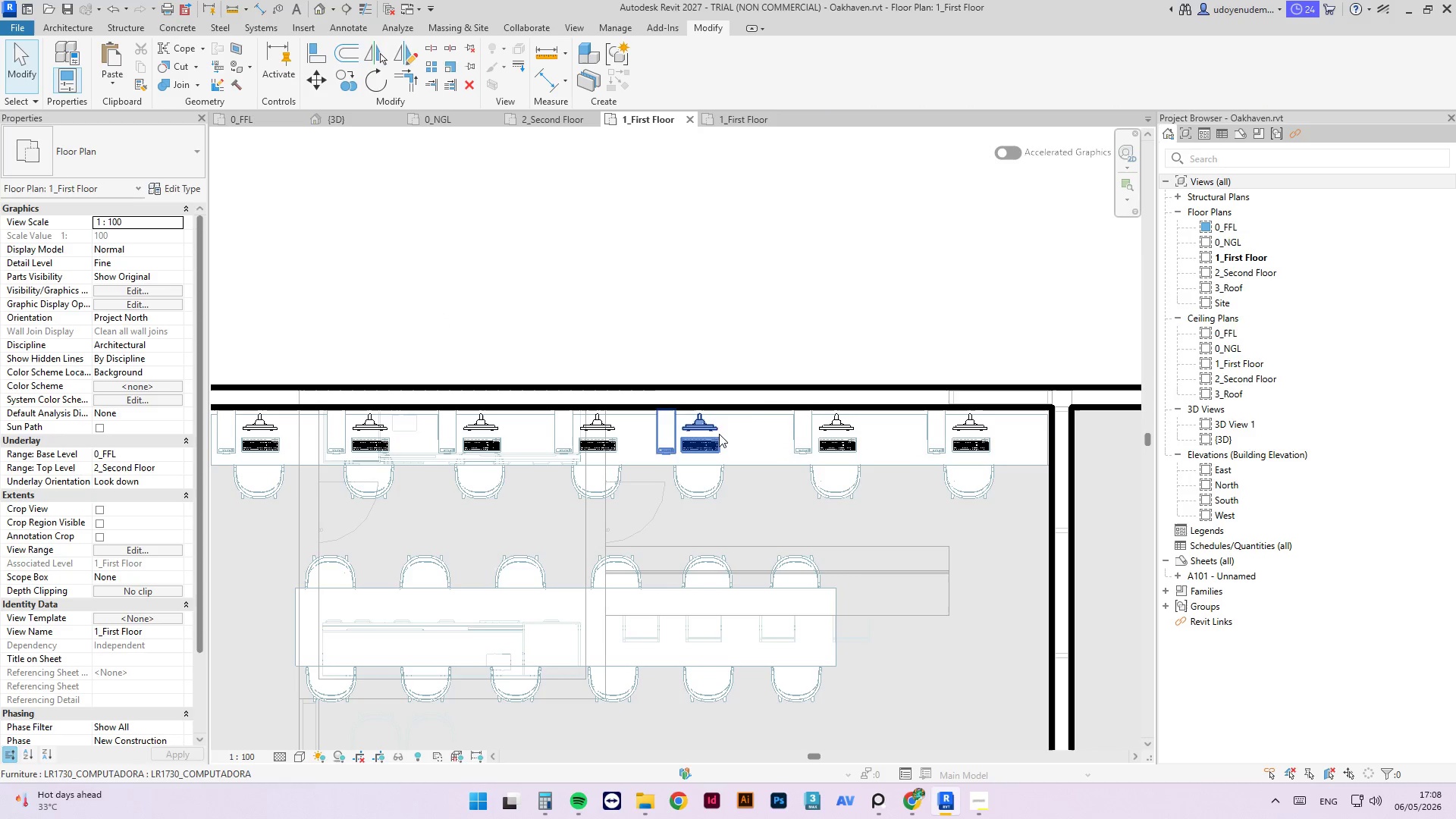 
left_click([711, 434])
 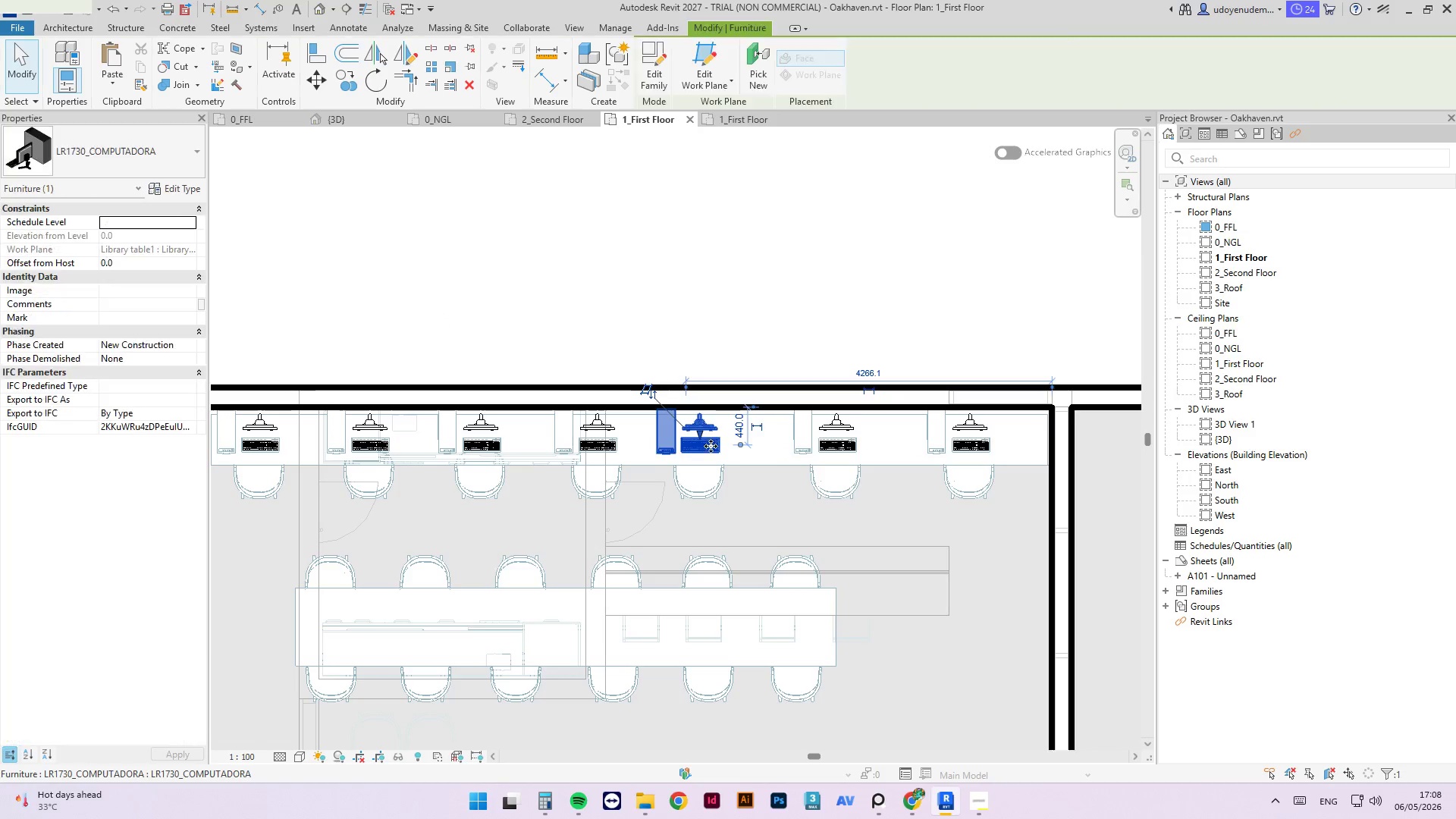 
hold_key(key=ControlLeft, duration=0.59)
double_click([711, 471])
 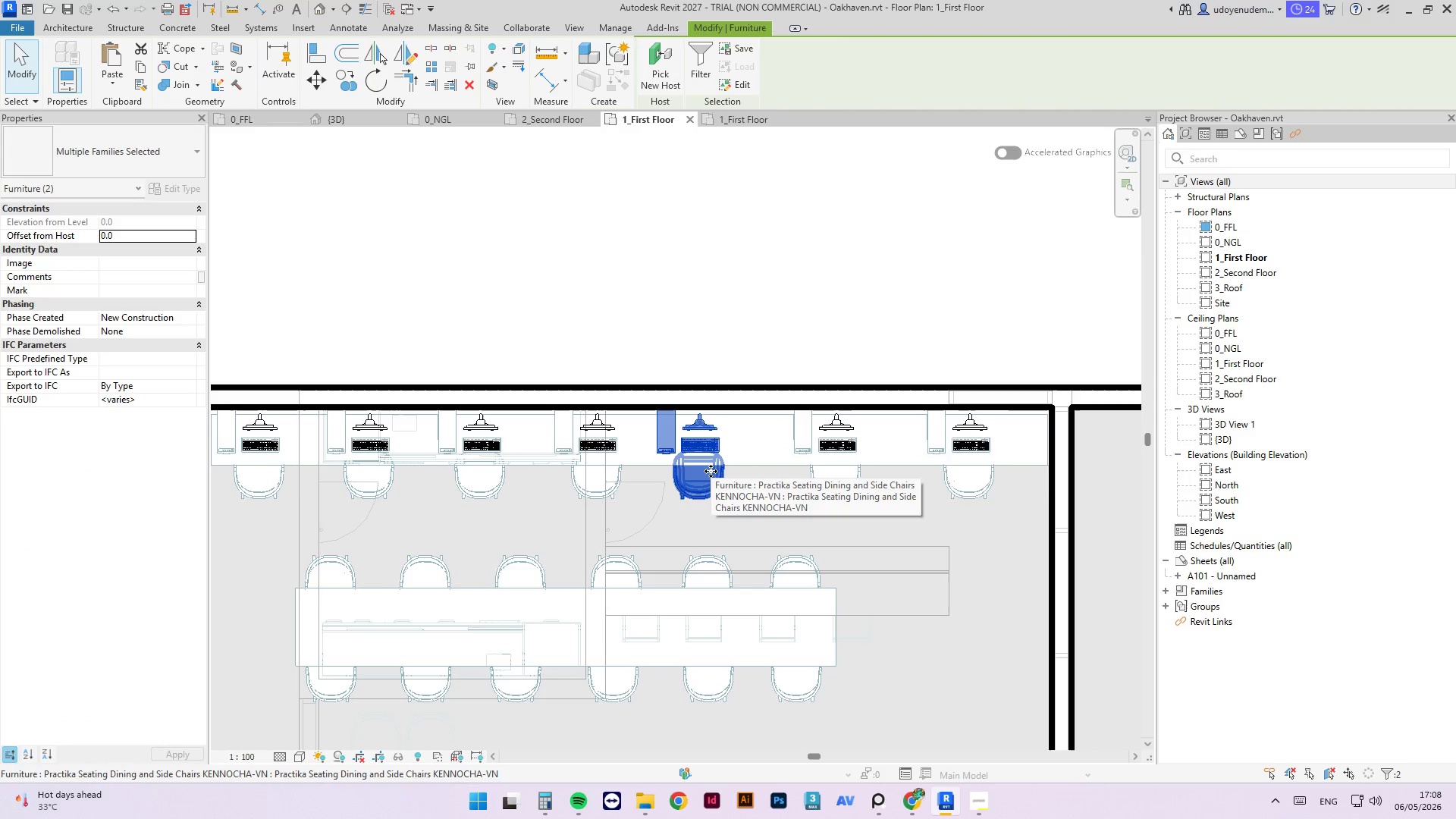 
key(ArrowRight)
 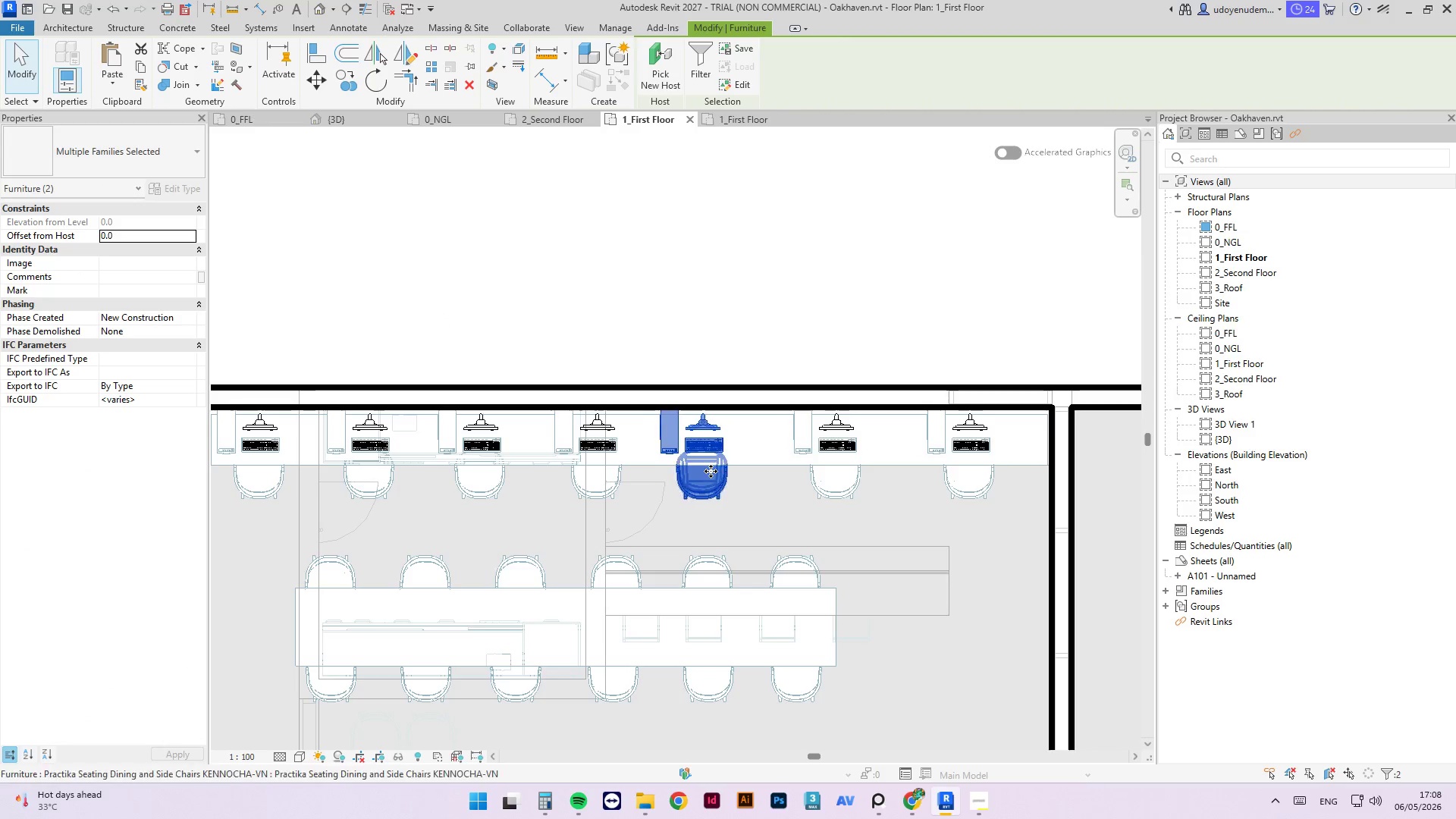 
key(ArrowRight)
 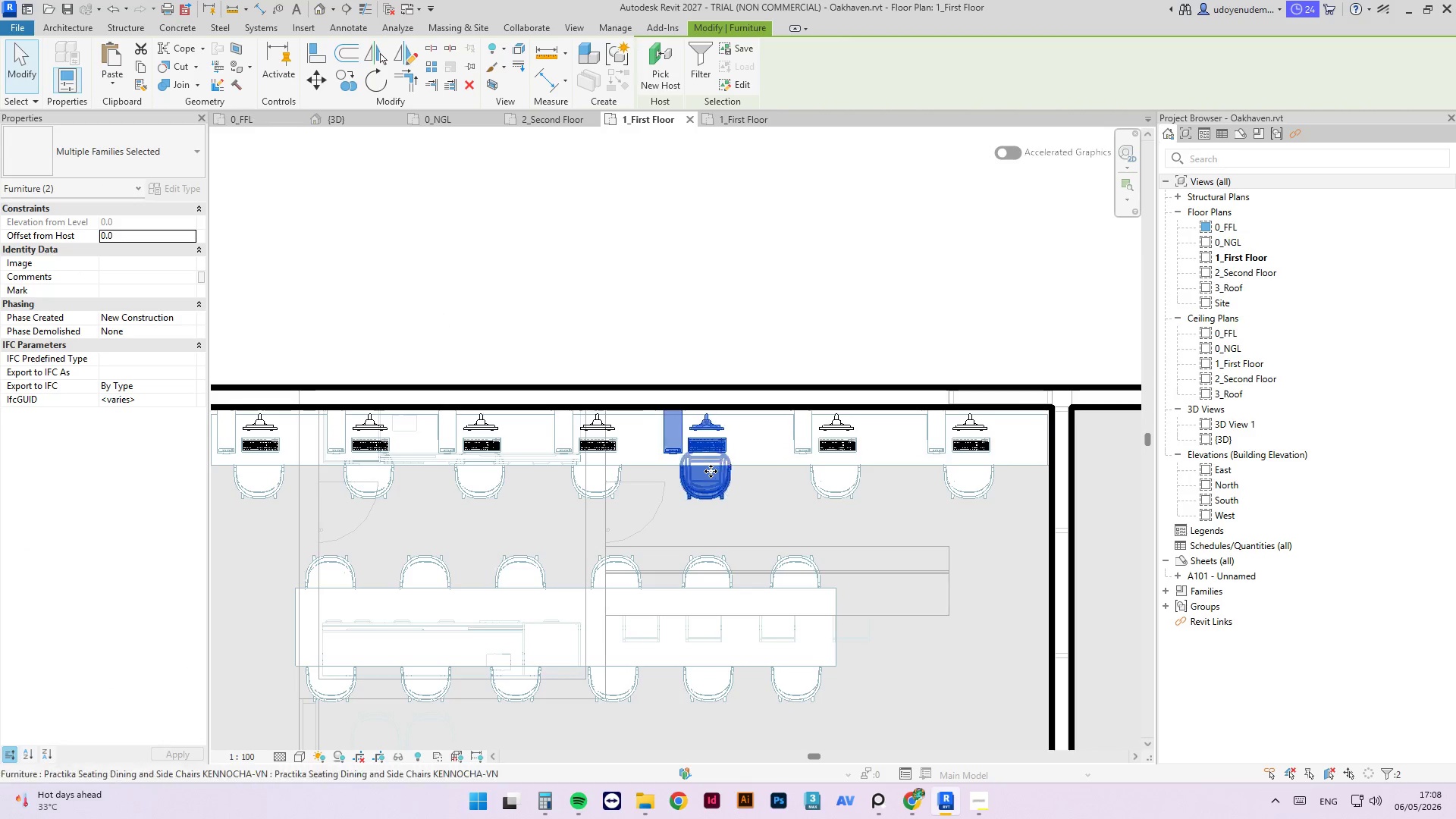 
key(ArrowRight)
 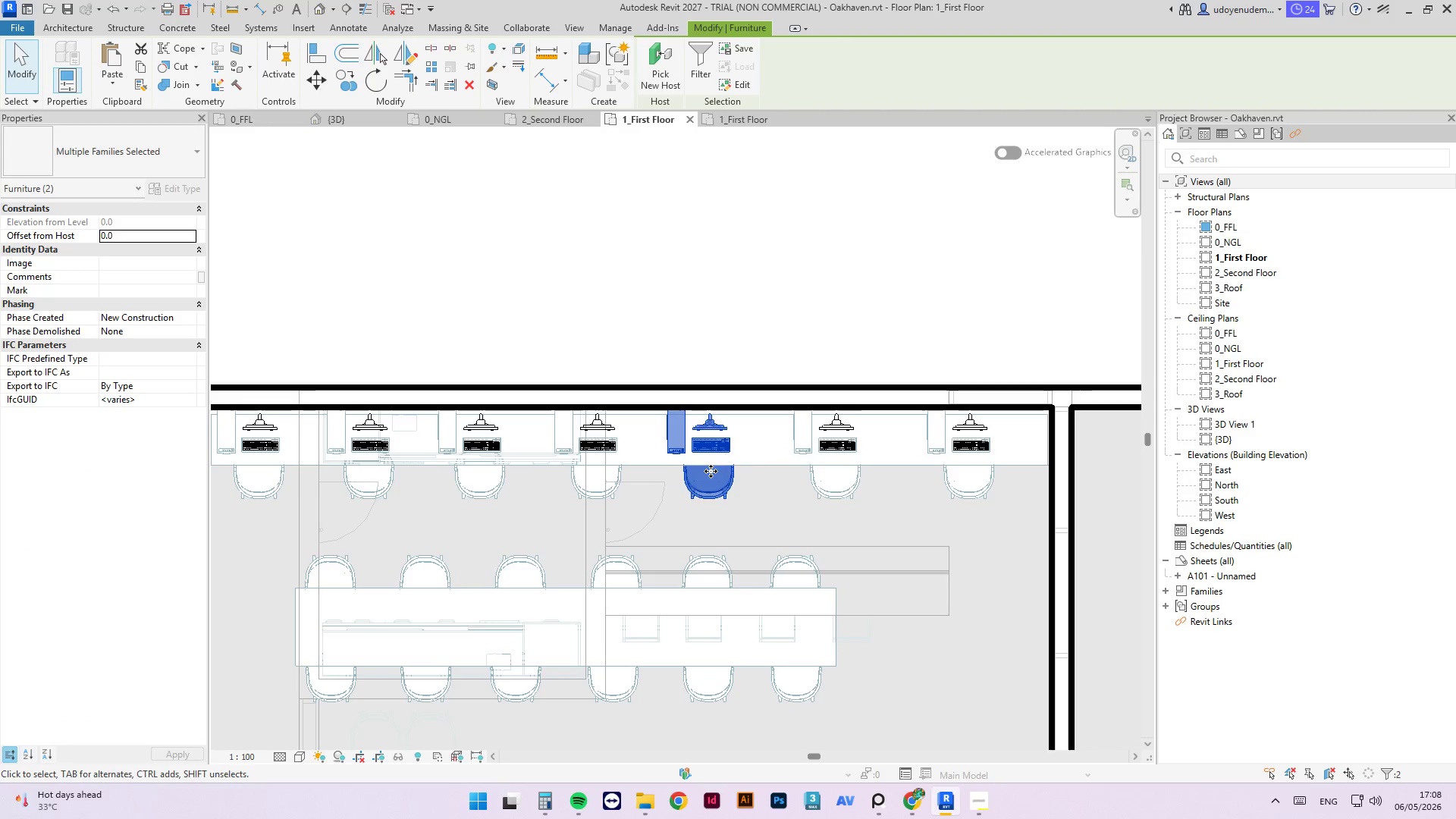 
key(ArrowRight)
 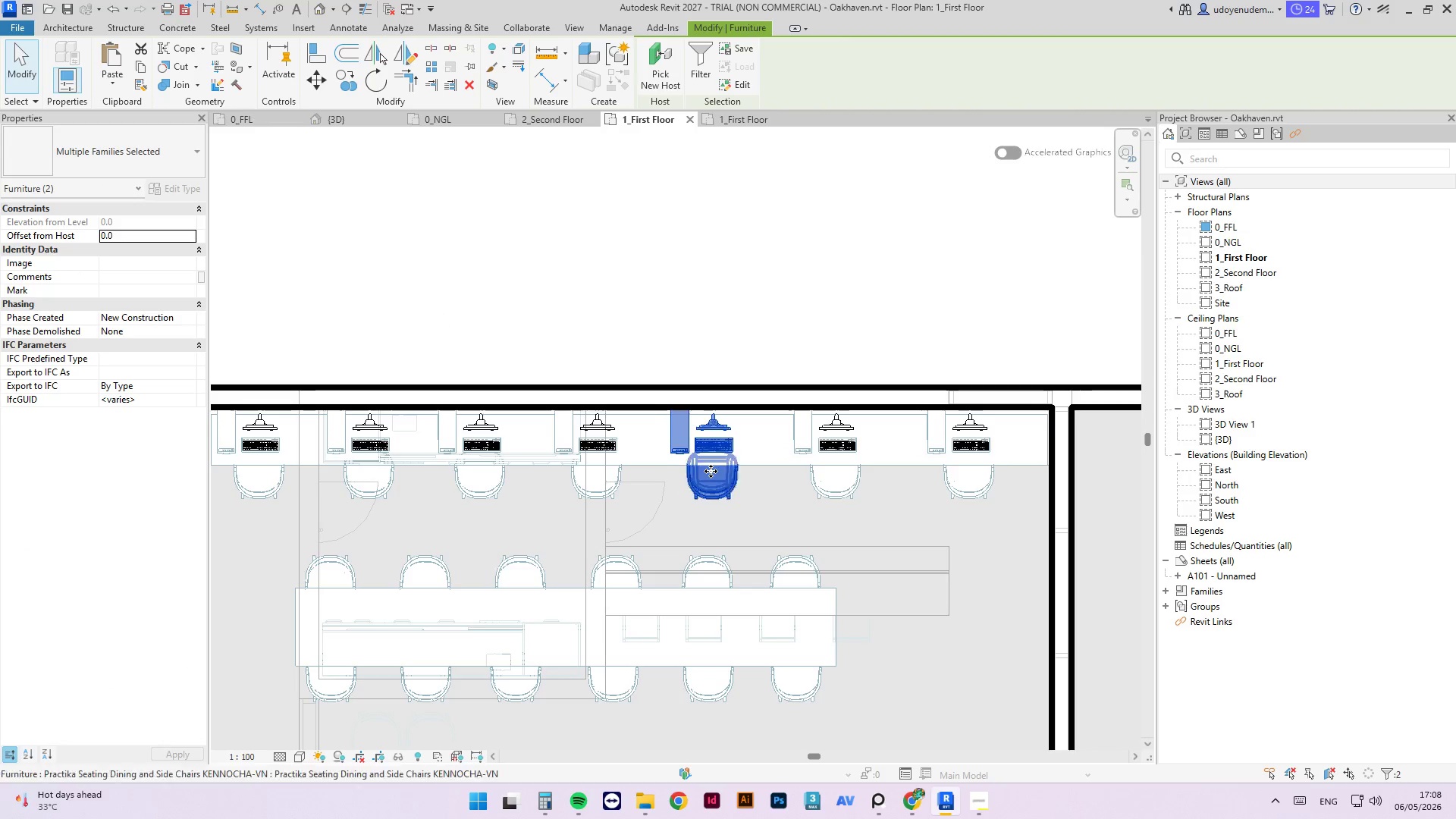 
key(ArrowRight)
 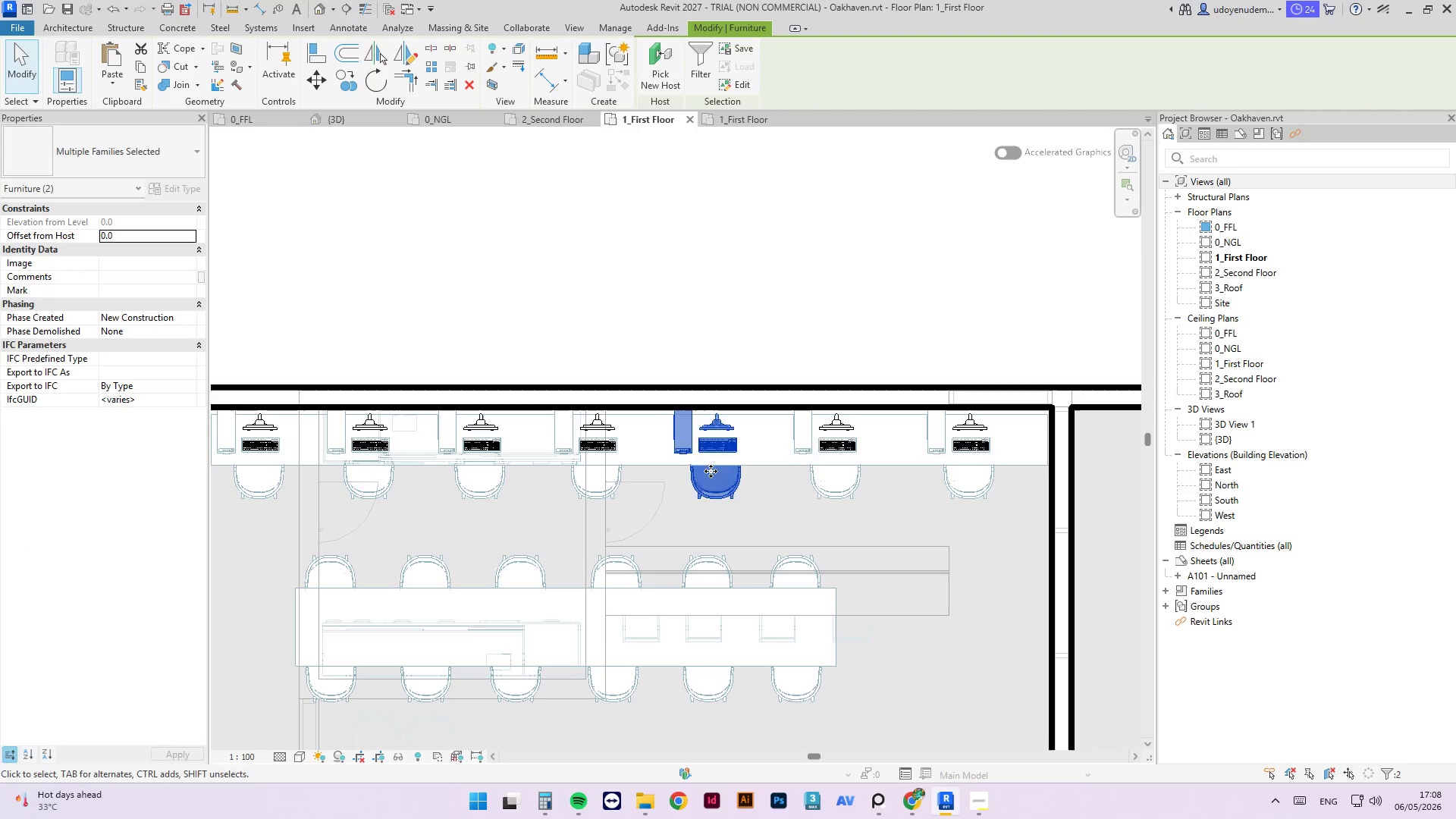 
key(ArrowRight)
 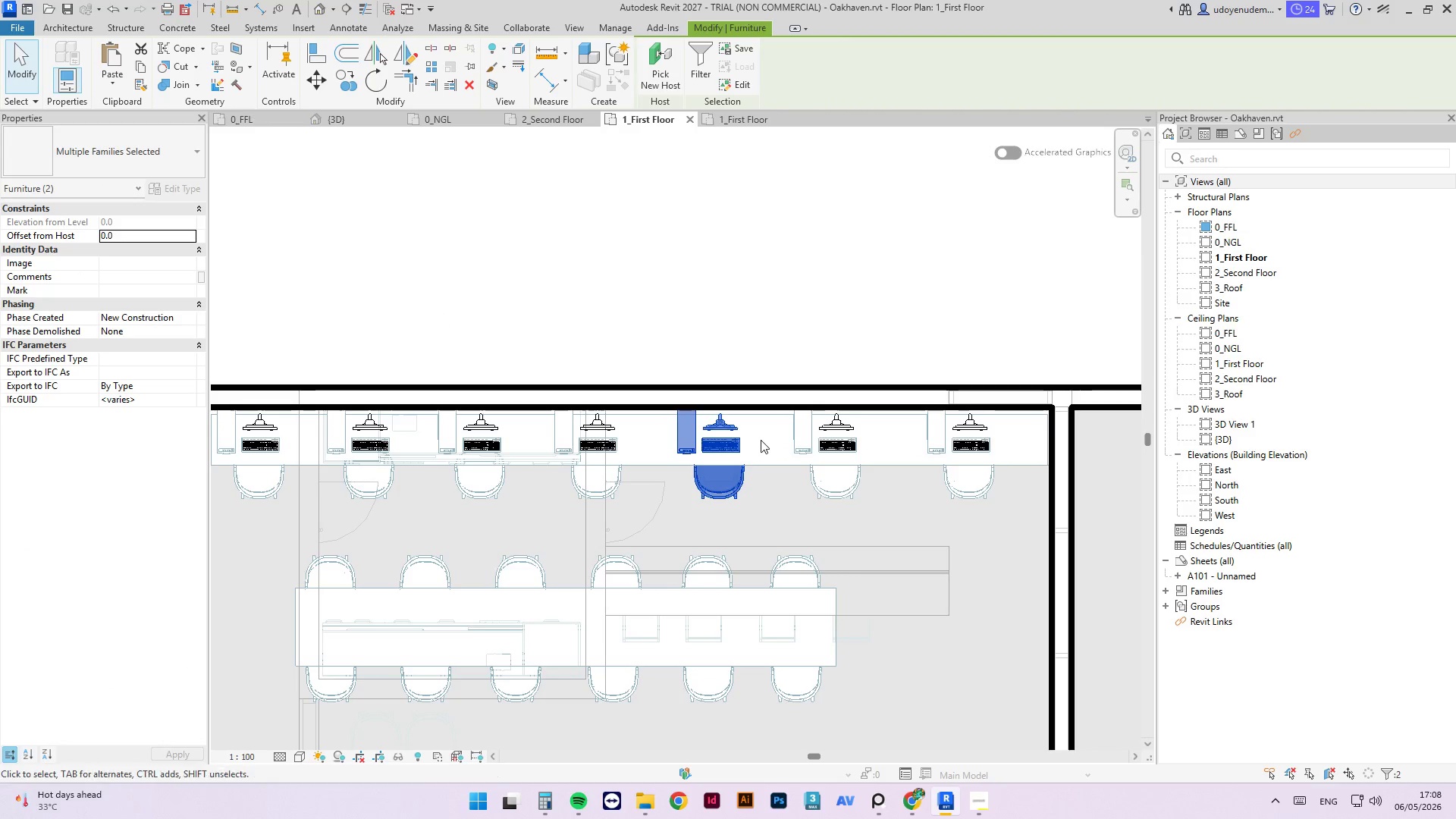 
left_click([795, 440])
 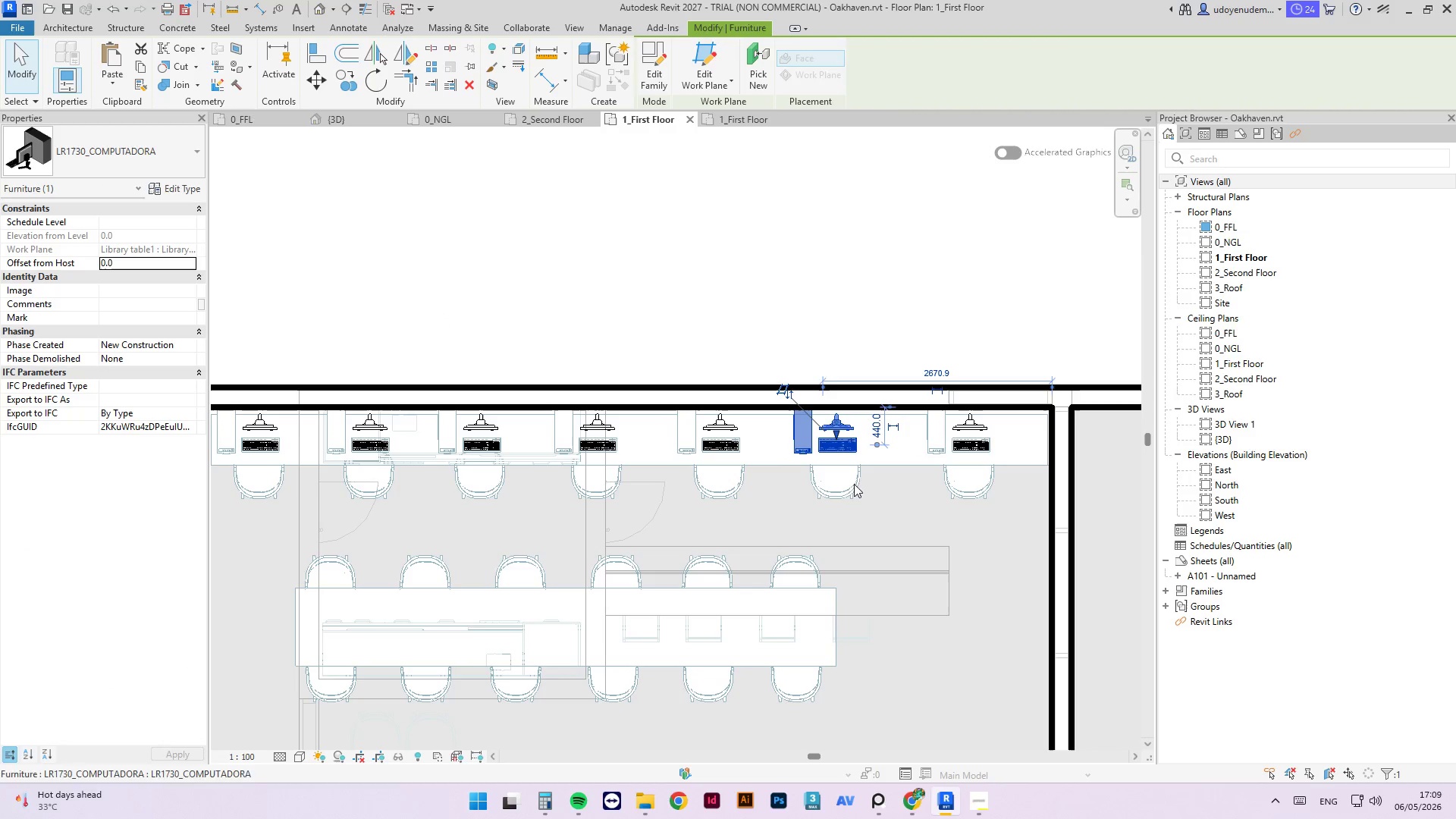 
hold_key(key=ControlLeft, duration=0.64)
left_click([844, 491])
 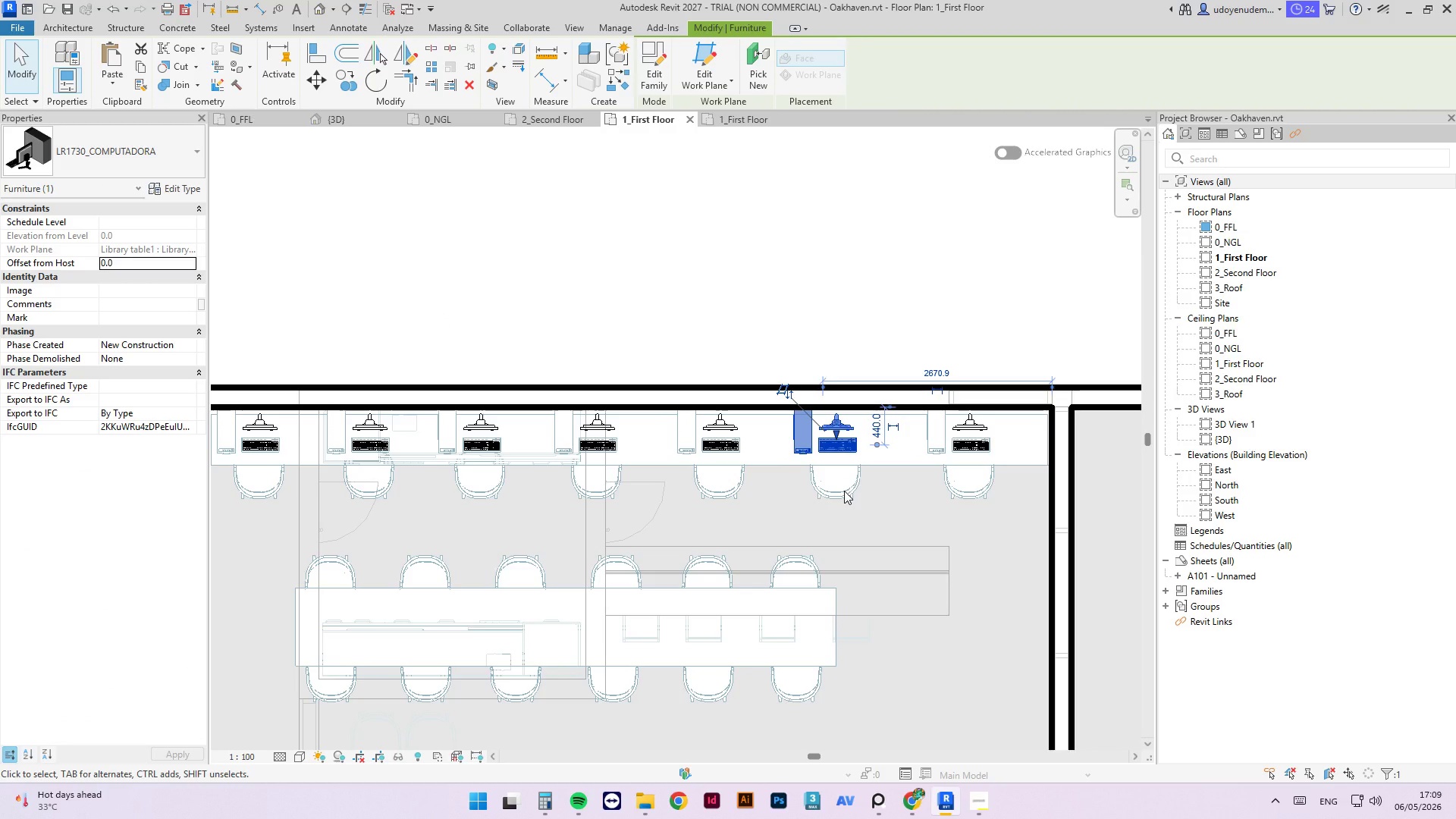 
hold_key(key=ControlLeft, duration=0.69)
left_click([840, 492])
 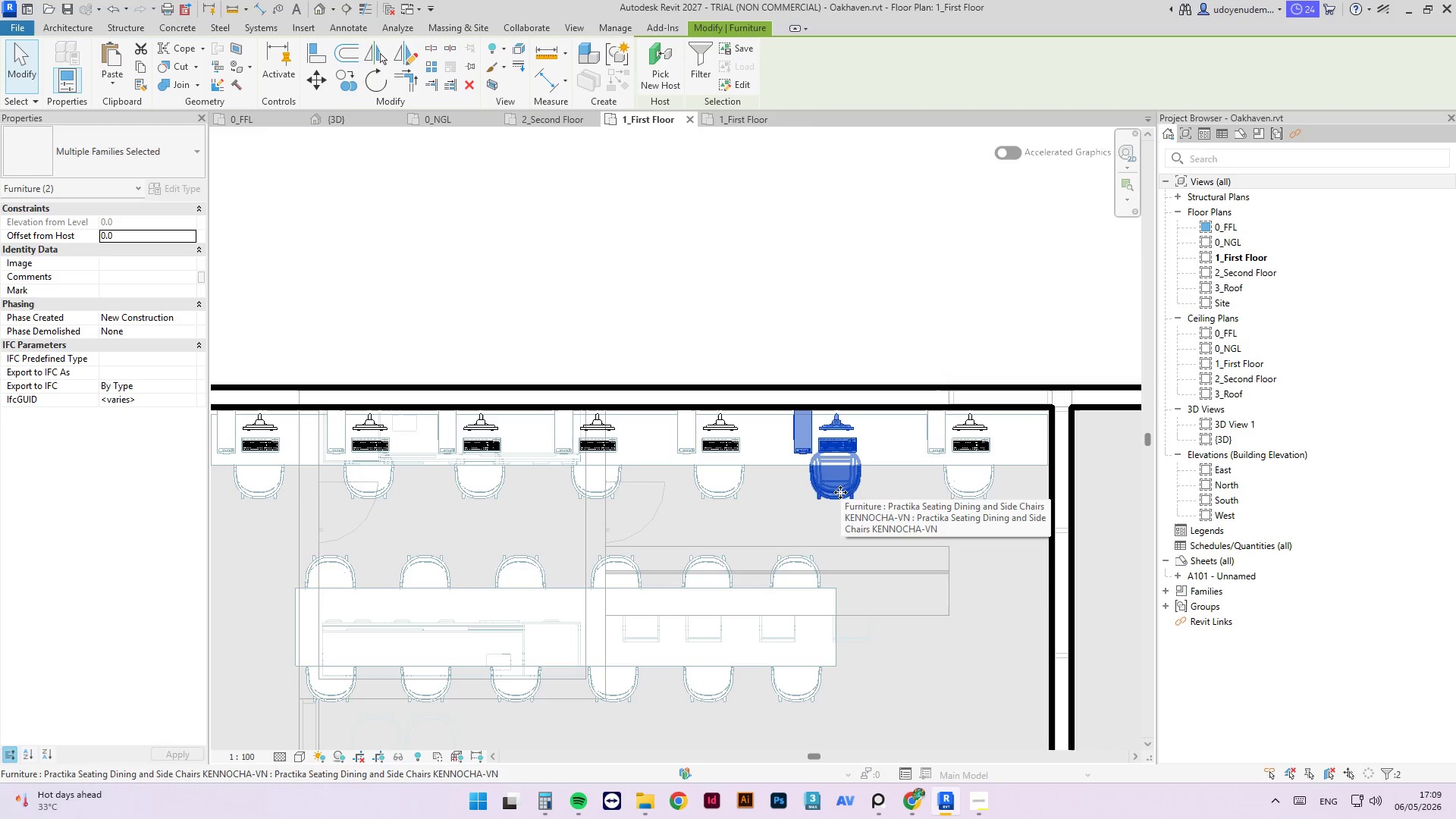 
key(ArrowRight)
 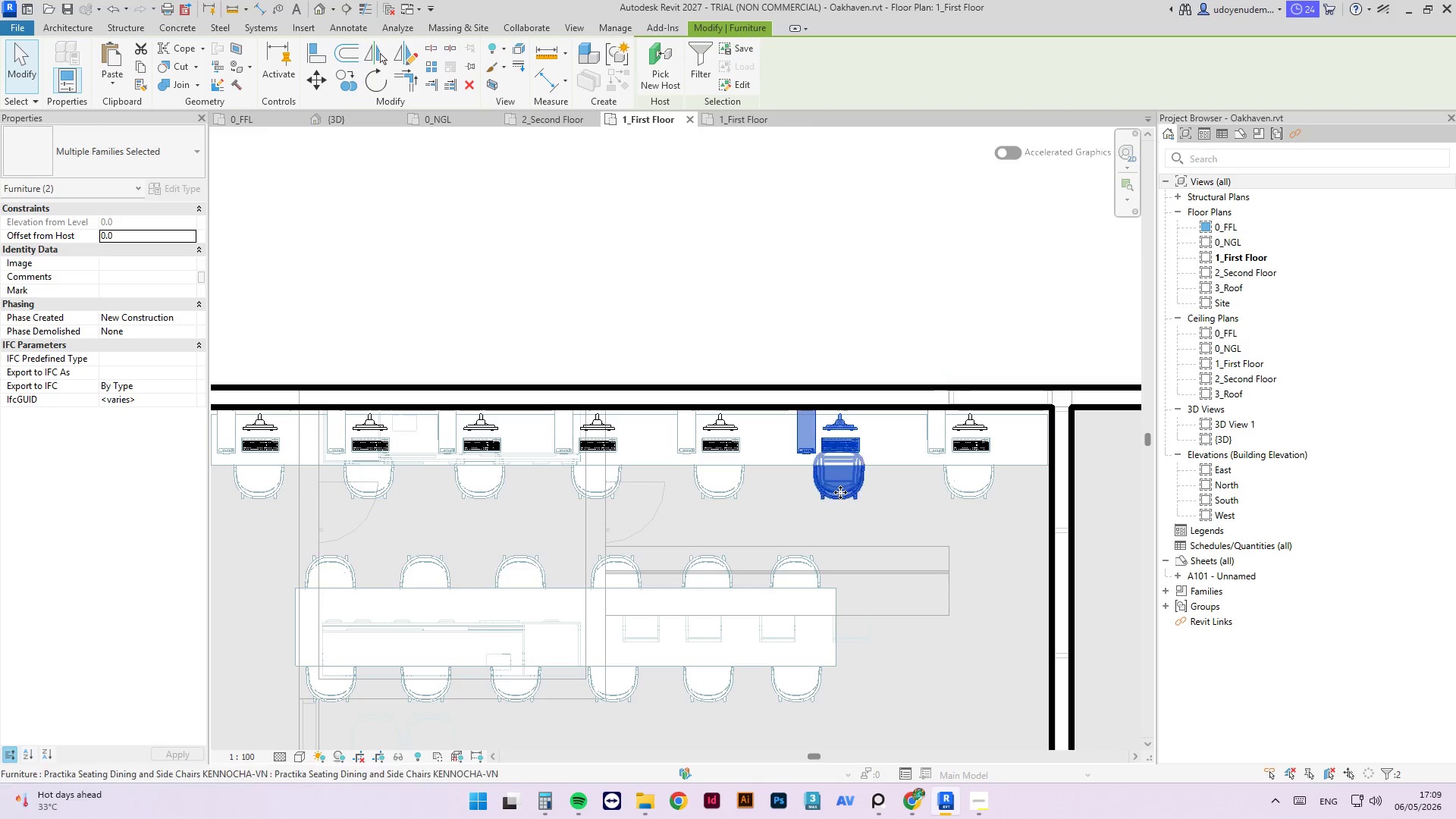 
key(ArrowRight)
 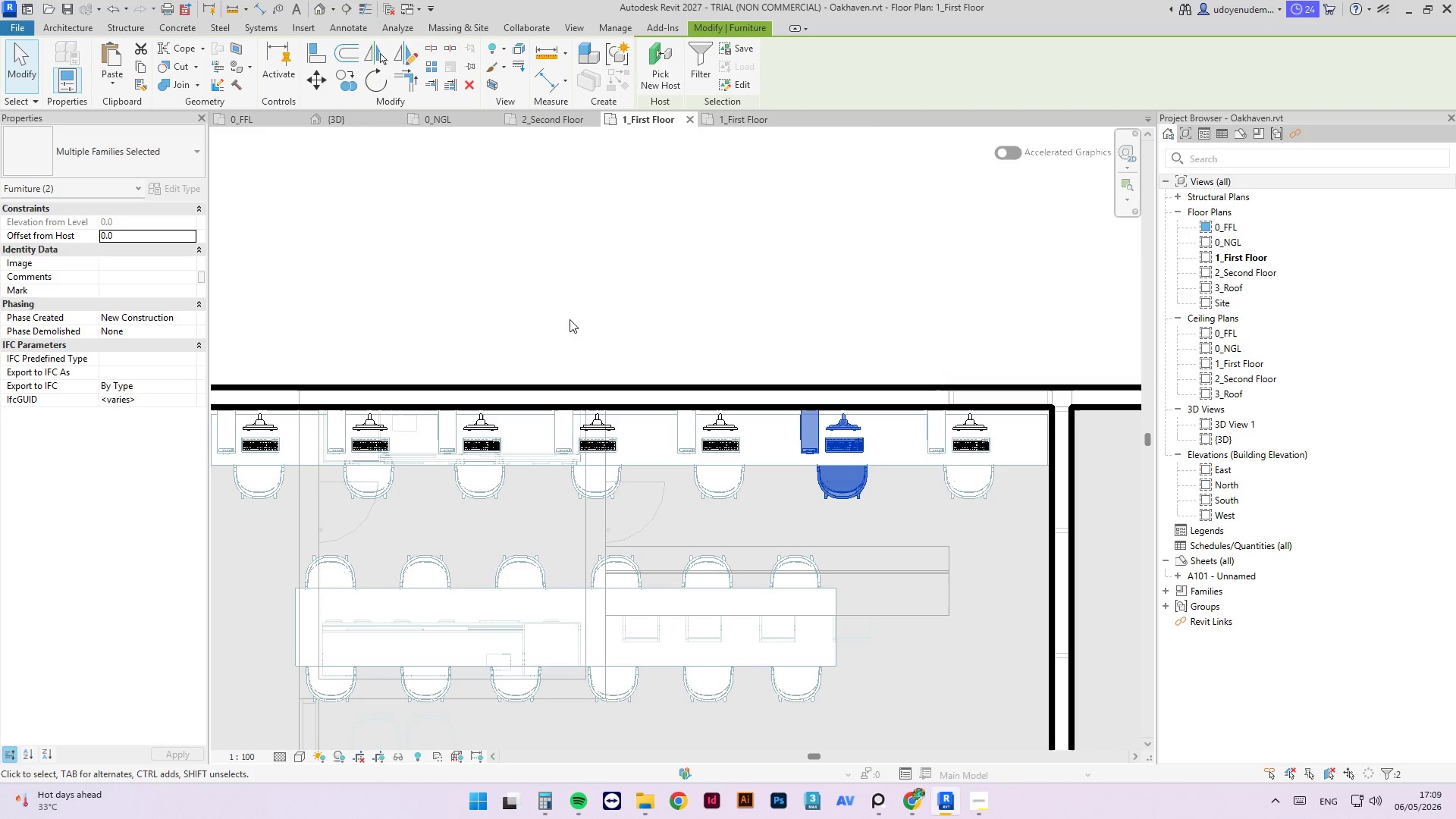 
scroll: coordinate [489, 485], scroll_direction: none, amount: 0.0
 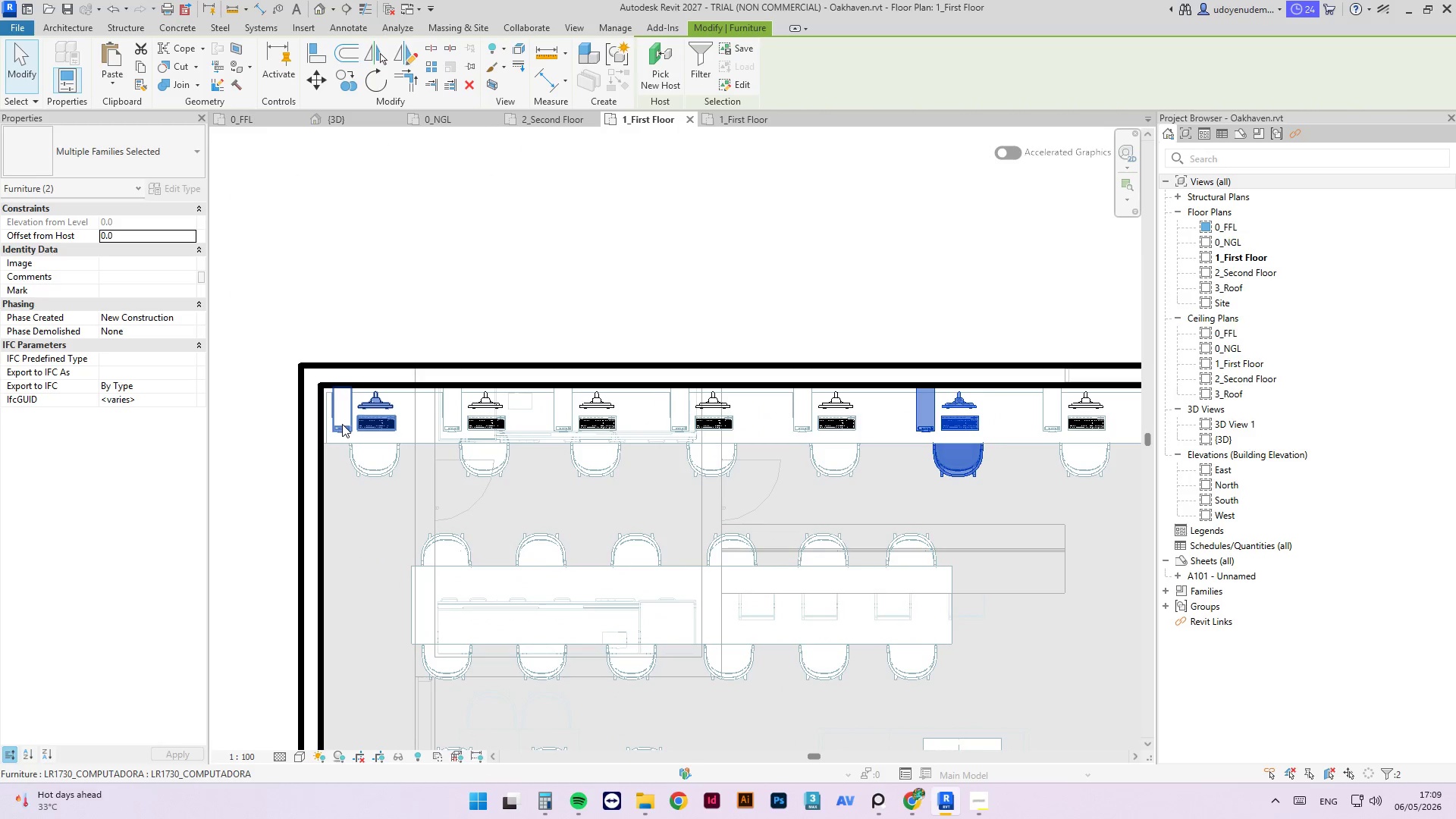 
left_click([343, 424])
 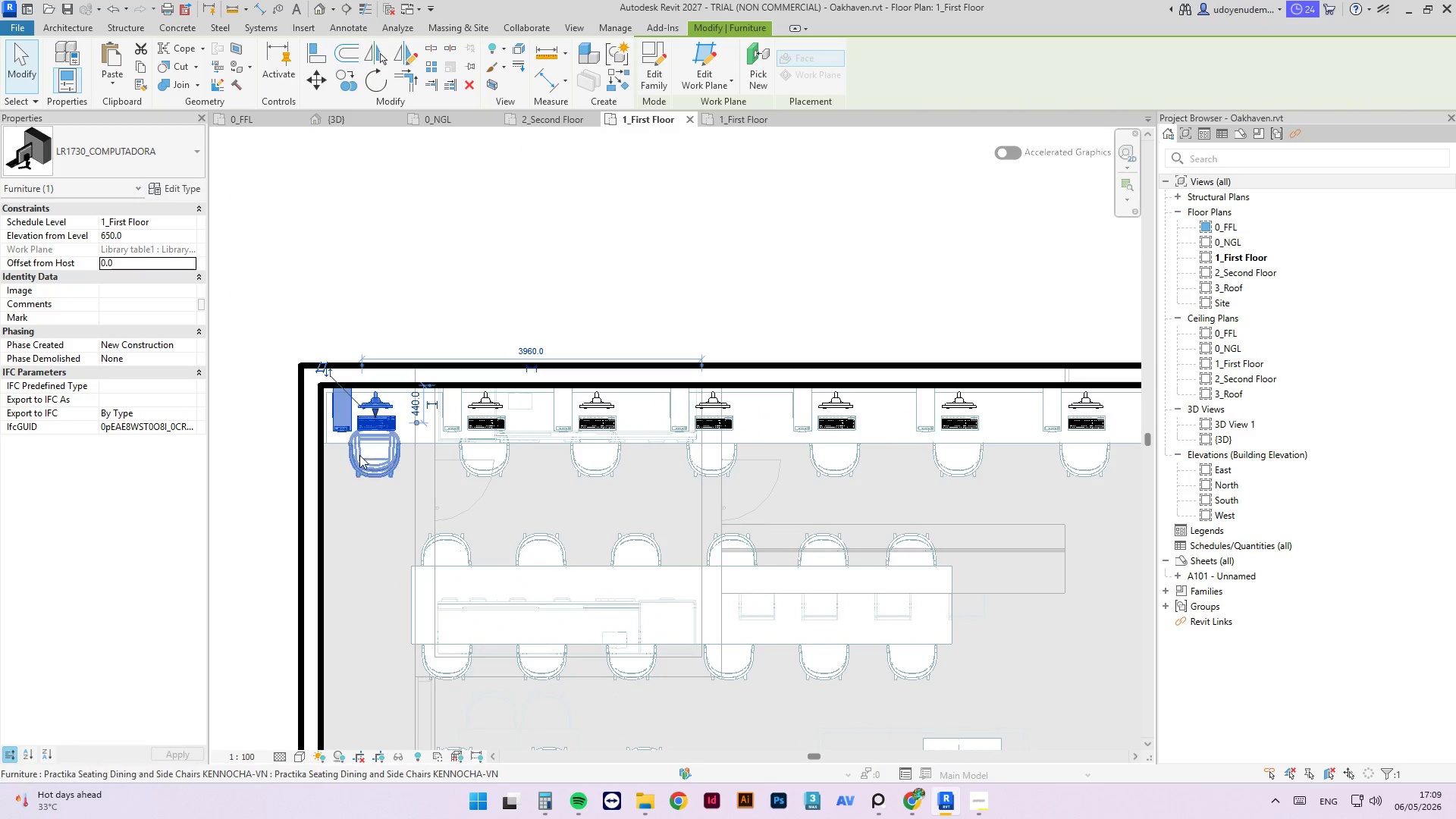 
hold_key(key=ControlLeft, duration=0.5)
left_click([364, 465])
 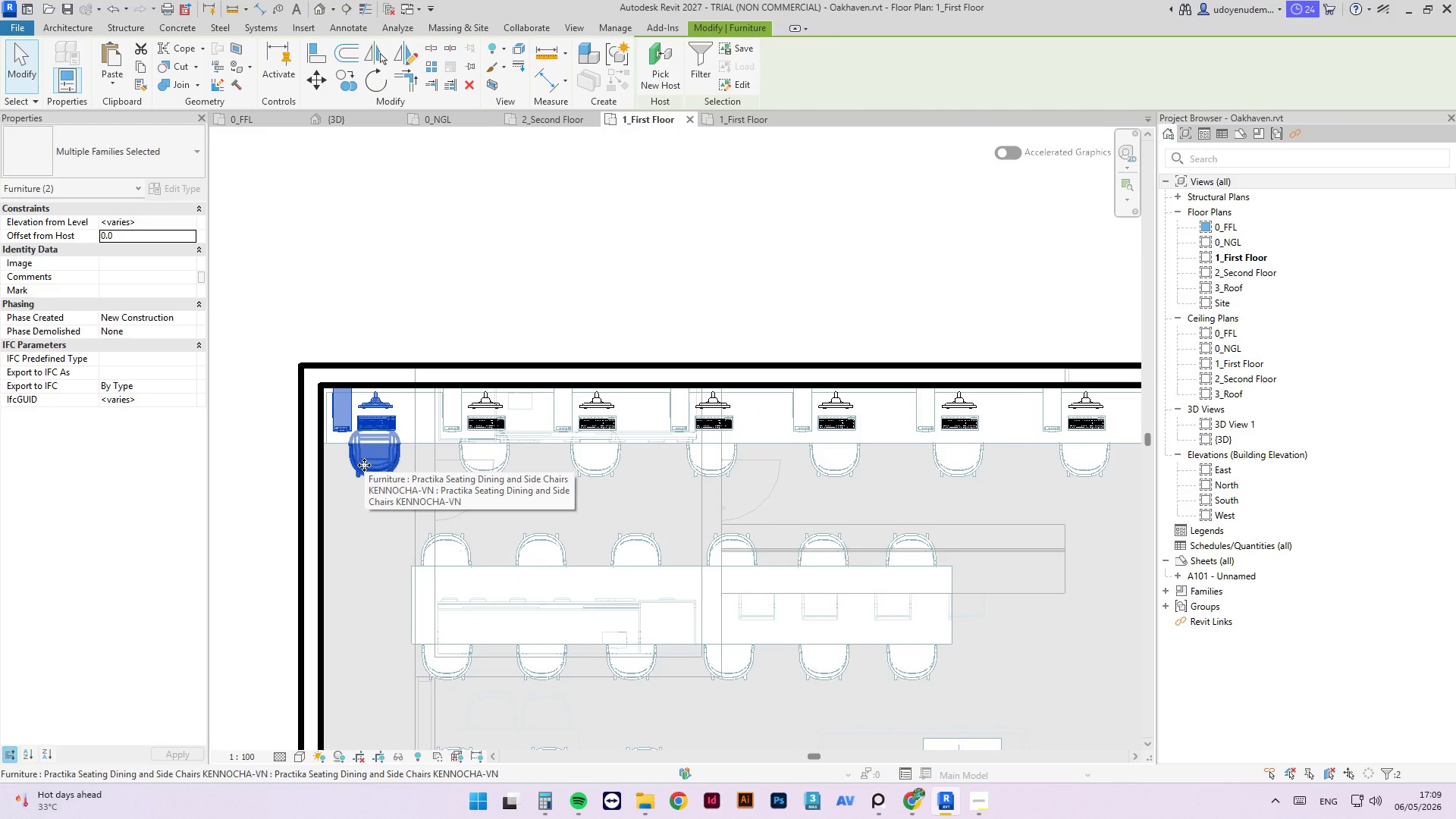 
key(ArrowLeft)
 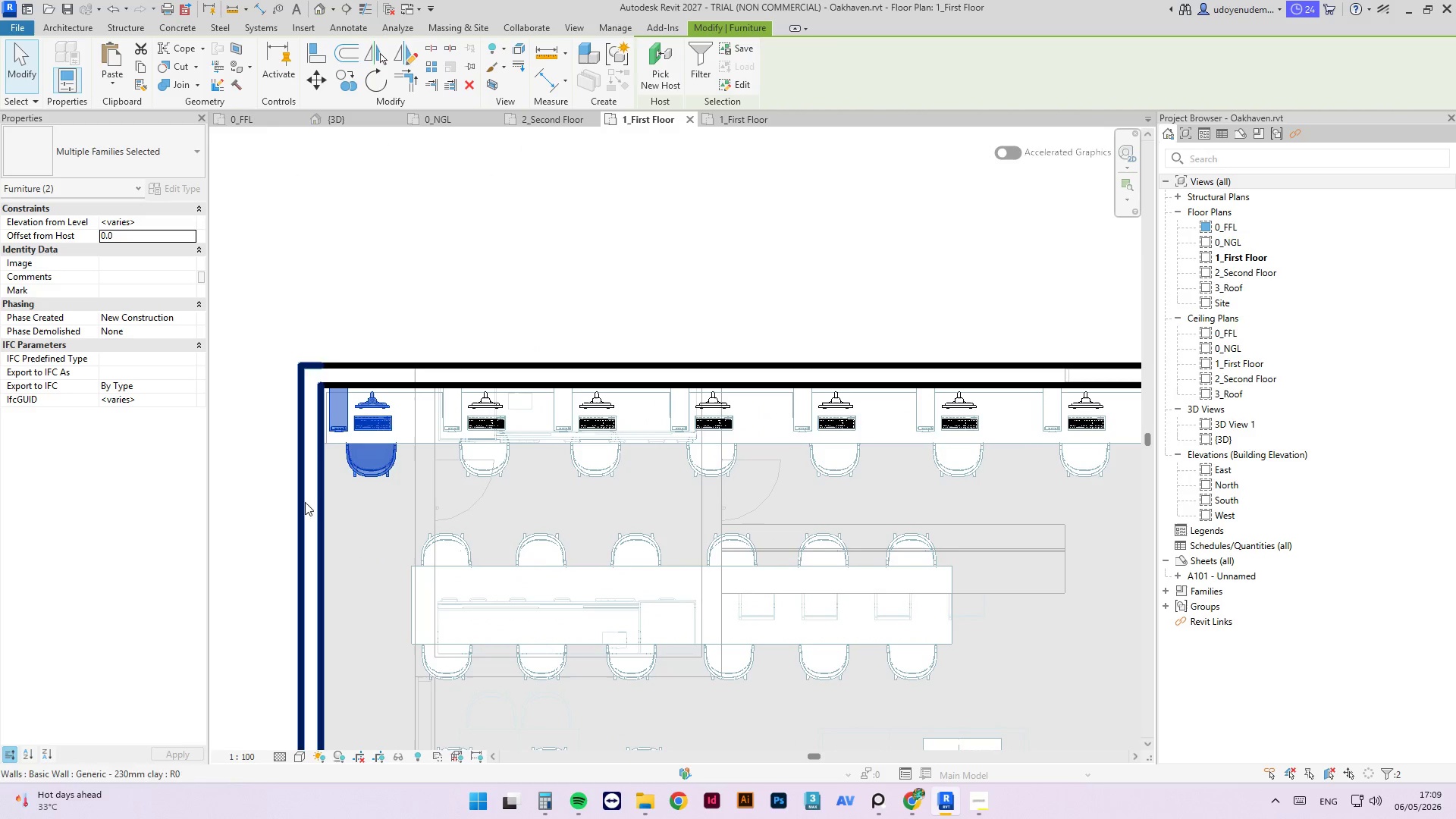 
left_click([566, 334])
 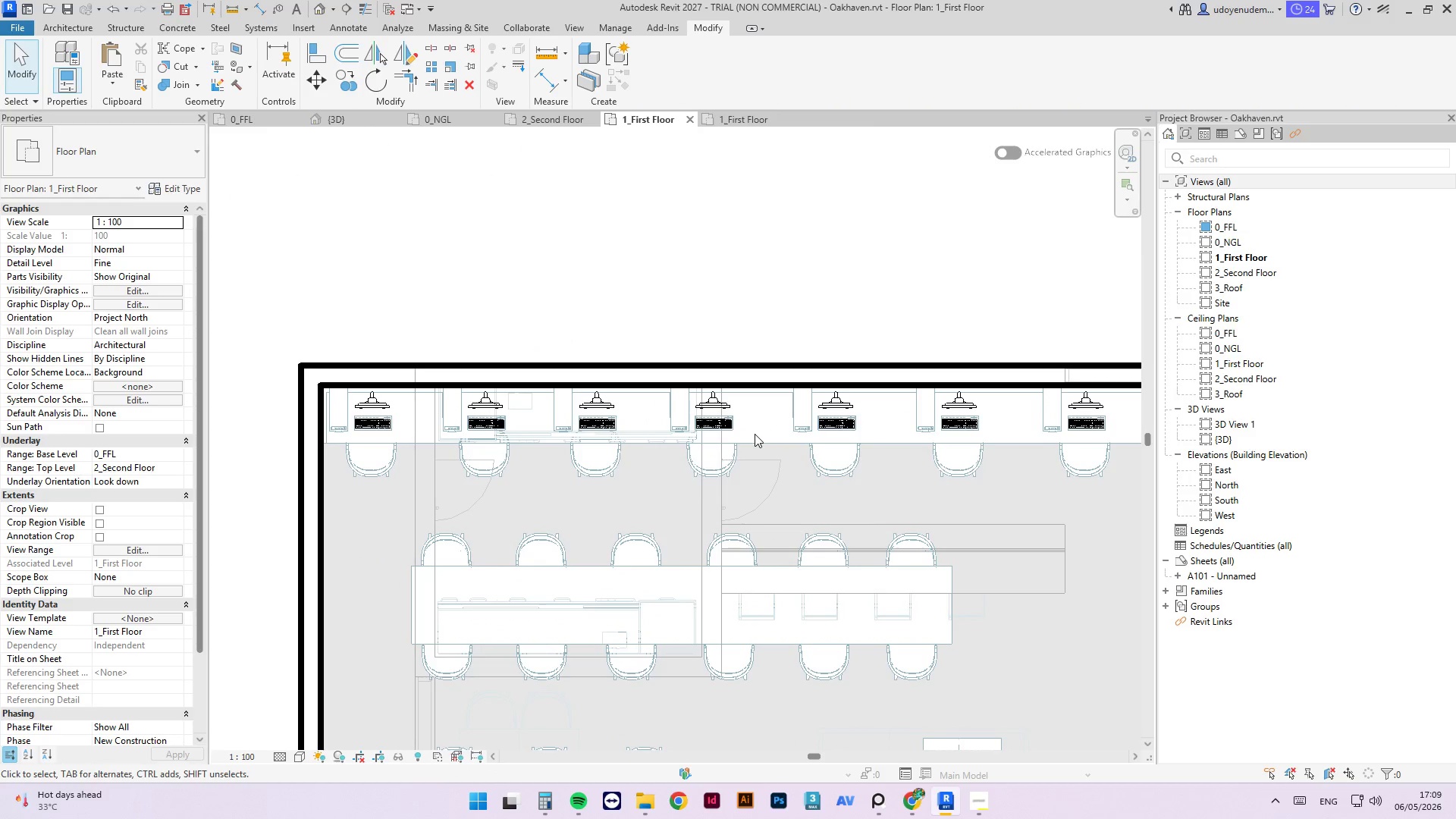 
left_click([708, 419])
 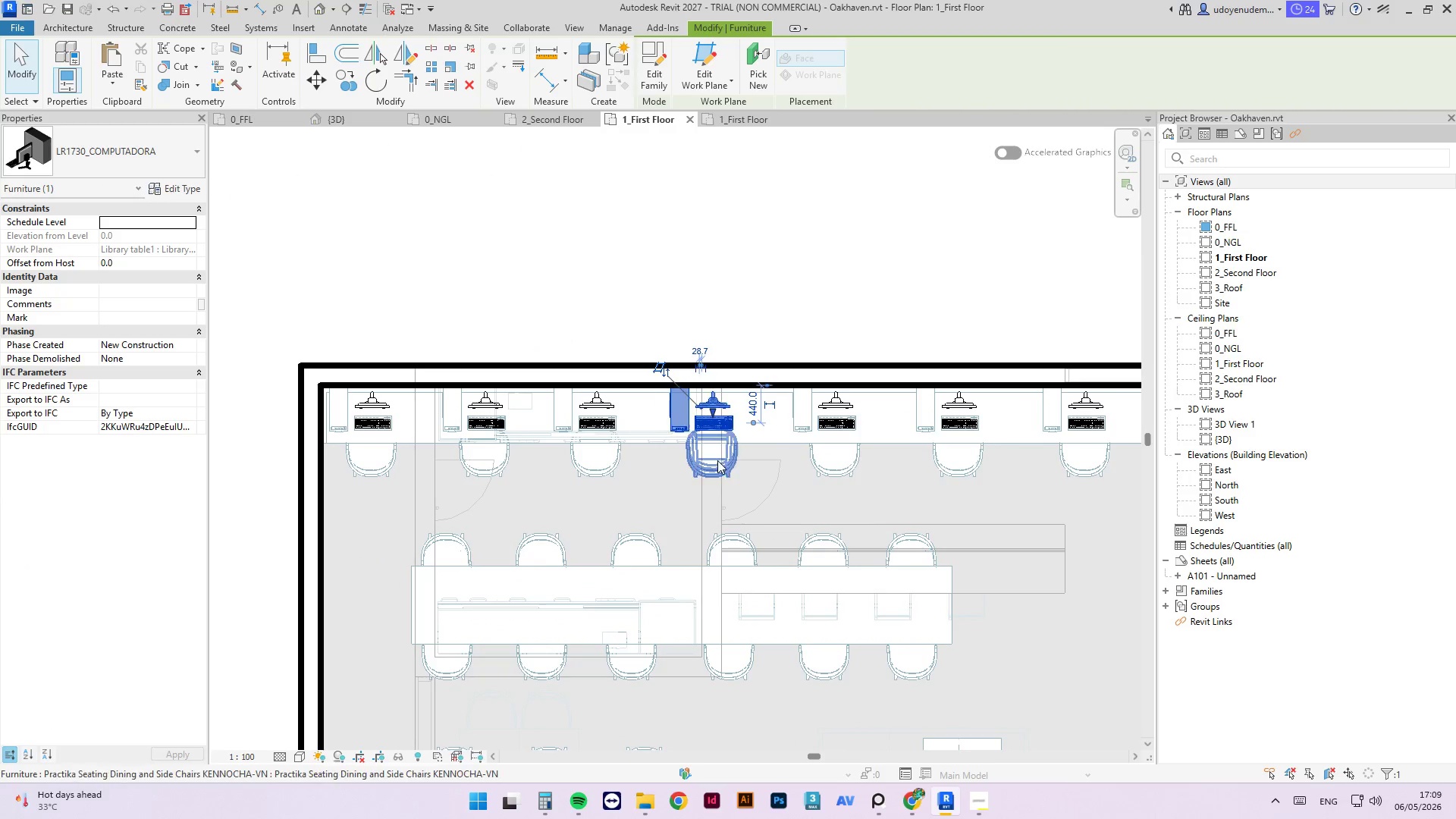 
hold_key(key=ControlLeft, duration=0.5)
left_click([714, 473])
 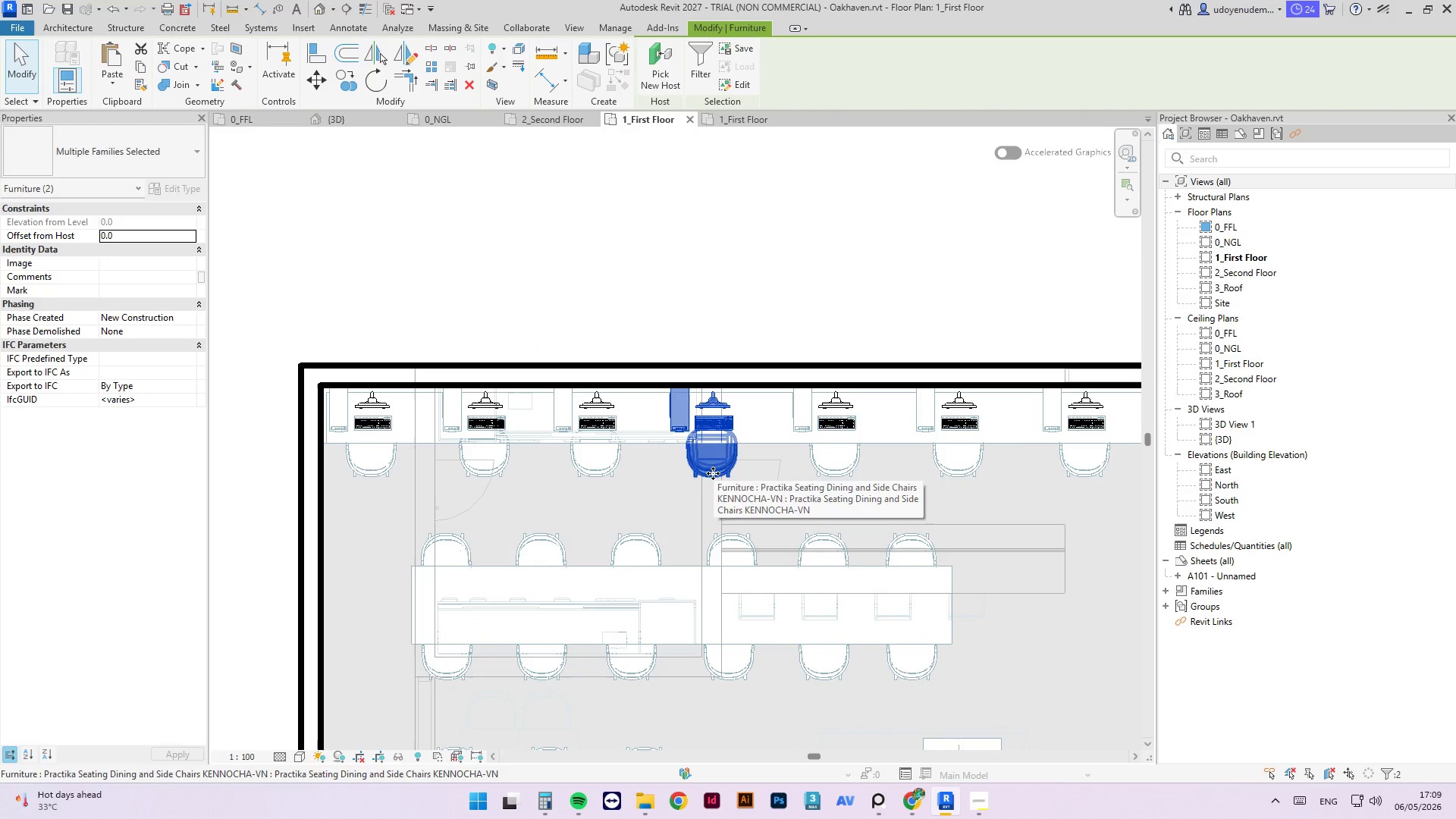 
key(ArrowRight)
 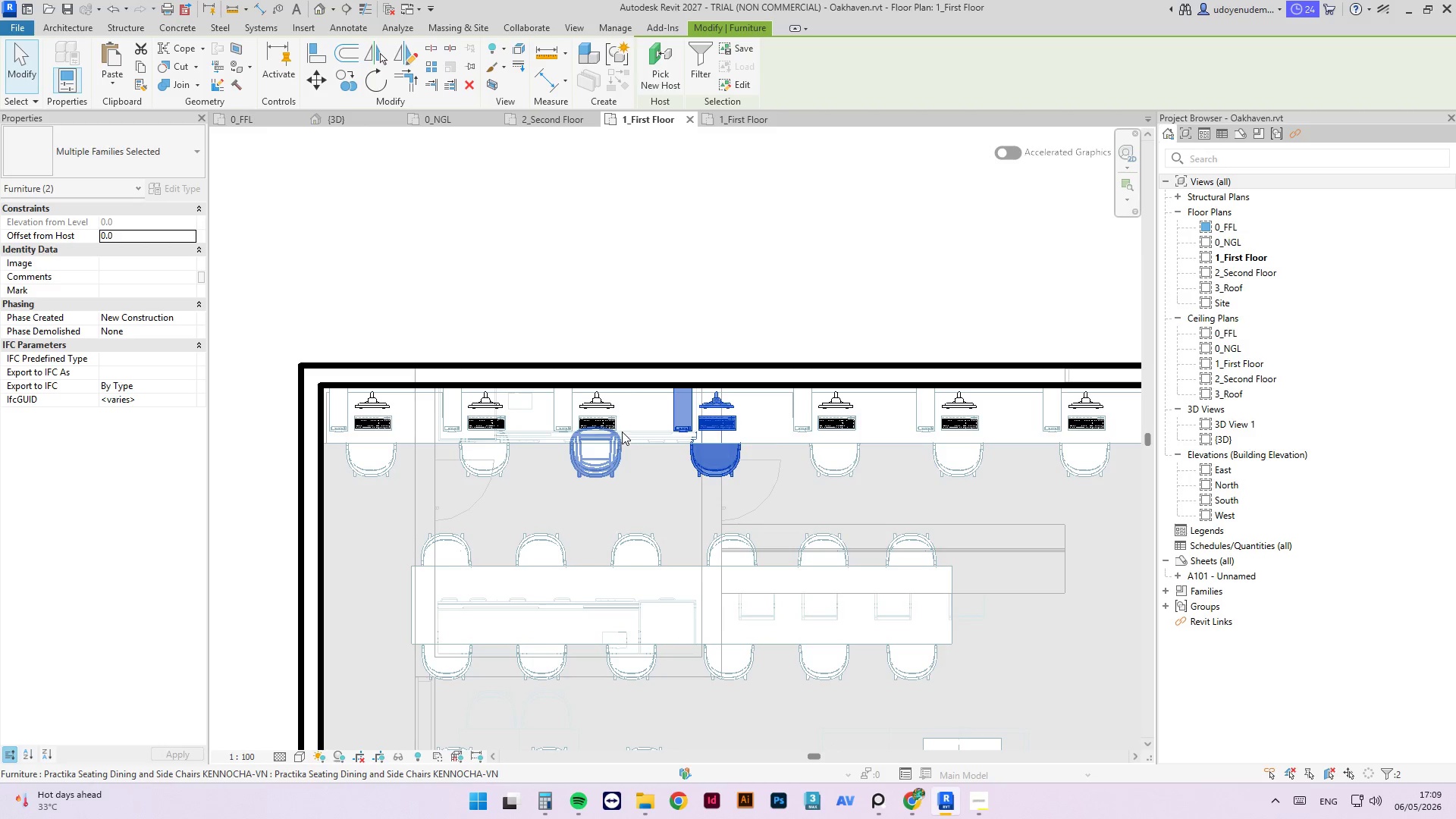 
left_click([602, 423])
 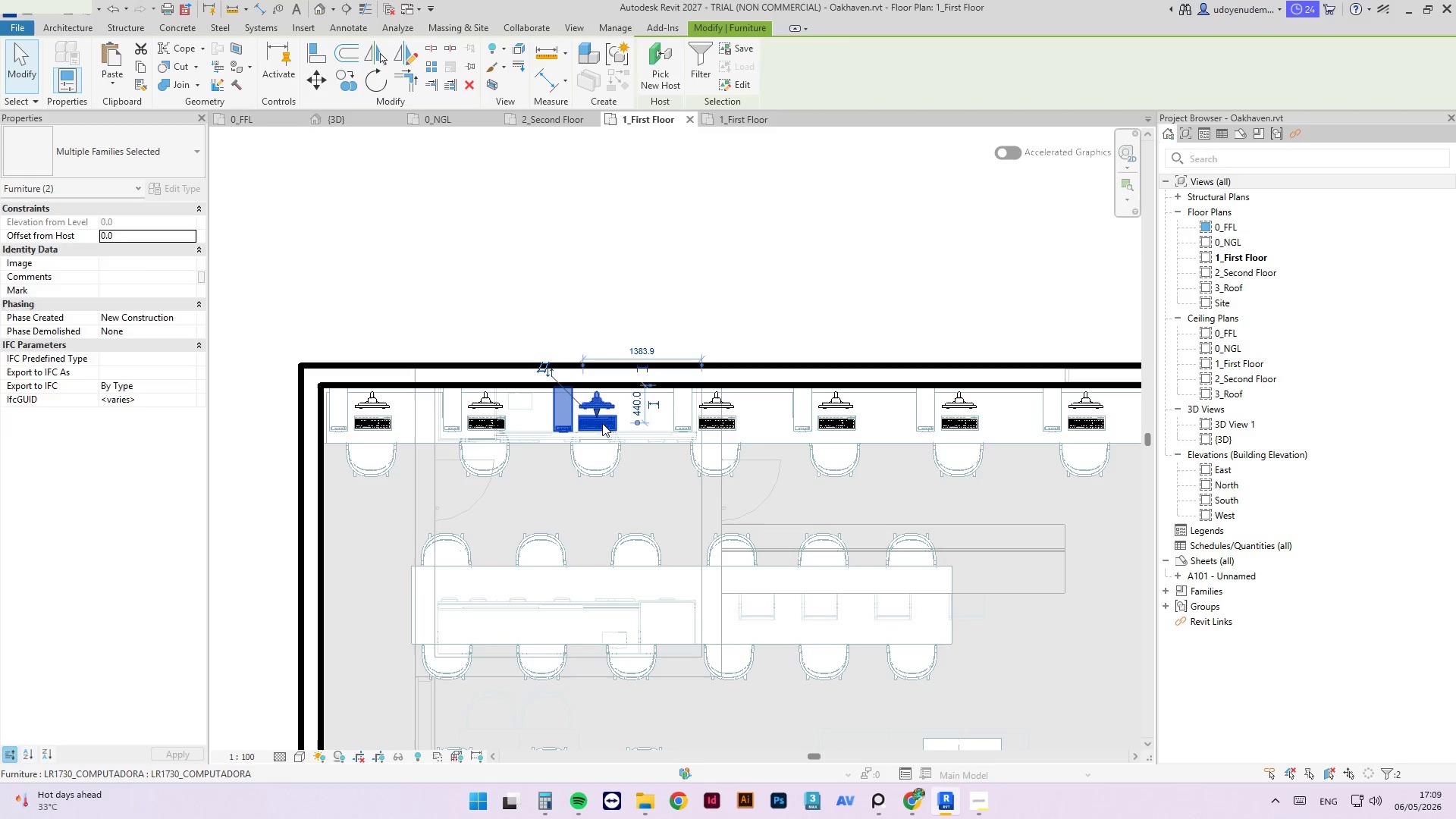 
hold_key(key=ControlLeft, duration=0.66)
left_click([598, 459])
 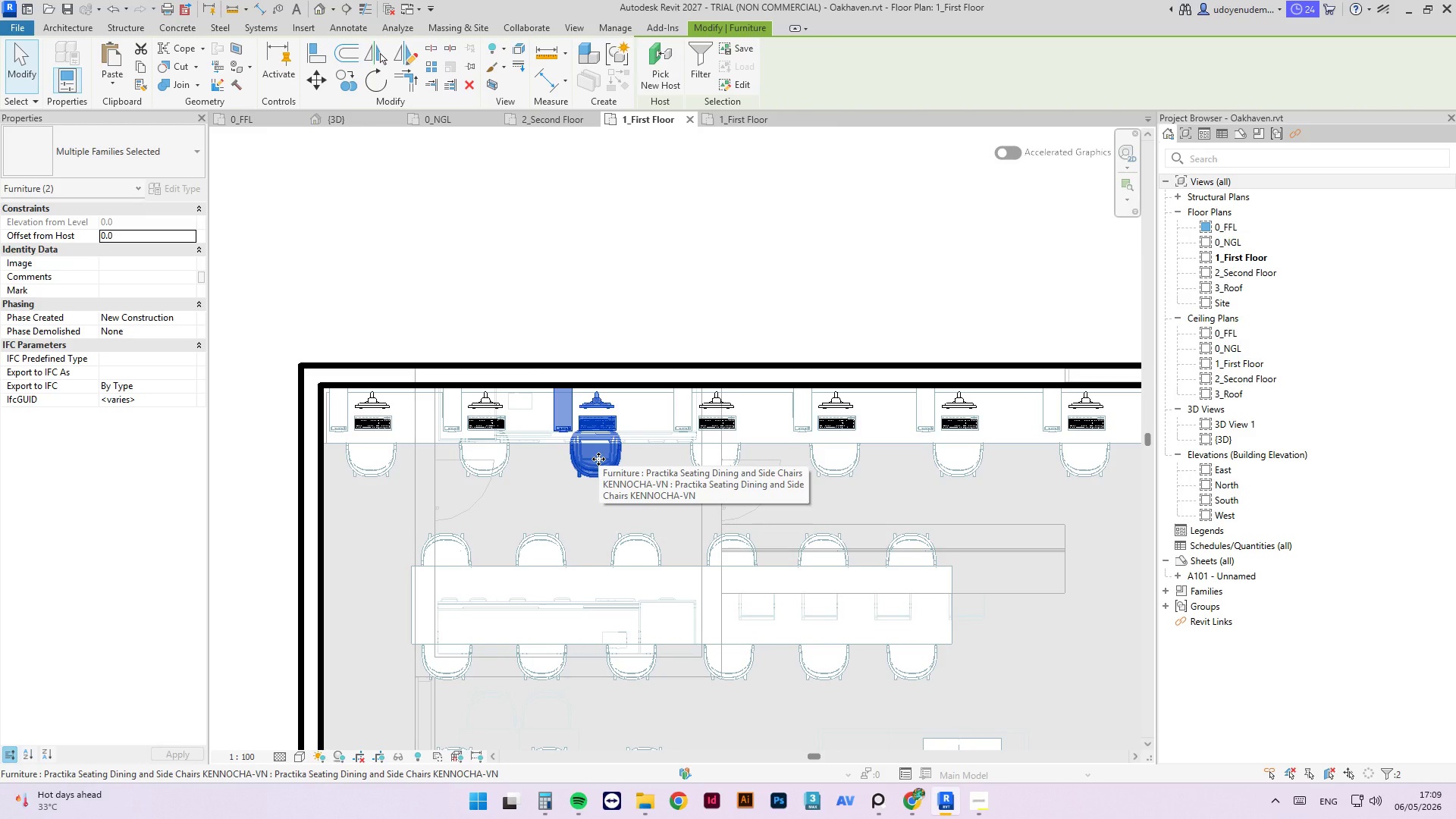 
key(ArrowRight)
 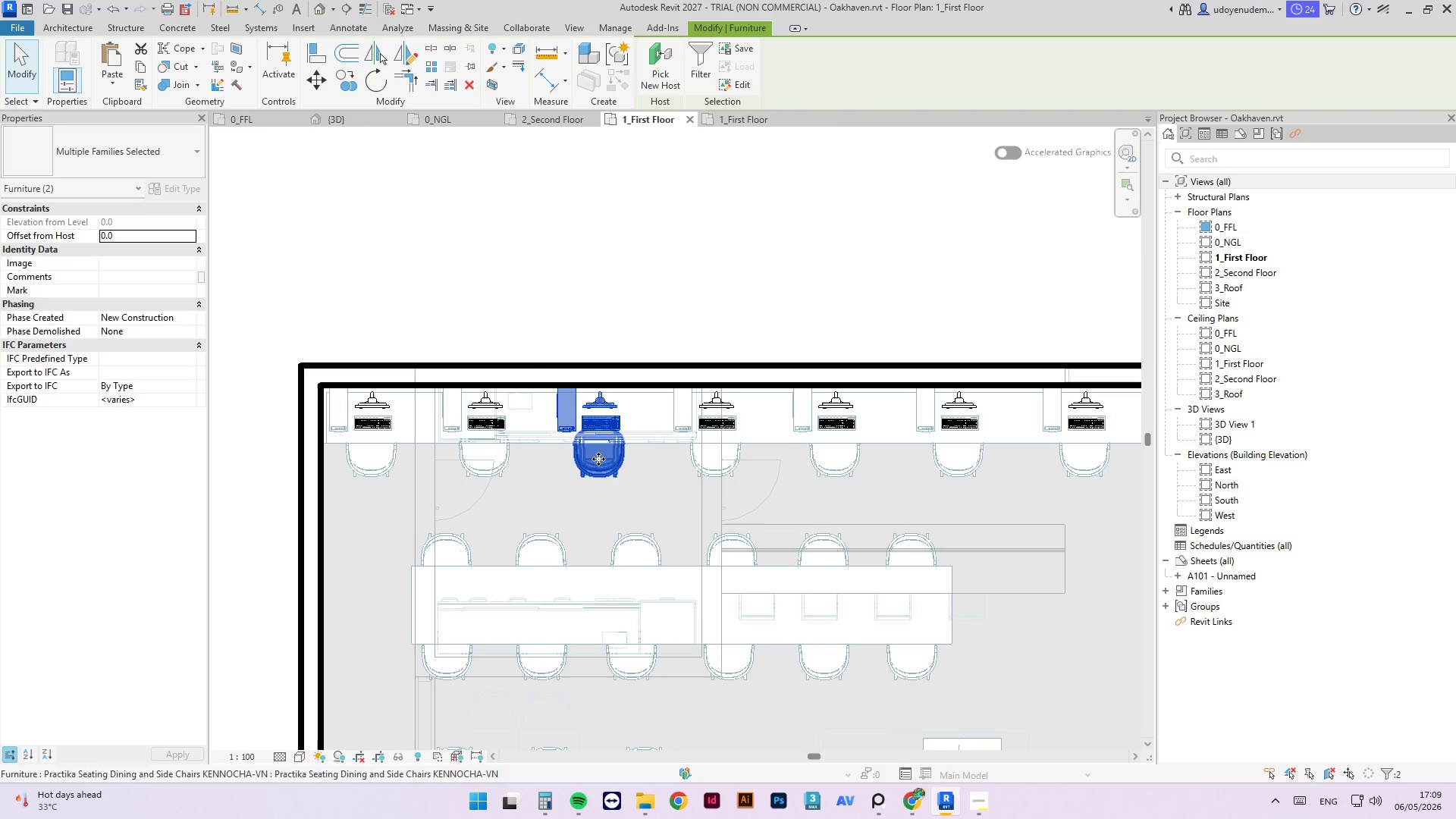 
key(ArrowRight)
 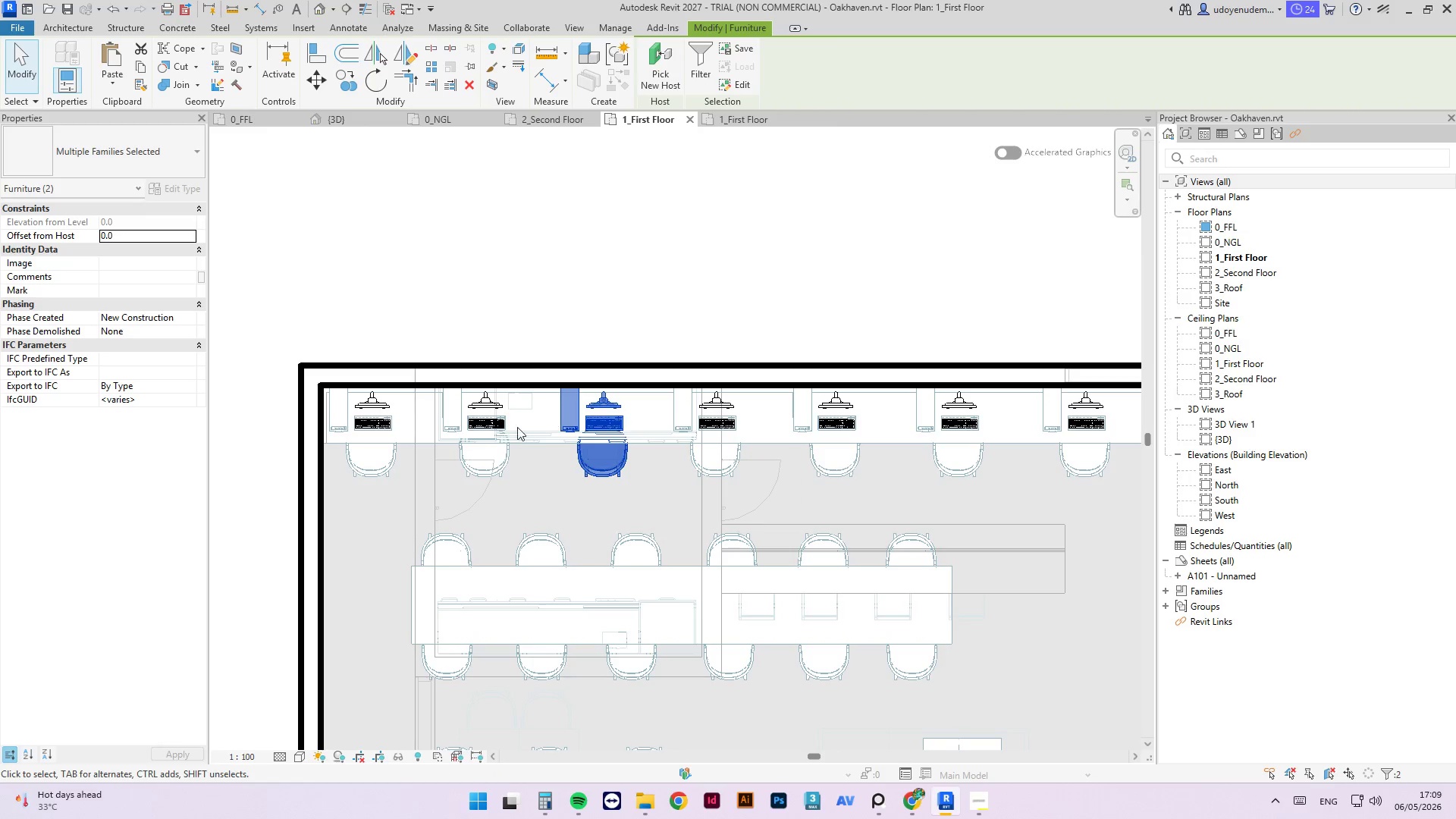 
left_click([494, 424])
 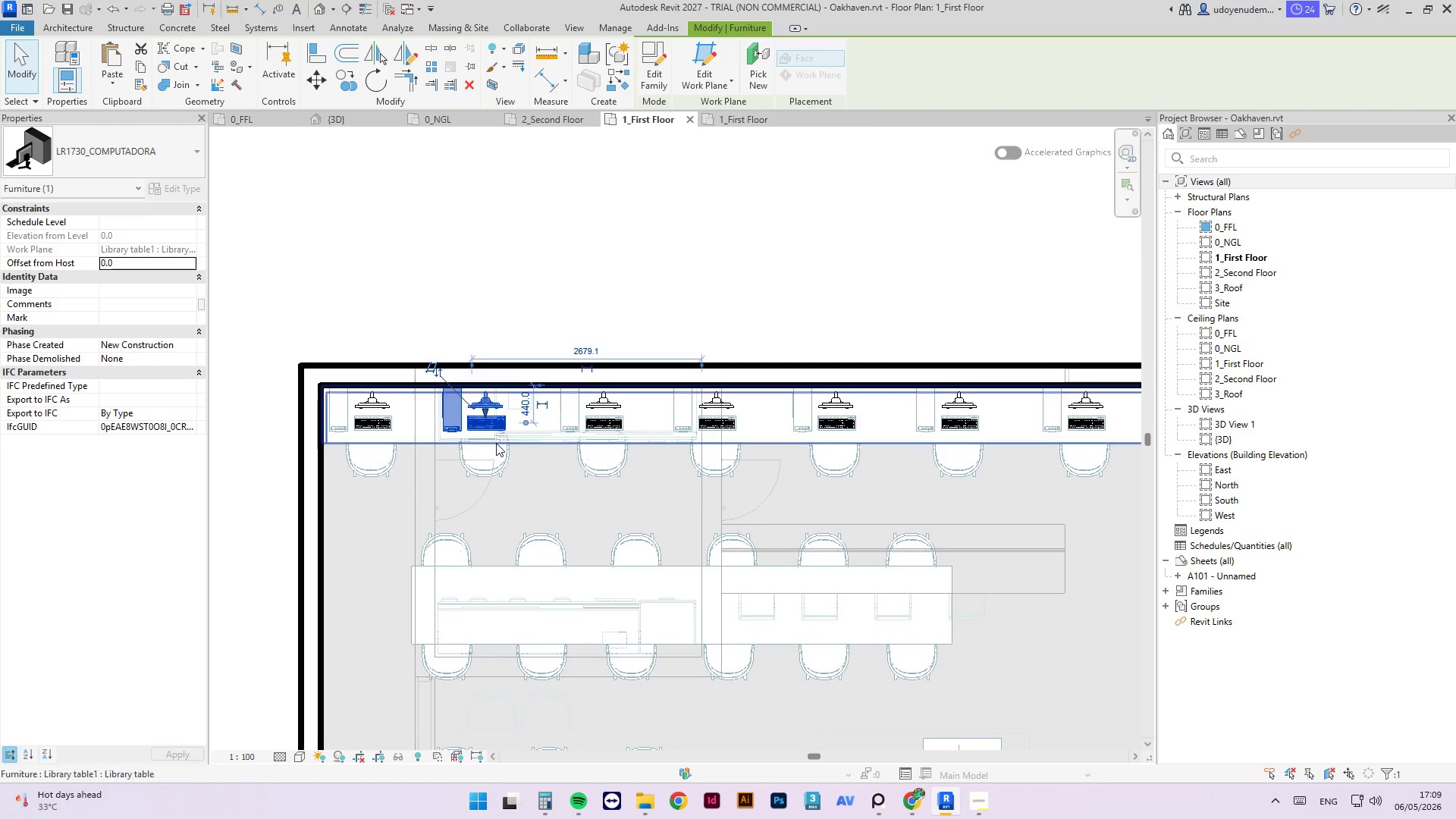 
hold_key(key=ControlLeft, duration=0.66)
left_click([495, 457])
 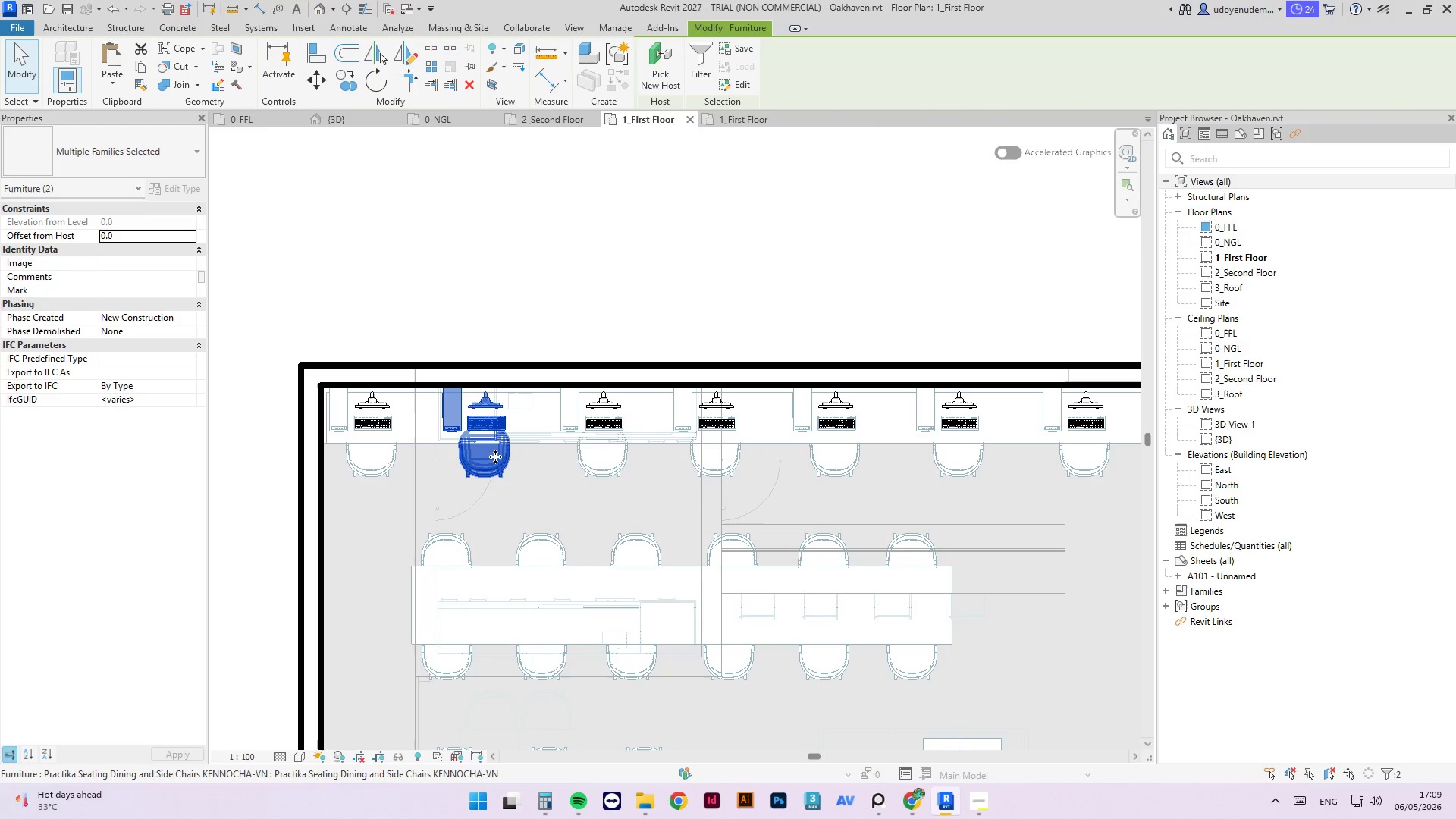 
key(ArrowDown)
 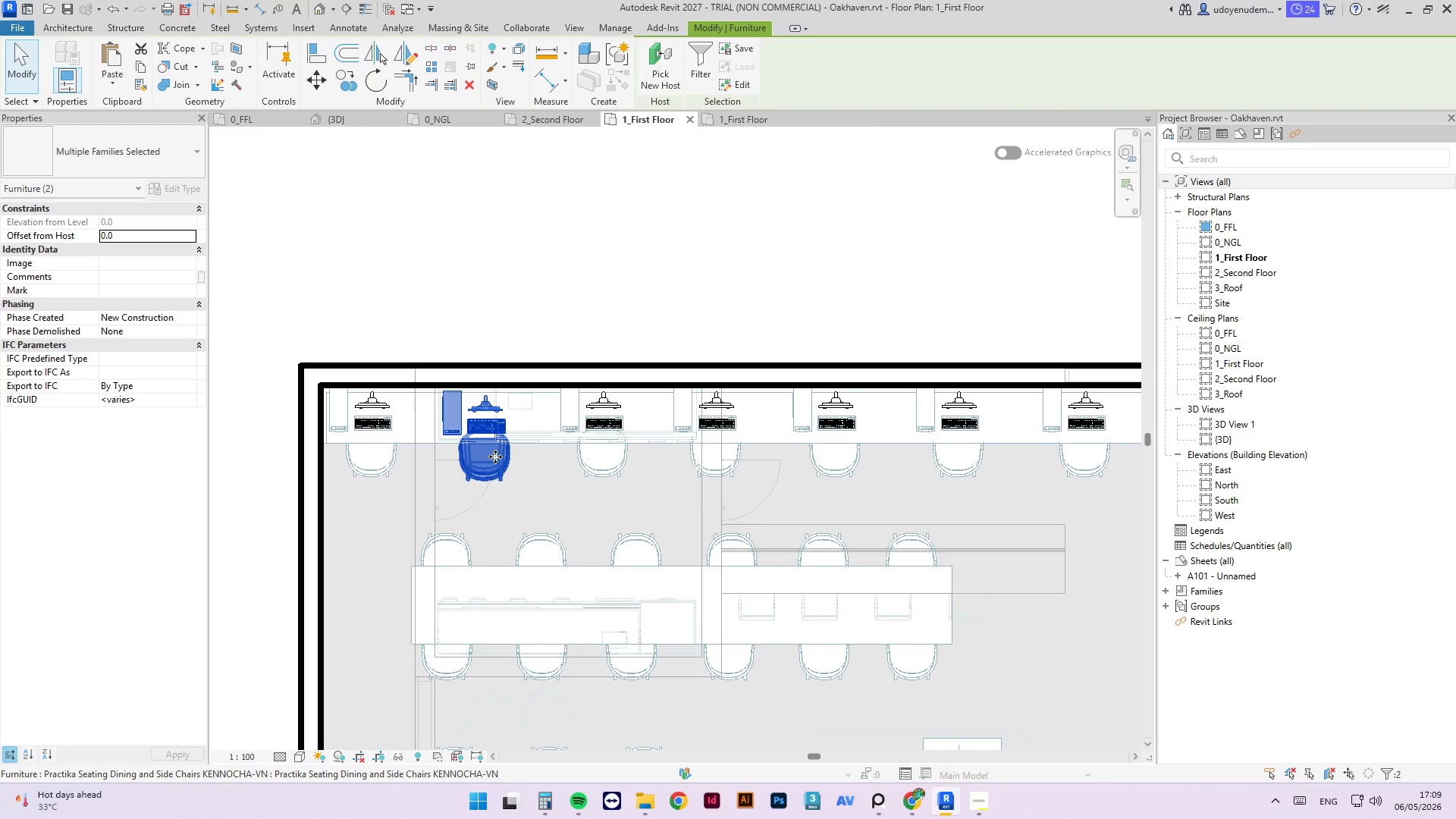 
key(ArrowUp)
 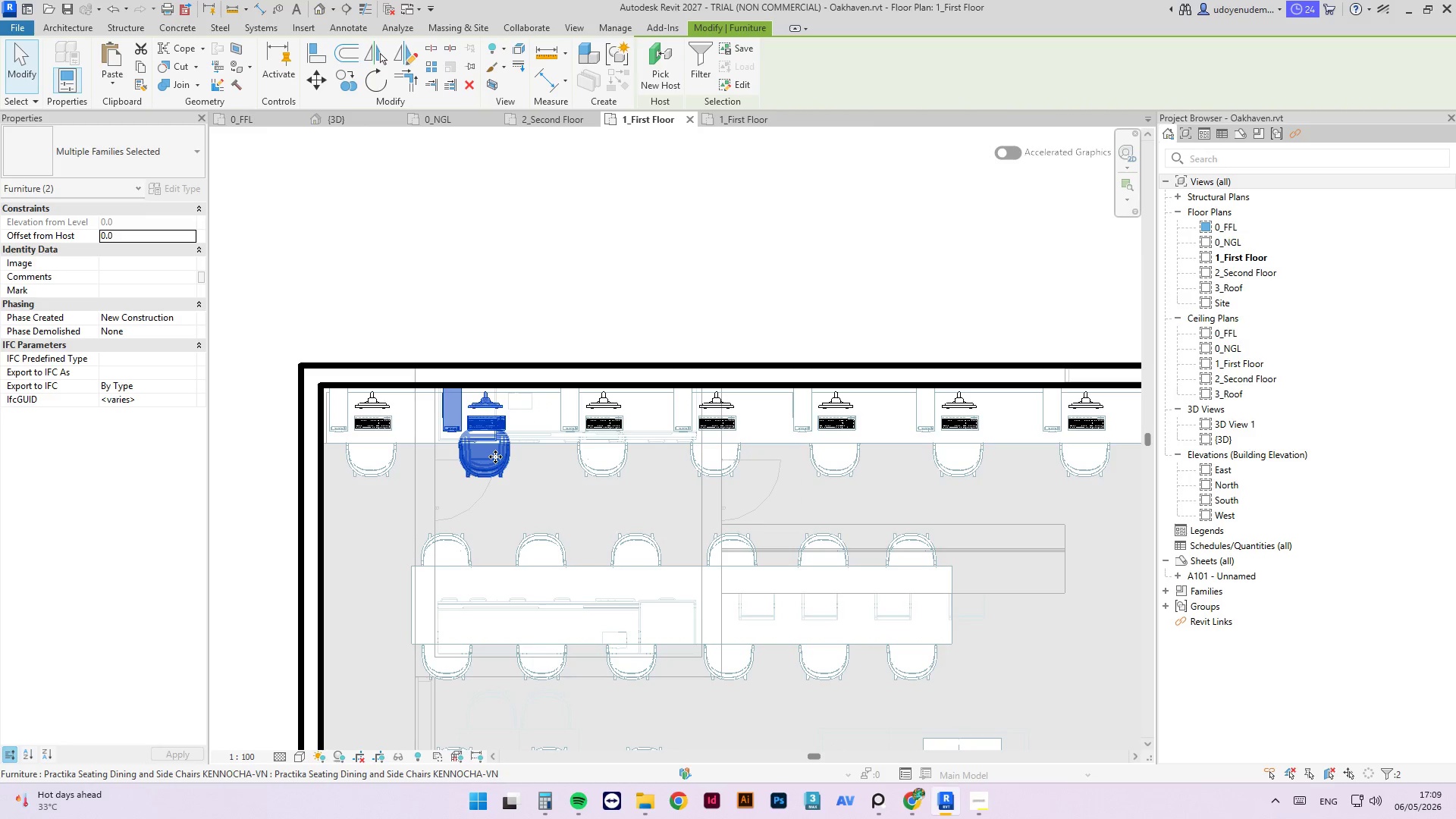 
key(ArrowRight)
 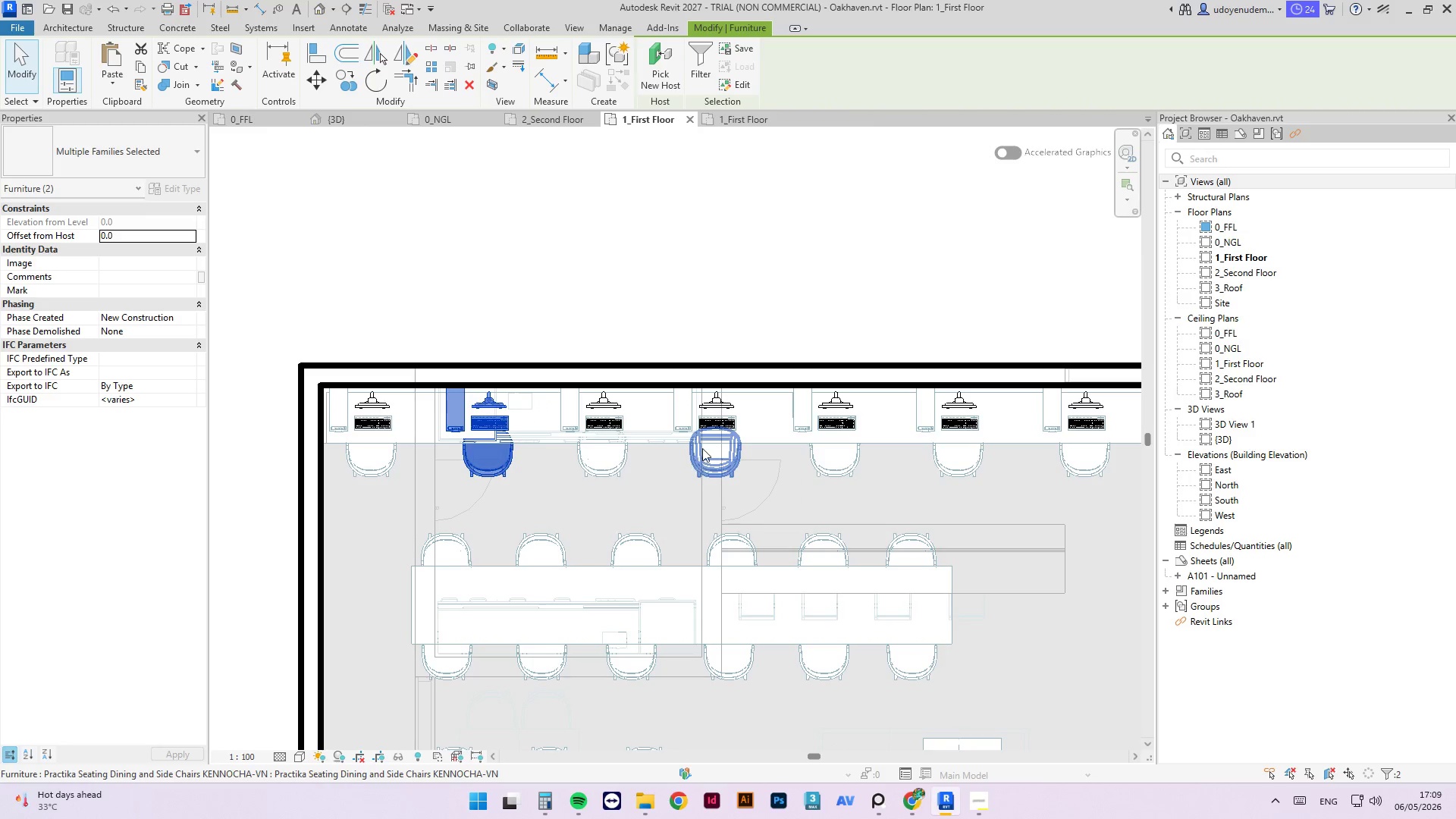 
left_click([708, 424])
 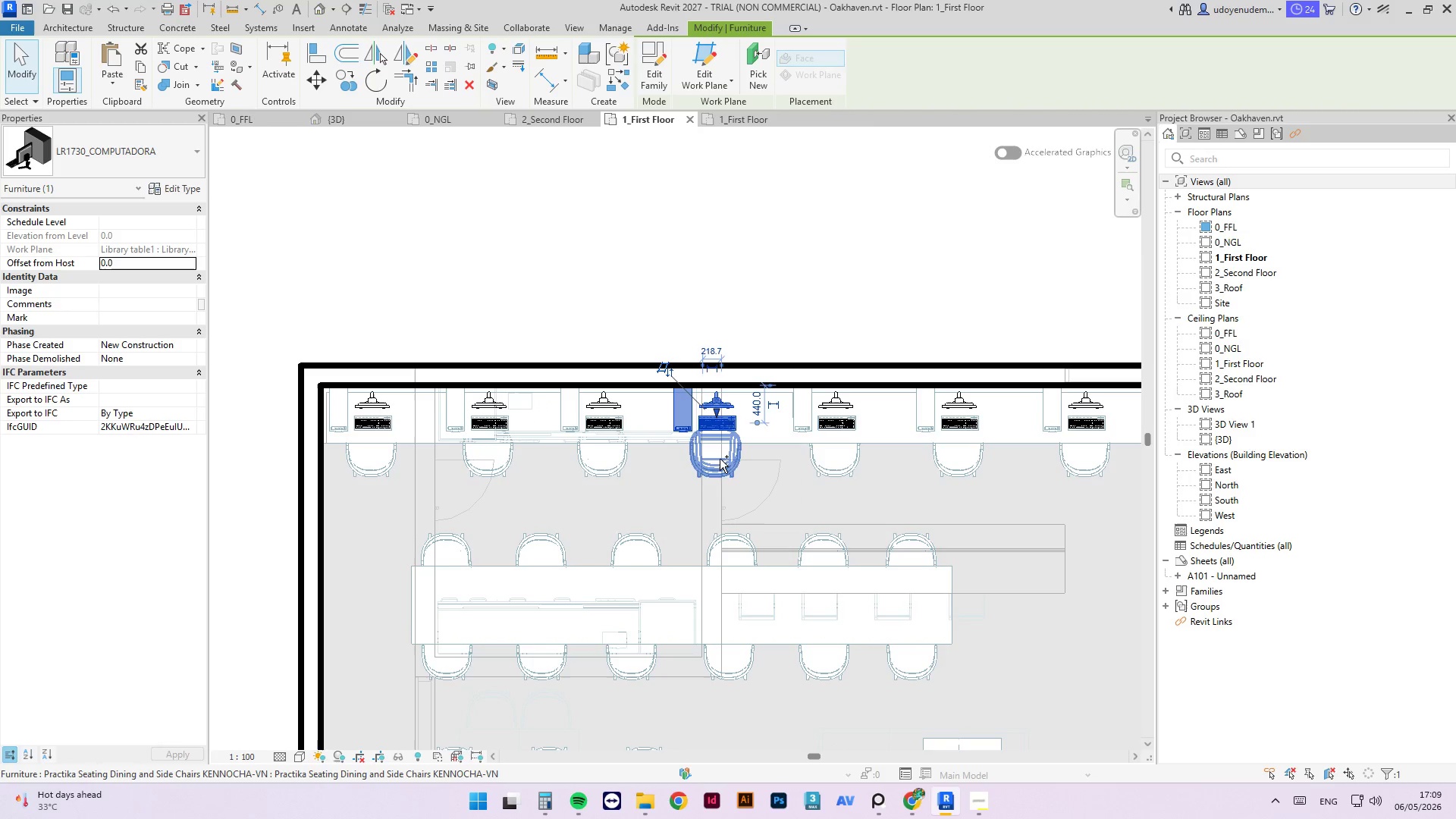 
left_click([723, 465])
 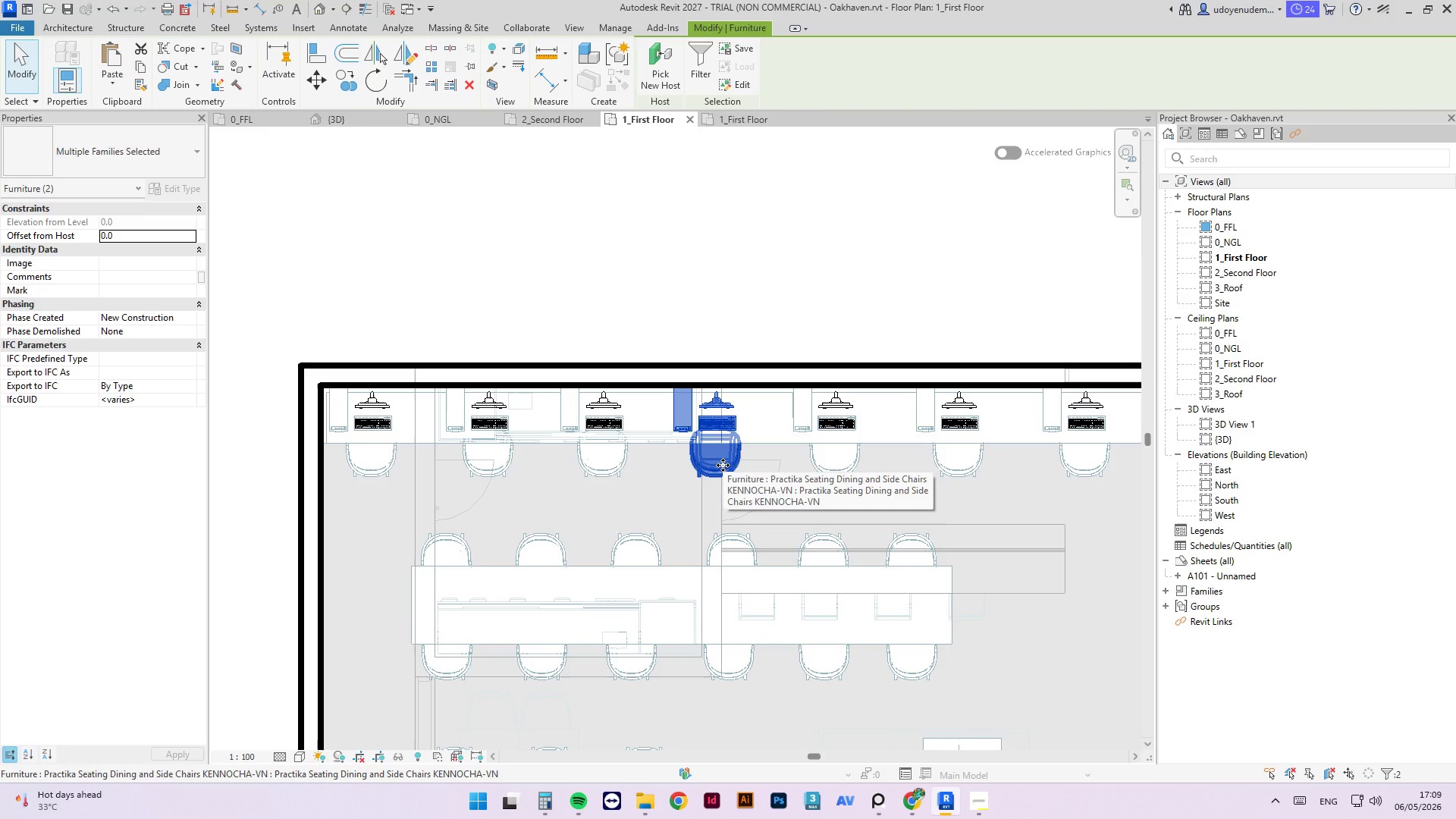 
key(ArrowRight)
 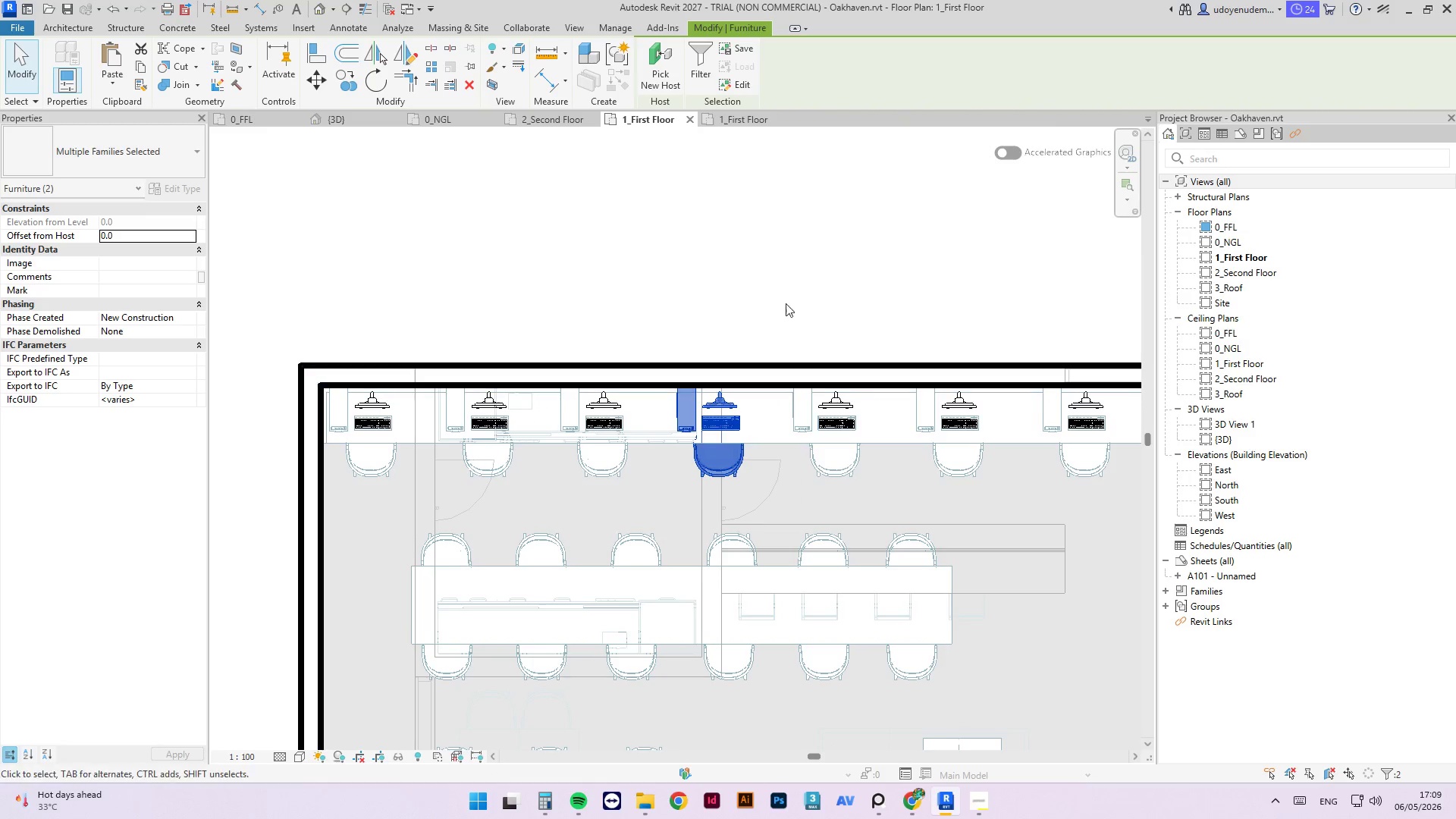 
left_click([779, 284])
 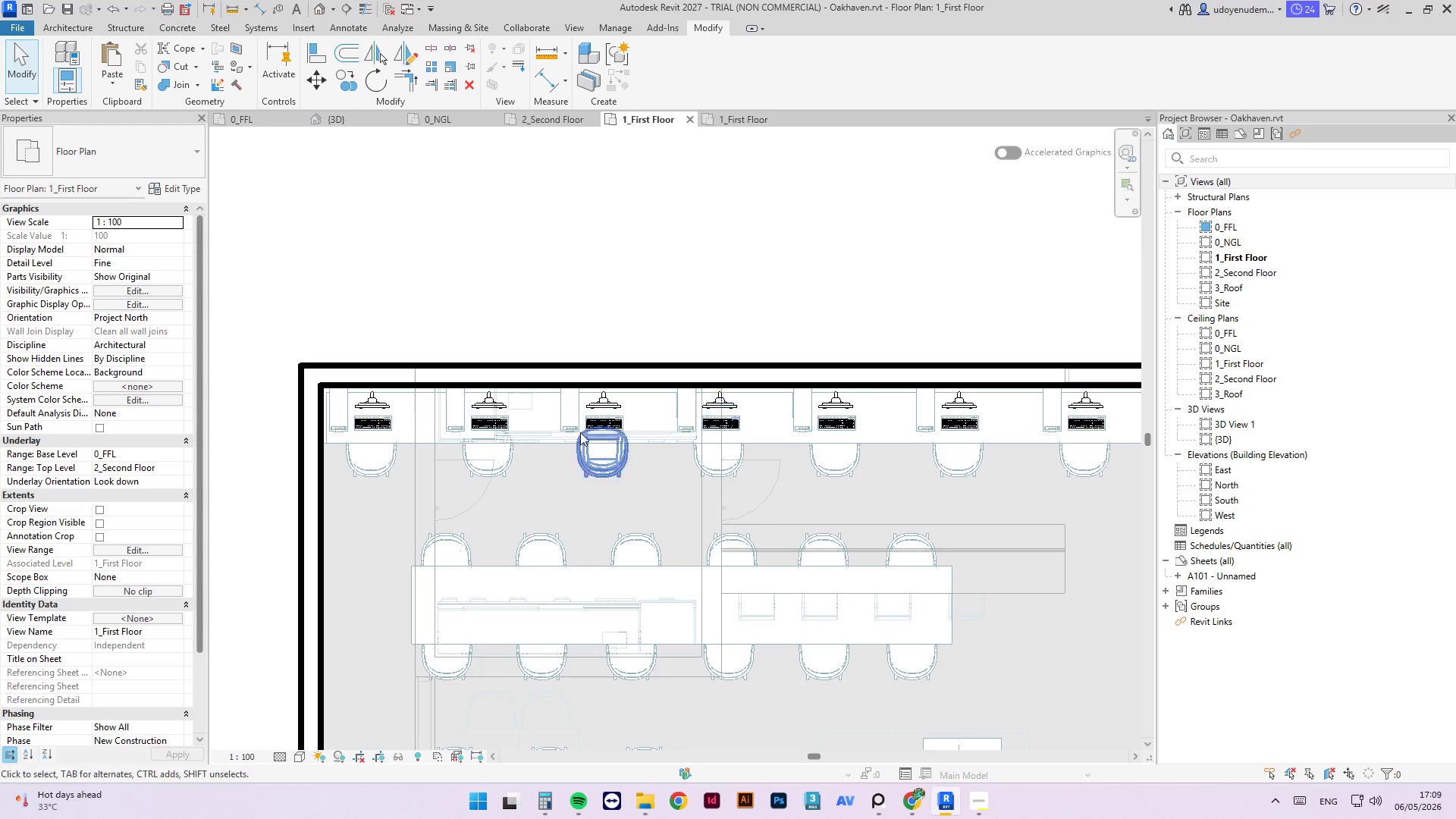 
scroll: coordinate [334, 321], scroll_direction: down, amount: 5.0
 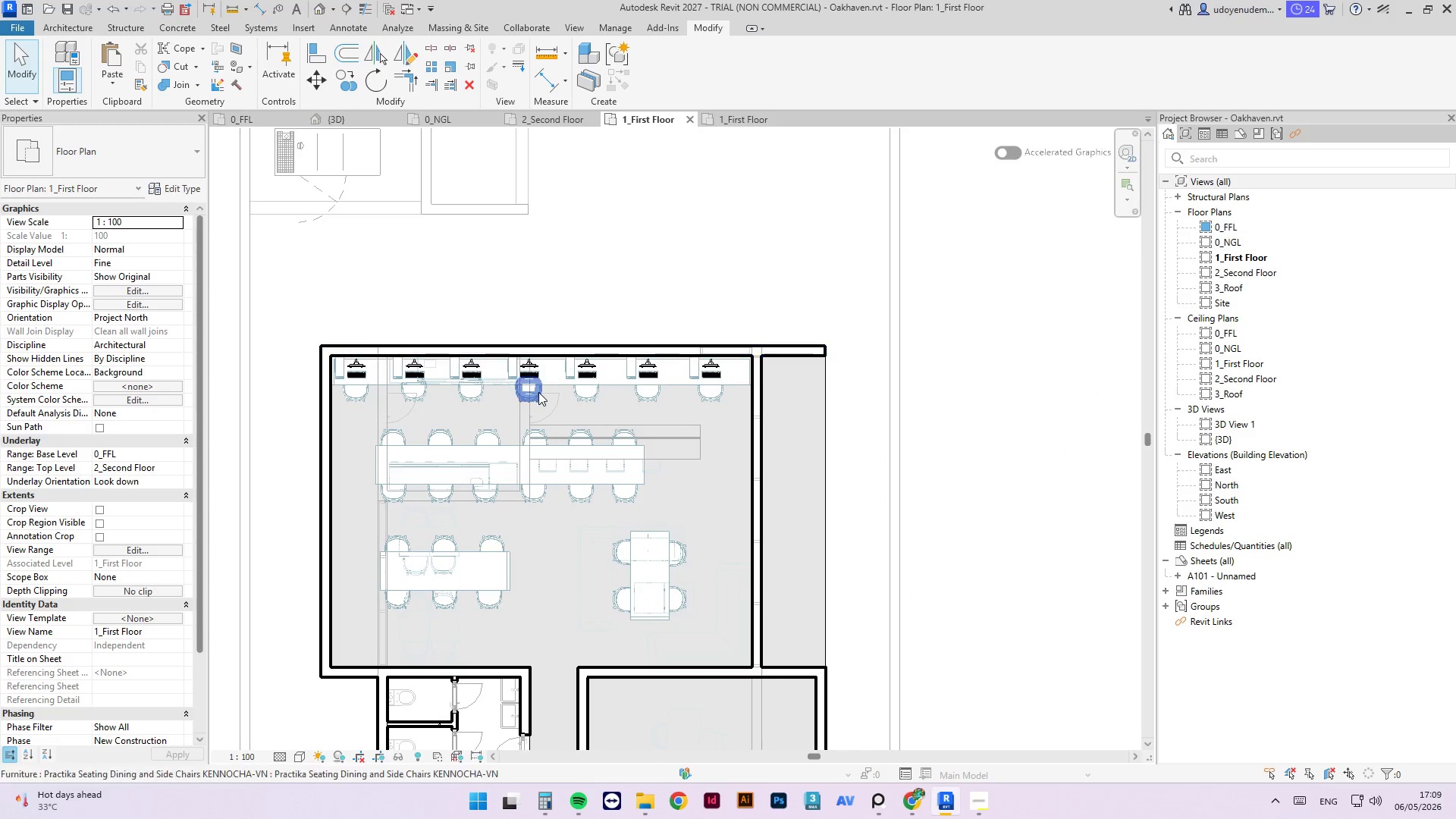 
left_click([582, 270])
 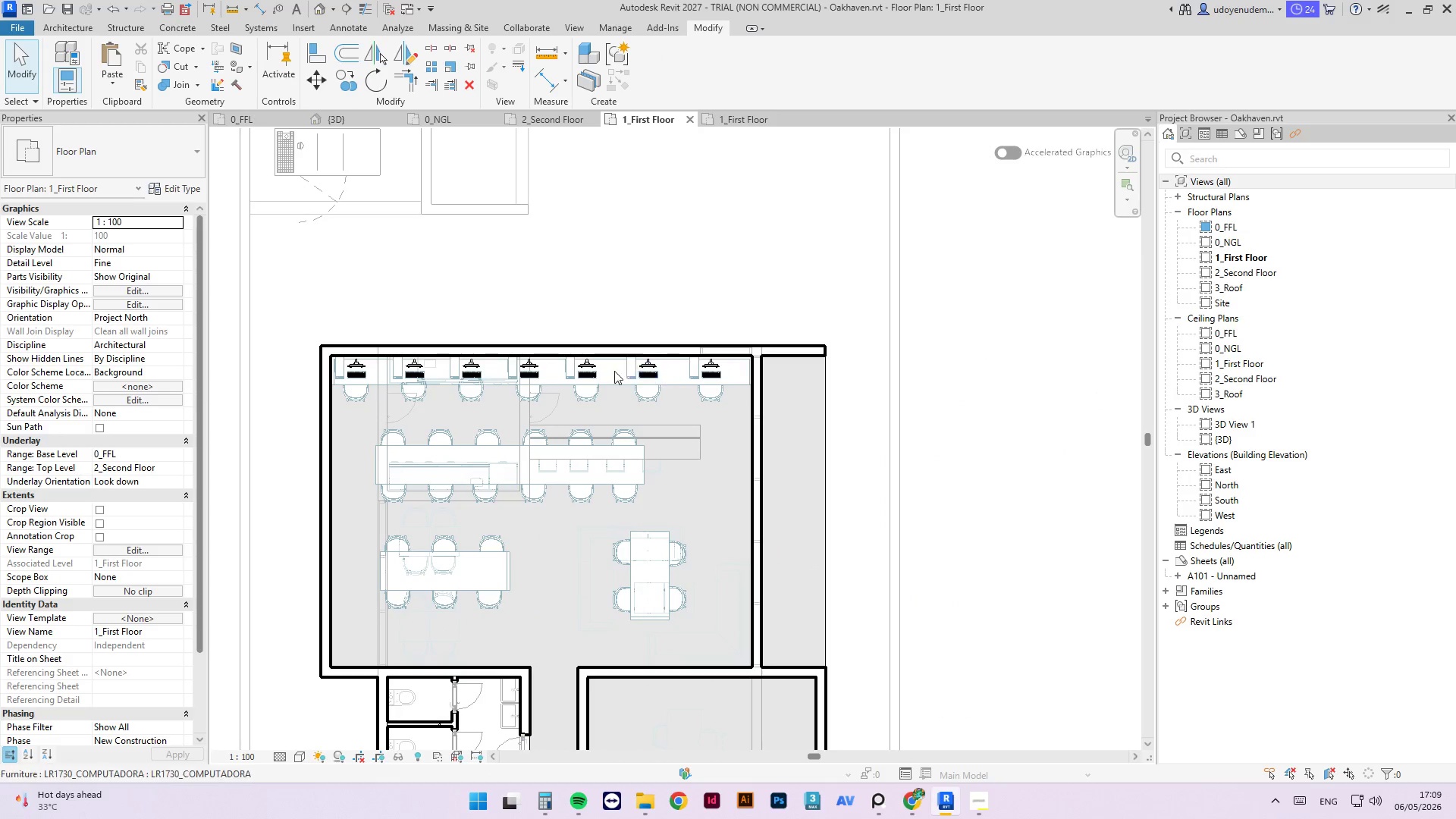 
left_click([581, 369])
 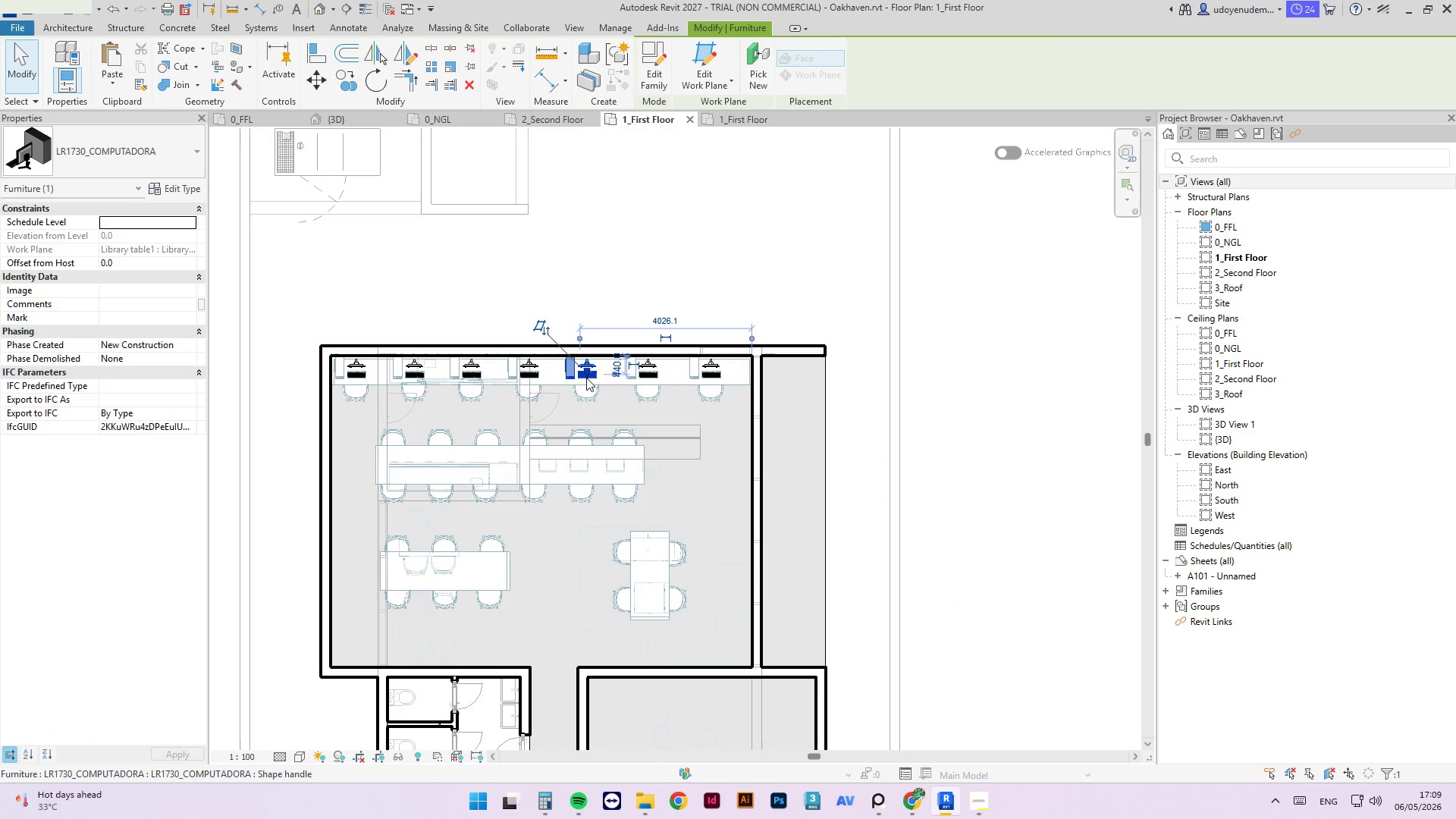 
hold_key(key=ControlLeft, duration=0.67)
left_click([589, 392])
 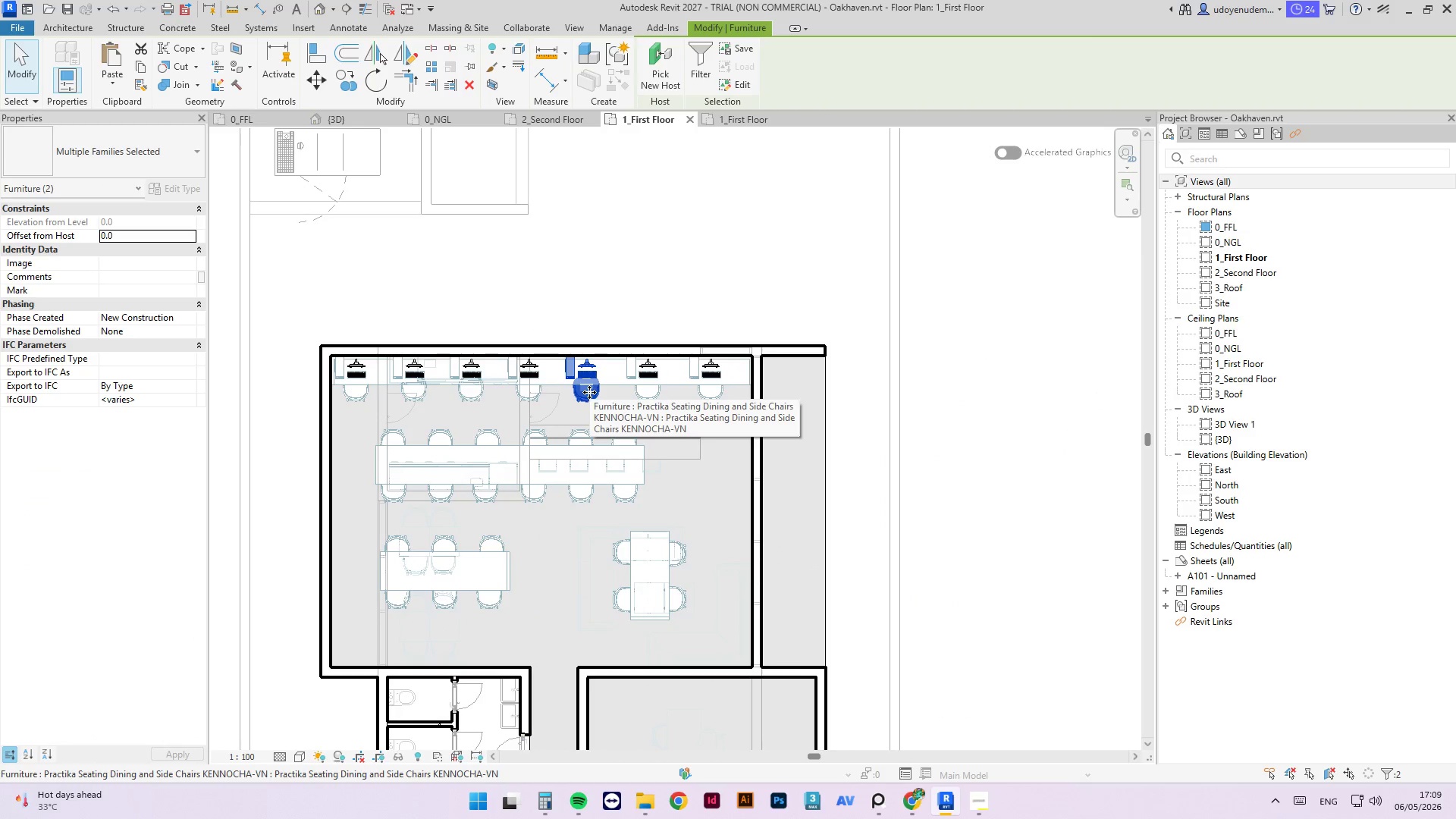 
key(ArrowRight)
 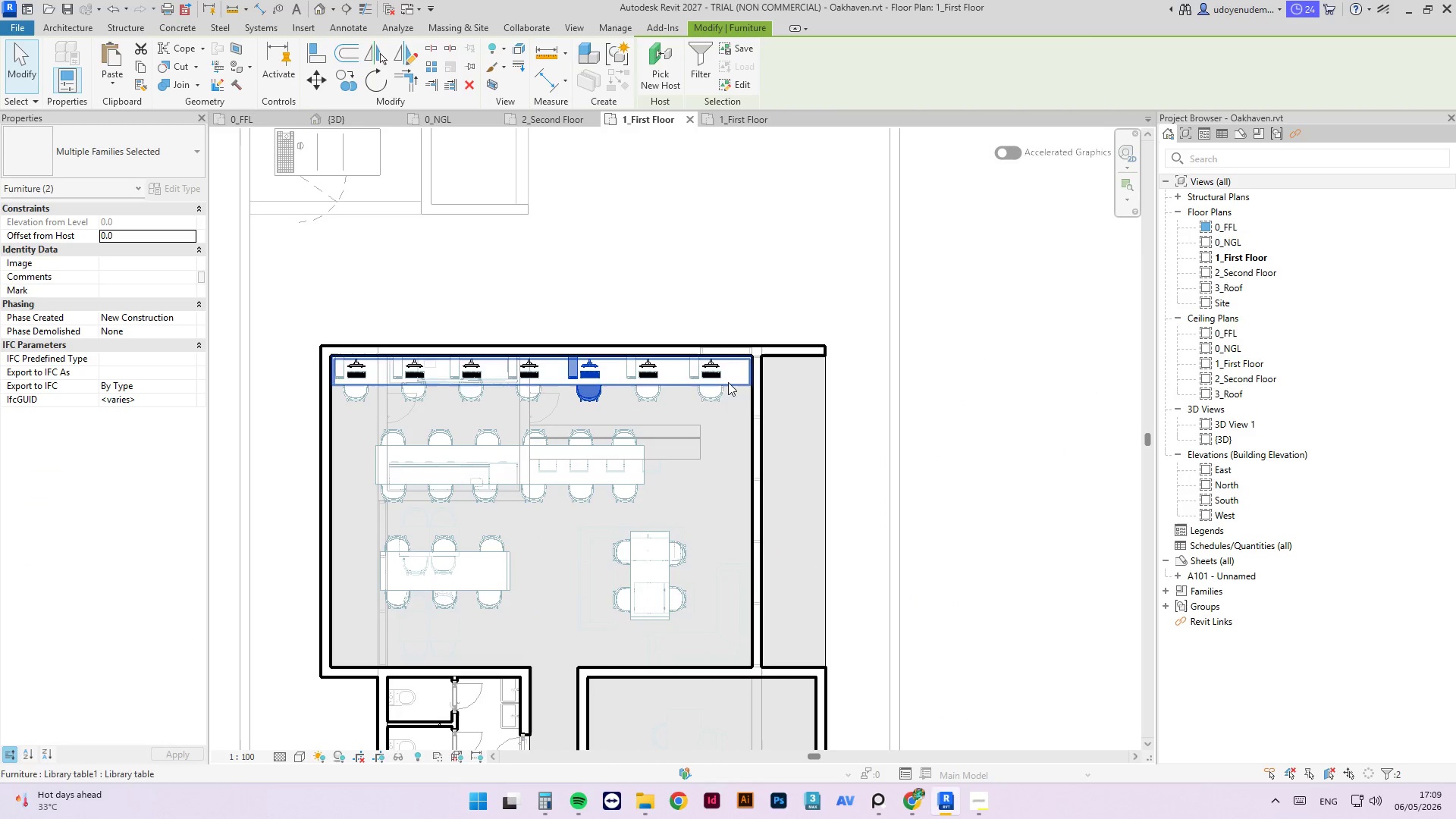 
left_click([715, 377])
 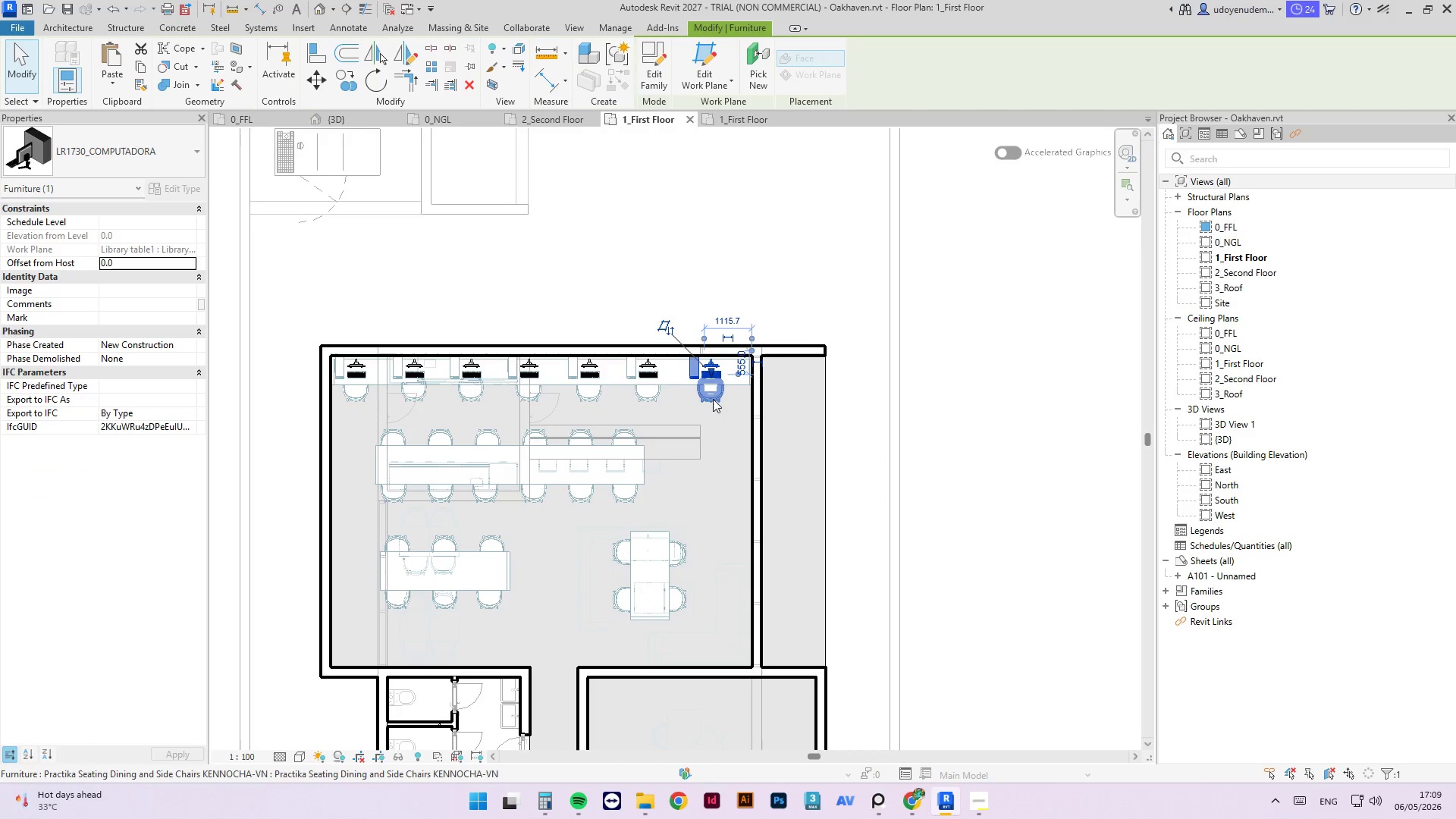 
hold_key(key=ControlLeft, duration=1.33)
double_click([712, 399])
 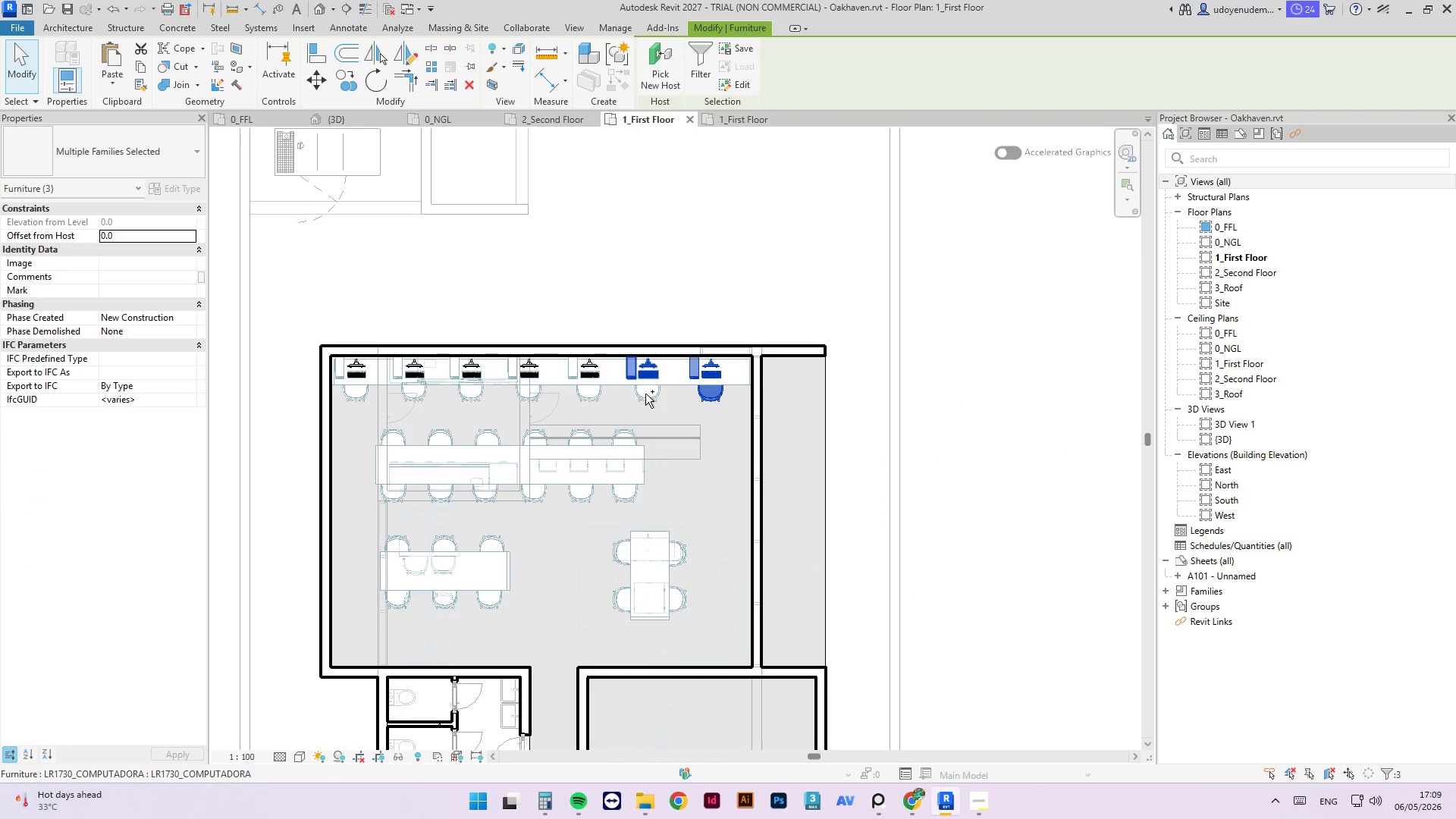 
double_click([646, 396])
 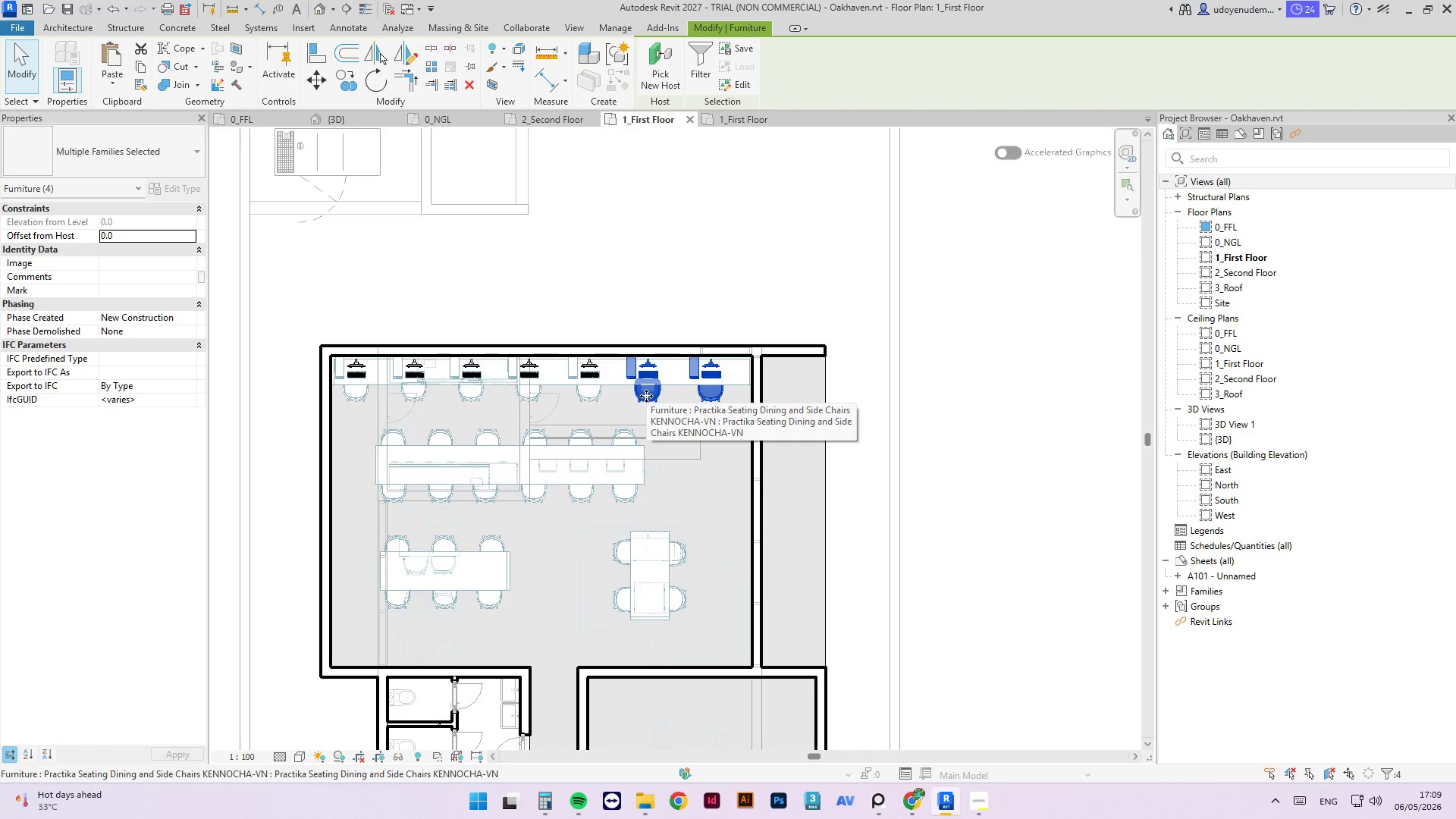 
key(ArrowRight)
 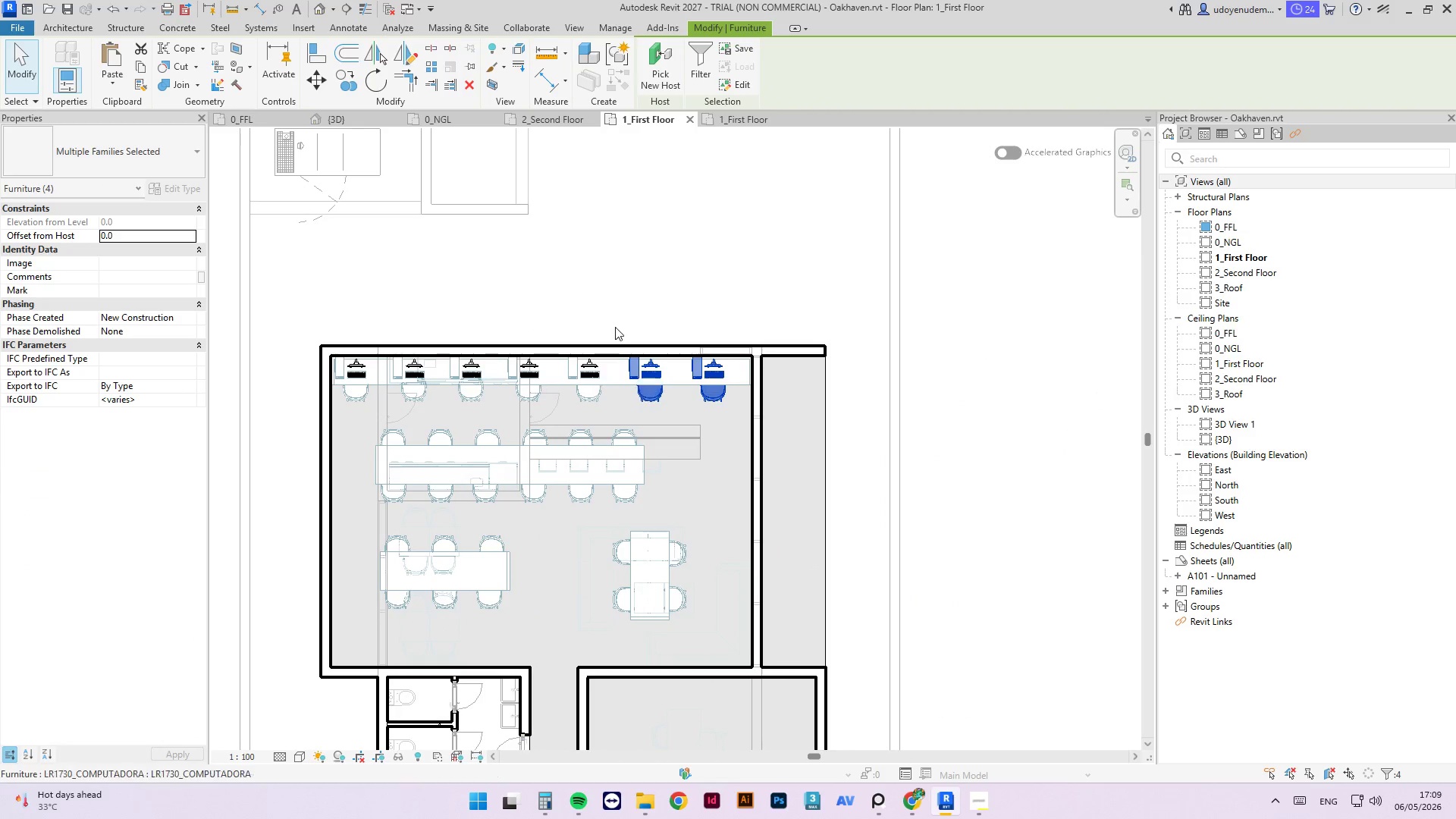 
left_click([607, 287])
 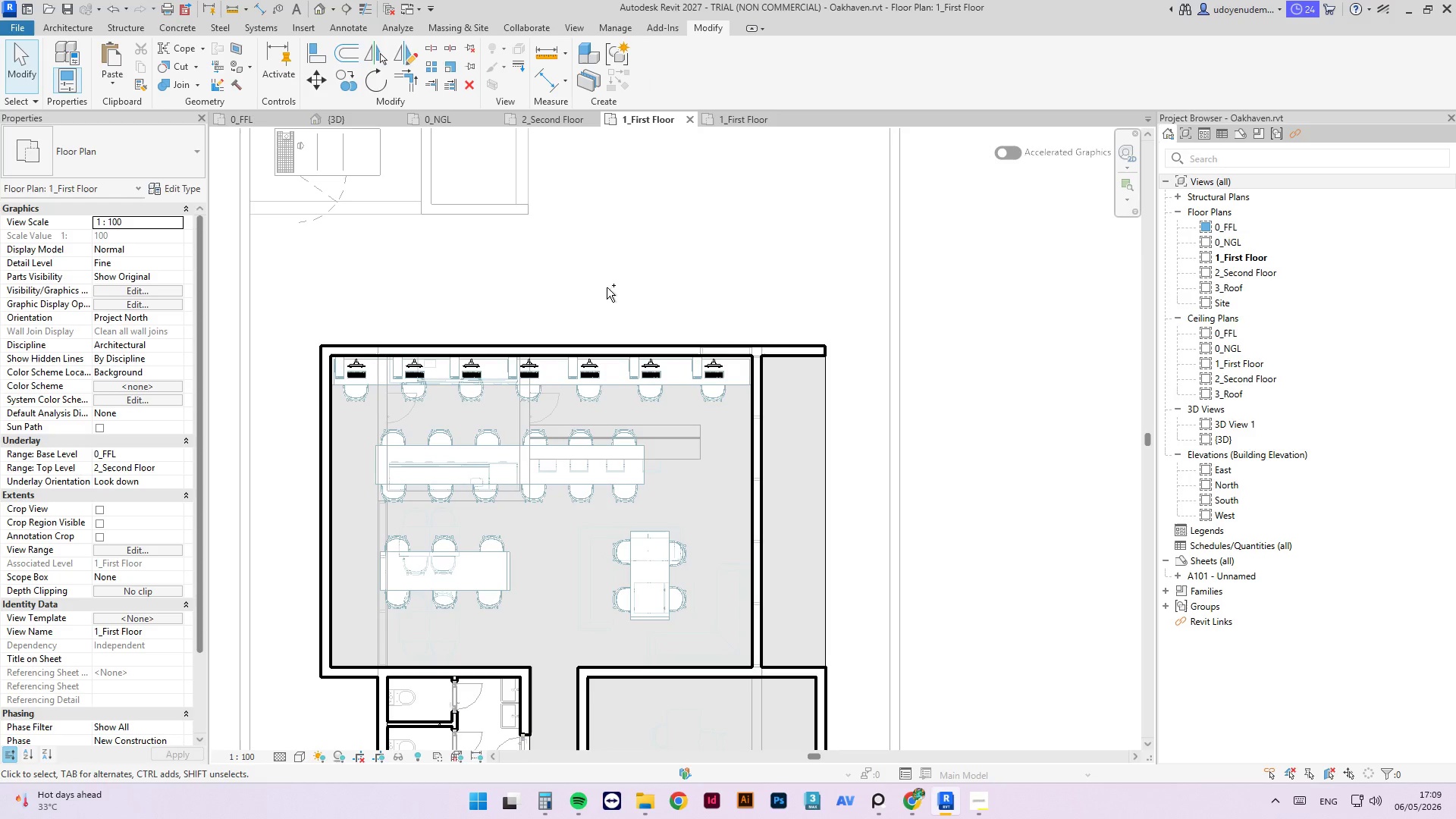 
key(Control+S)
 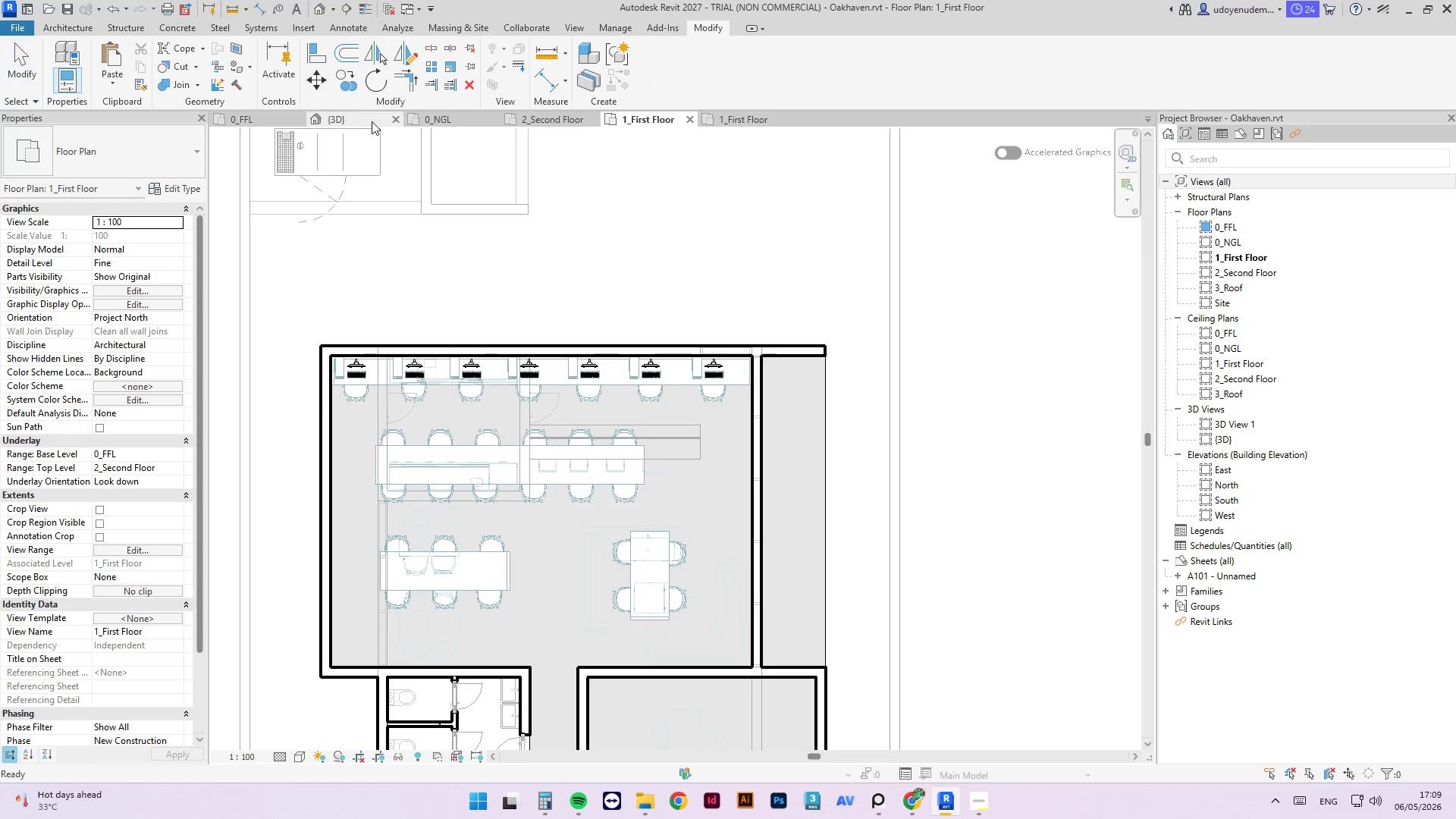 
left_click([372, 121])
 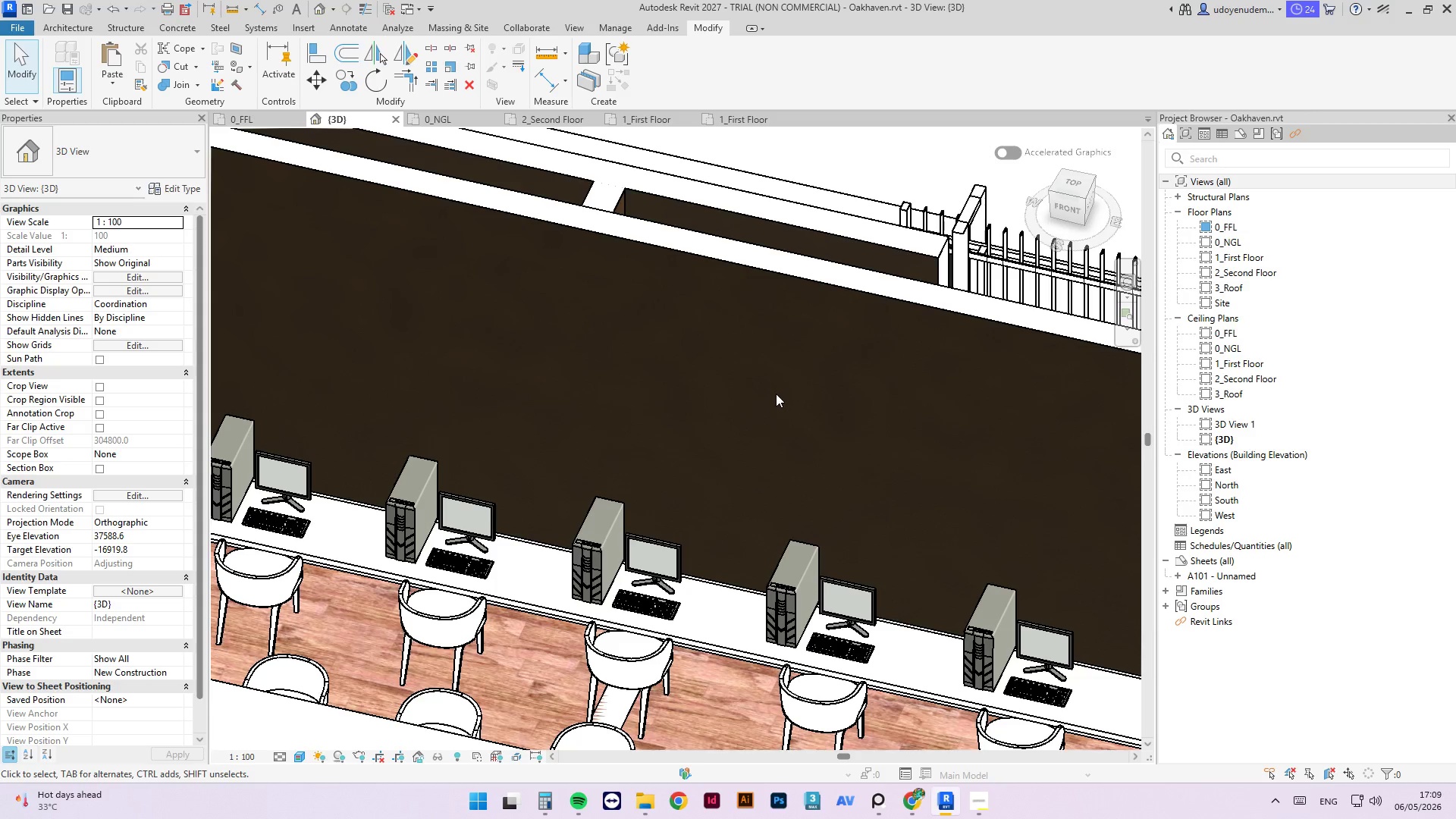 
hold_key(key=ShiftLeft, duration=3.62)
 